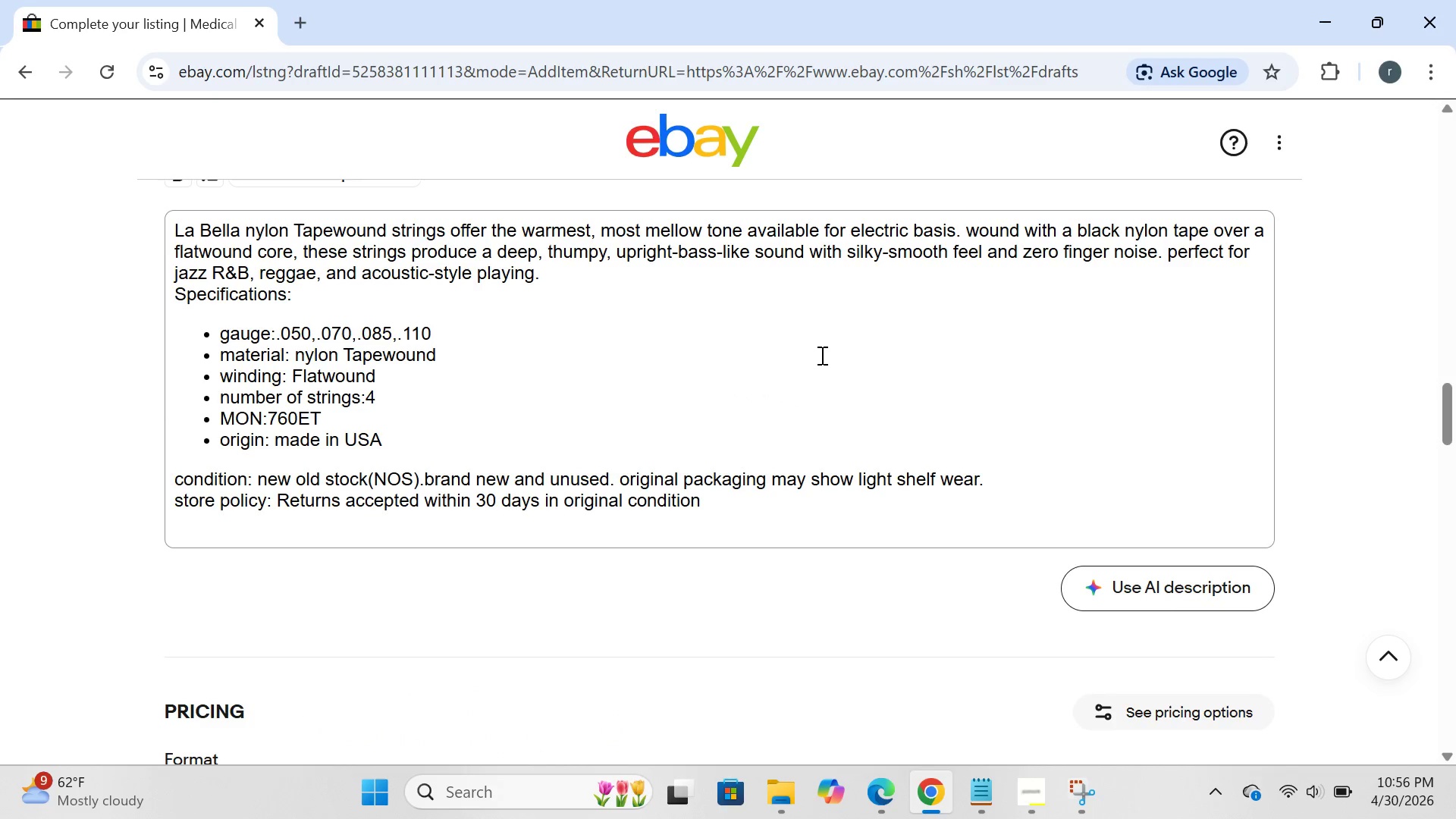 
left_click([767, 426])
 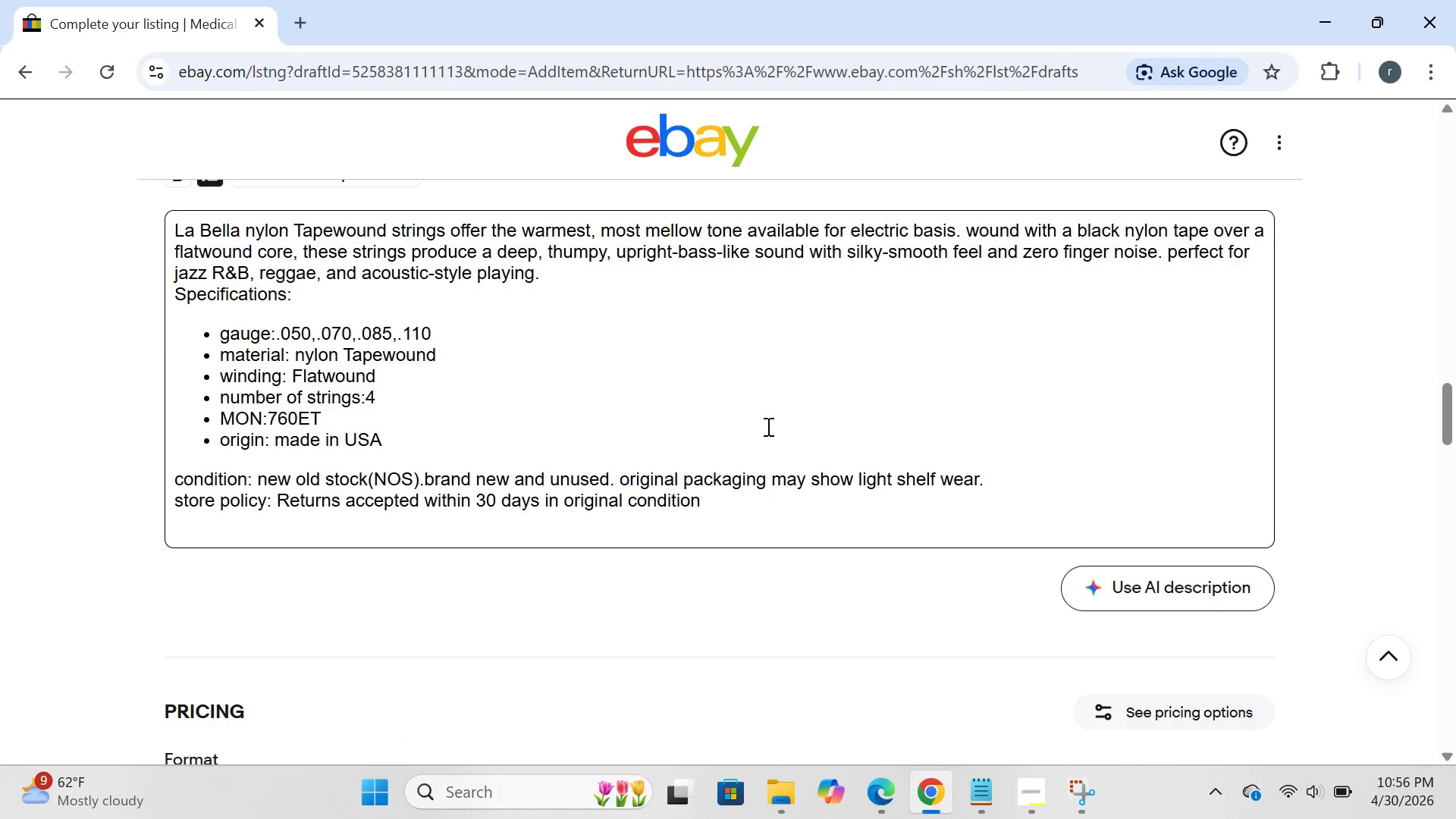 
key(Control+A)
 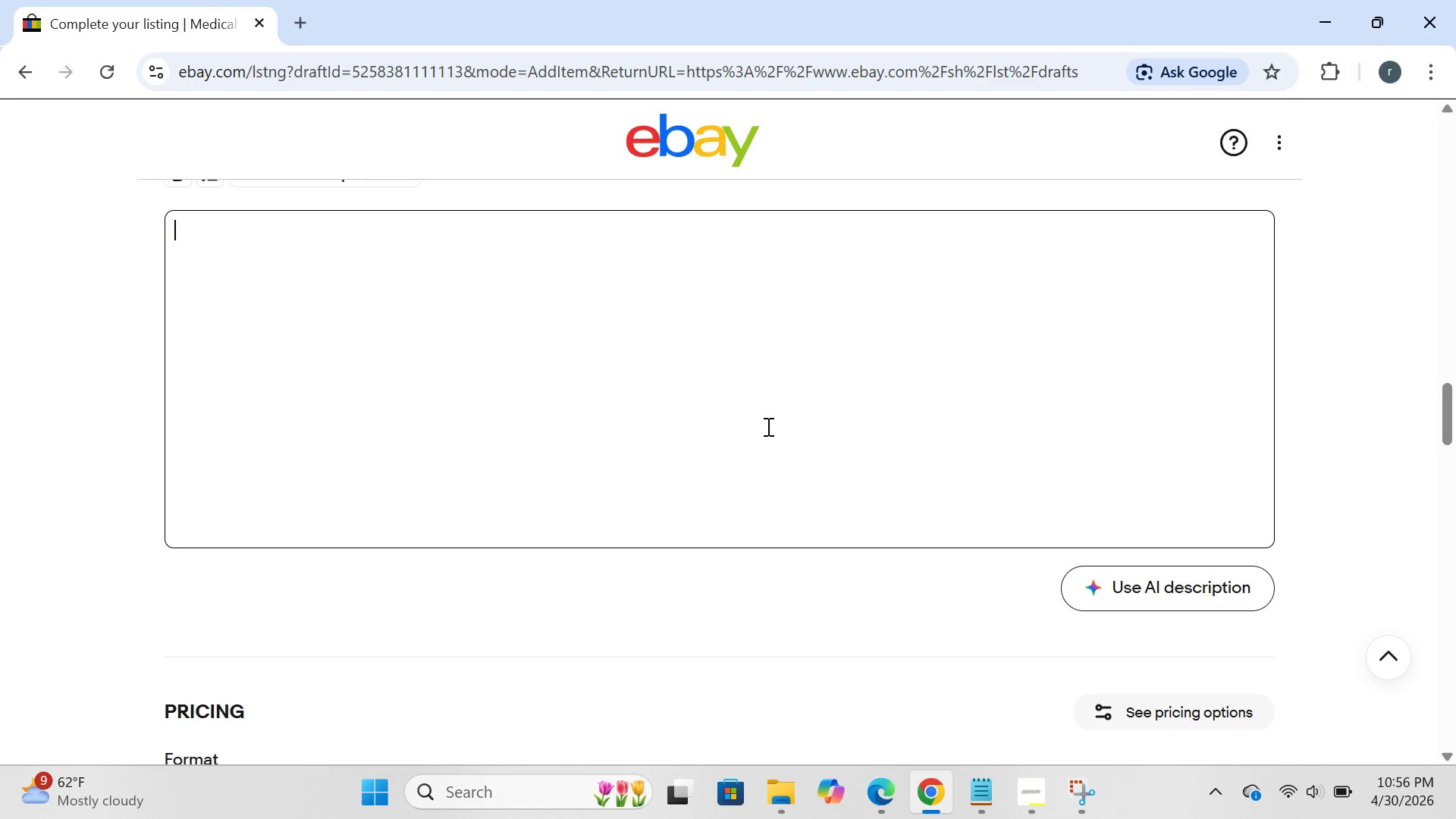 
key(Backspace)
 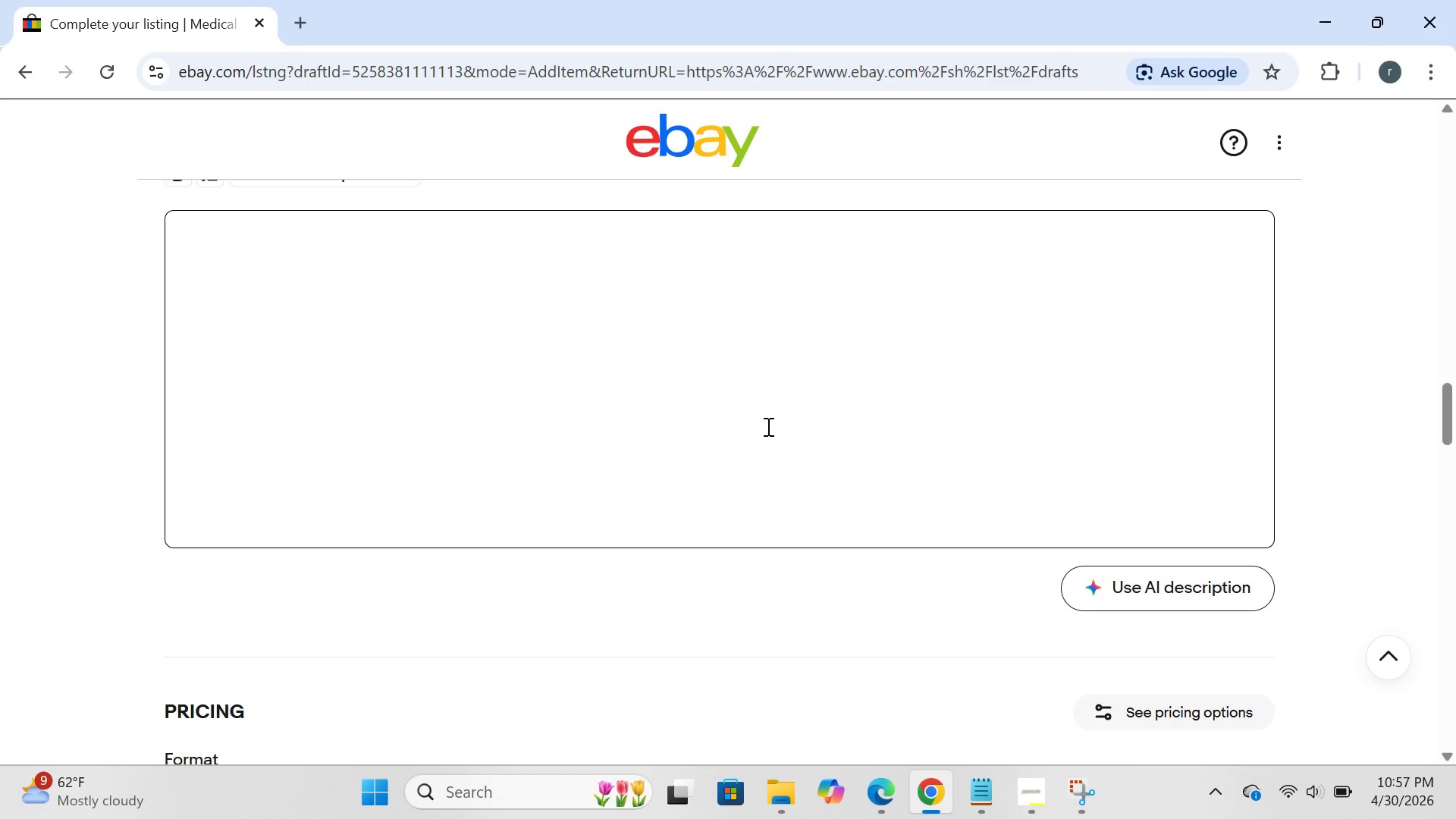 
wait(86.08)
 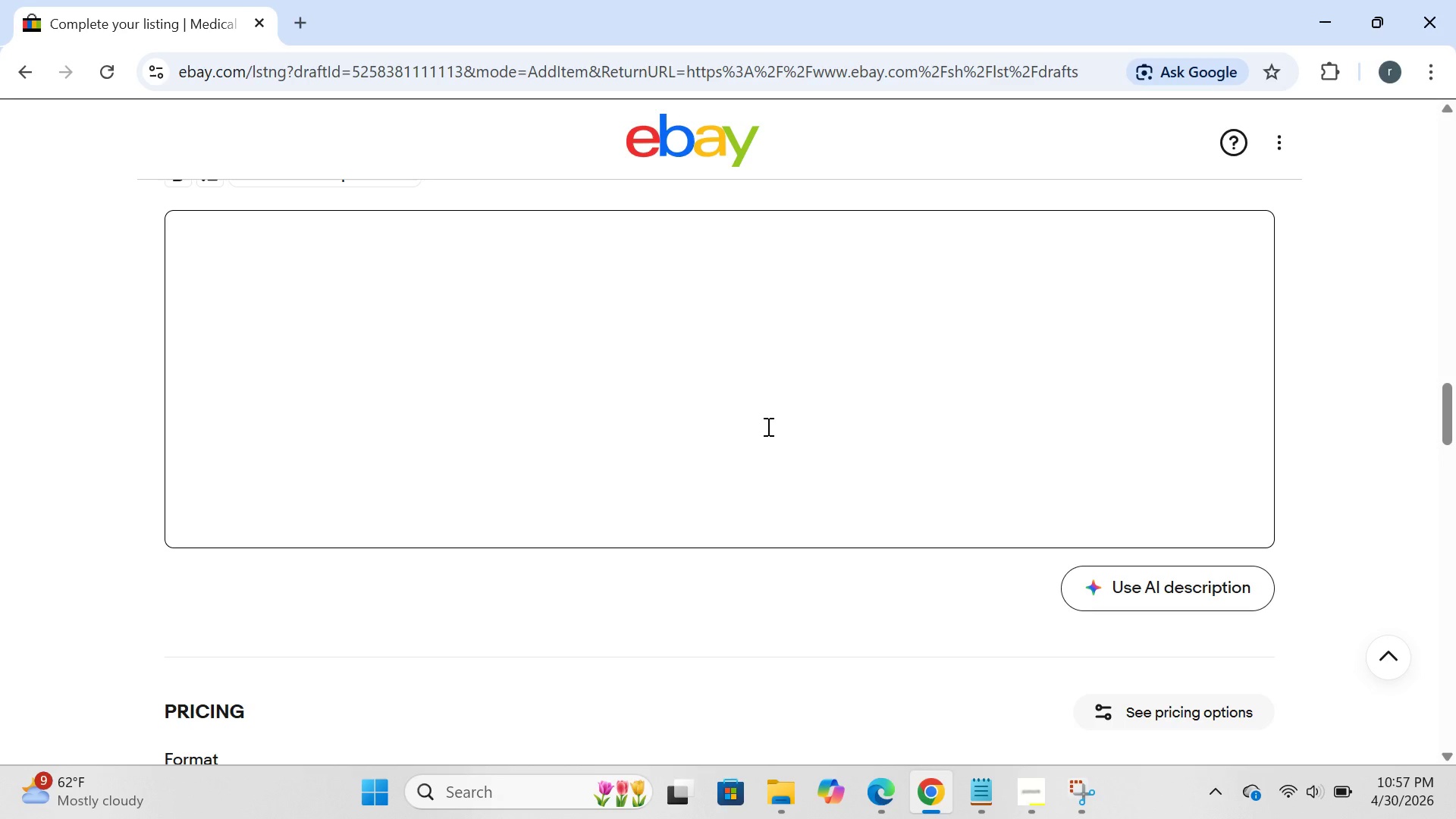 
type(MEDICARE ADVANTAGE STARTER KIT)
 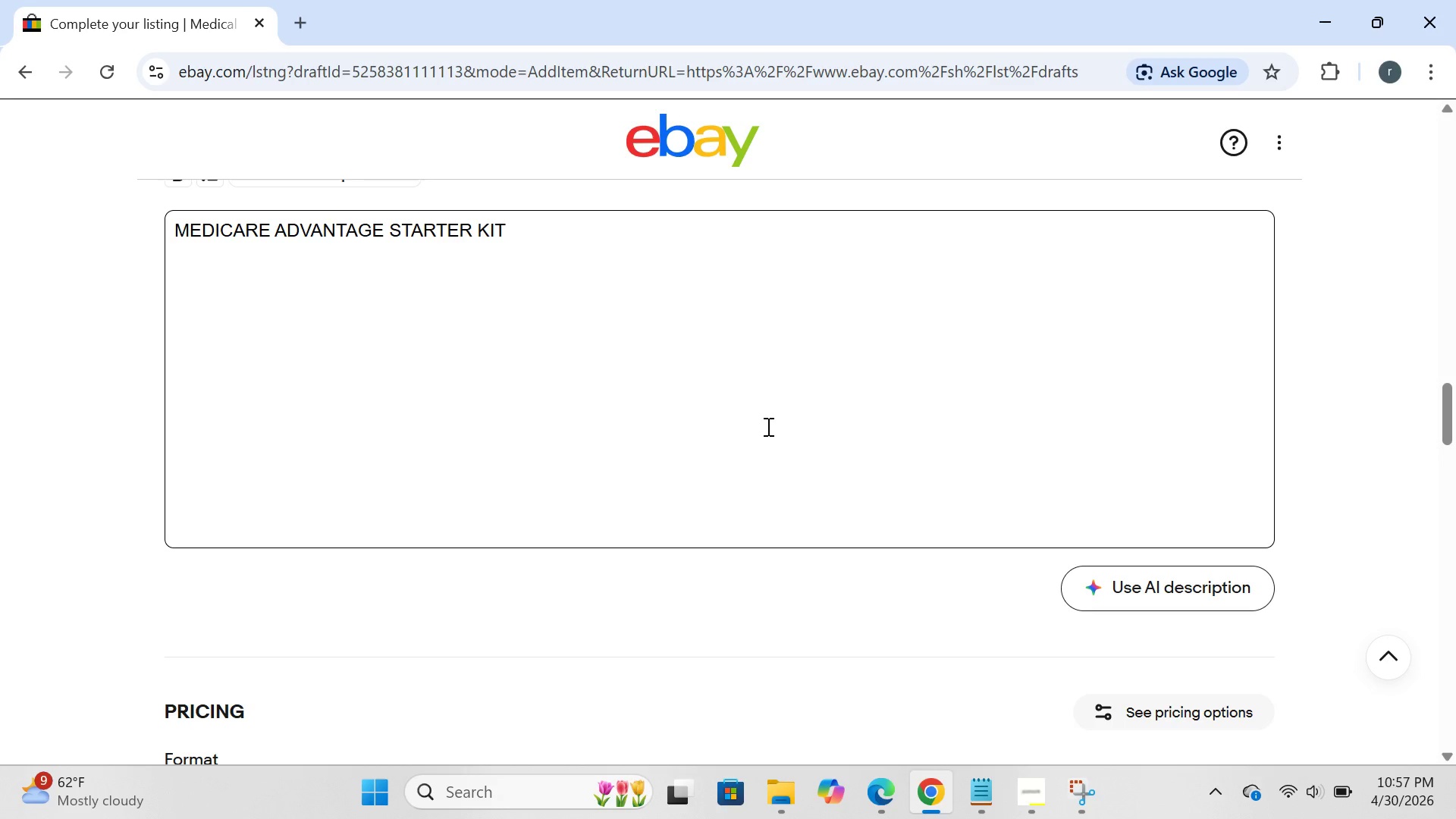 
key(Enter)
 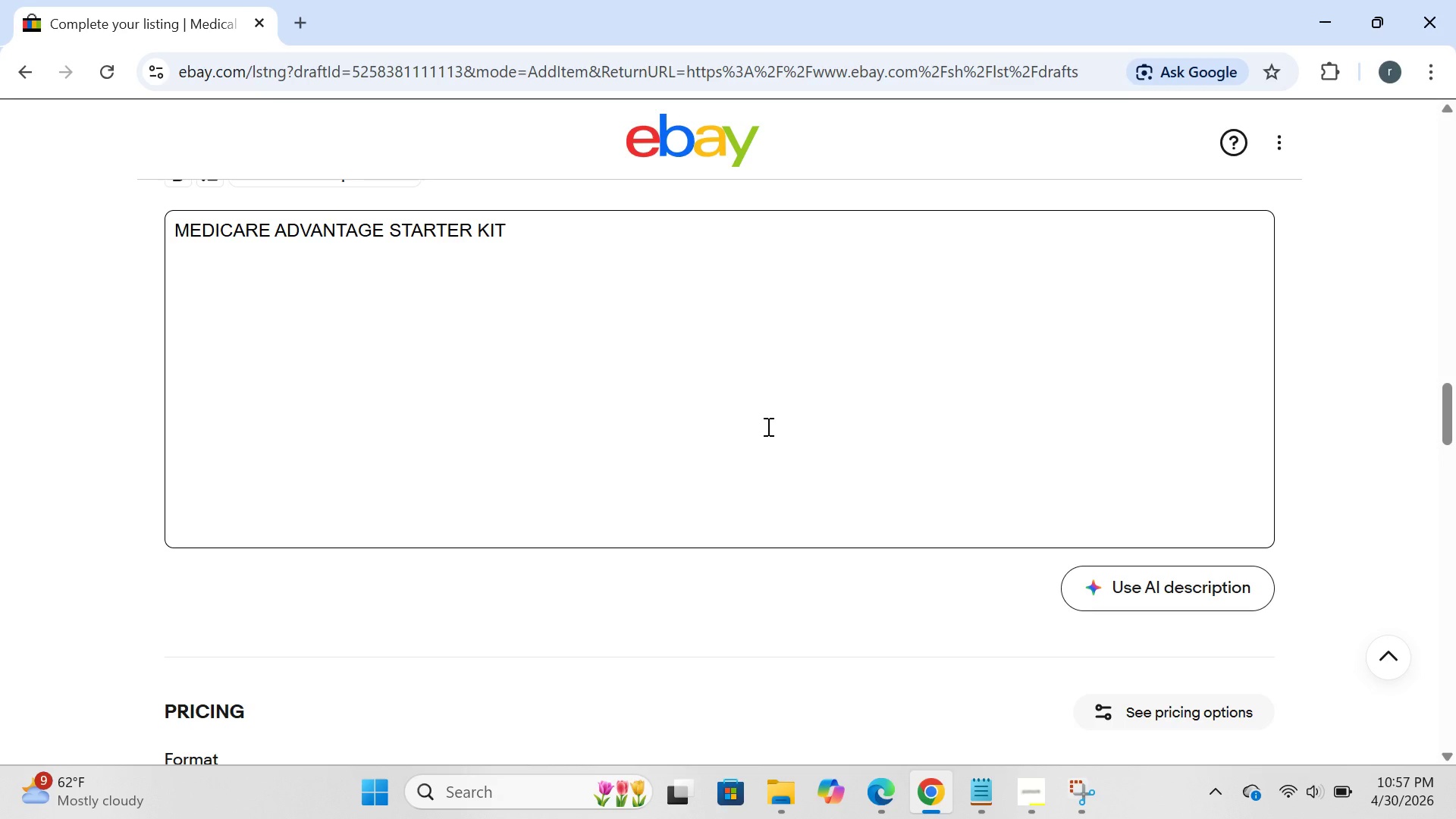 
type(complete agent marketing system)
 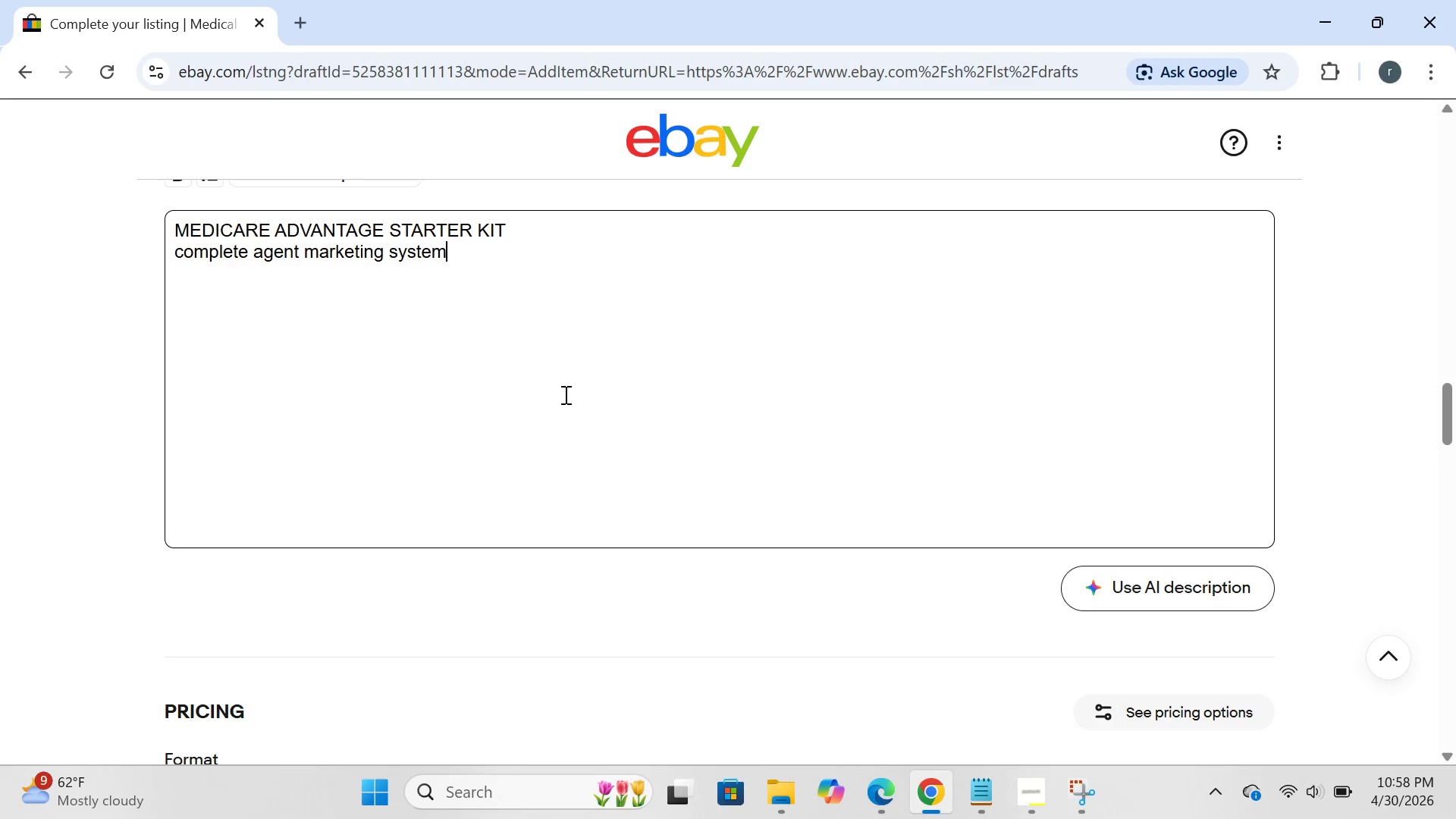 
key(Enter)
 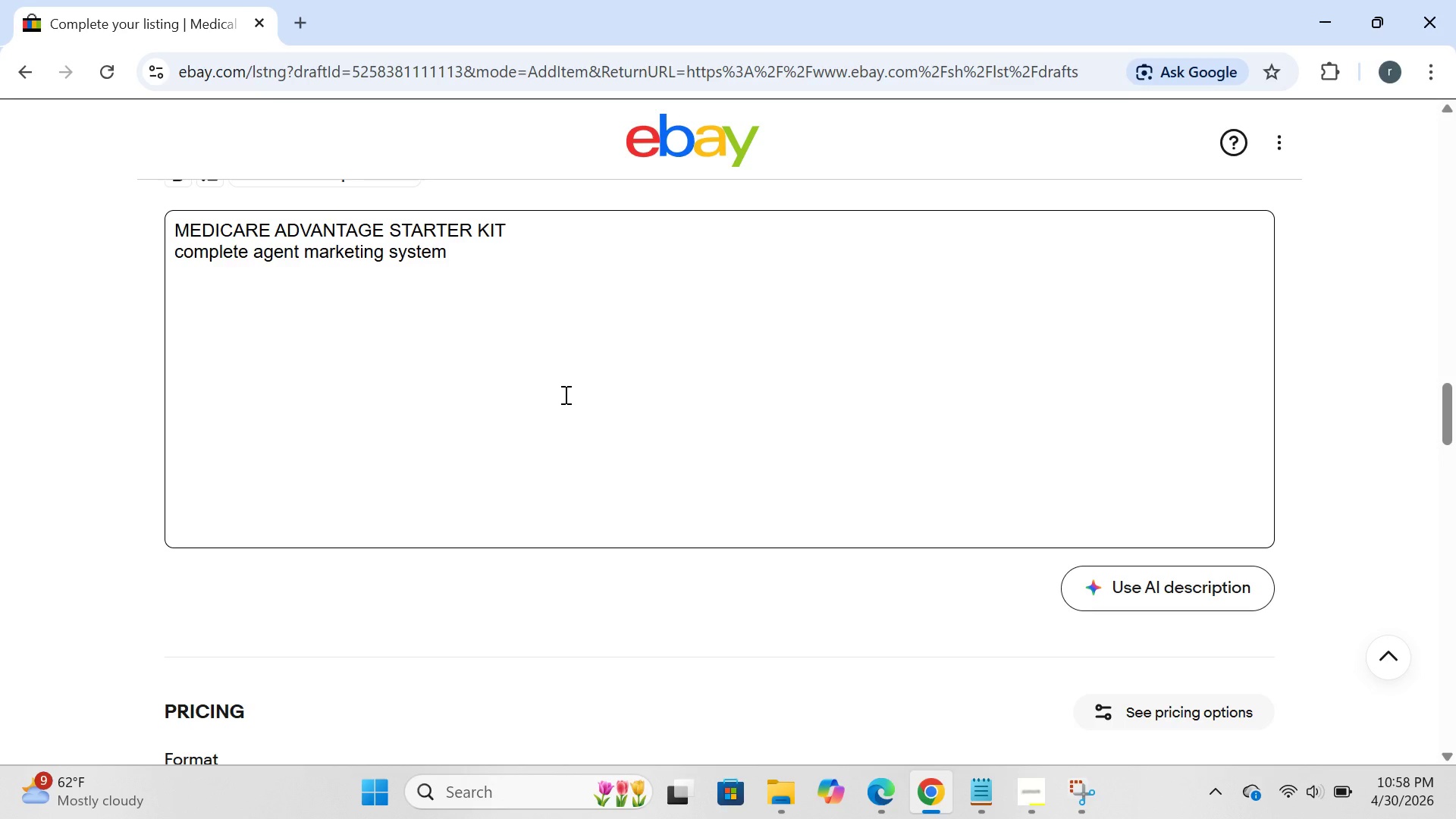 
wait(7.86)
 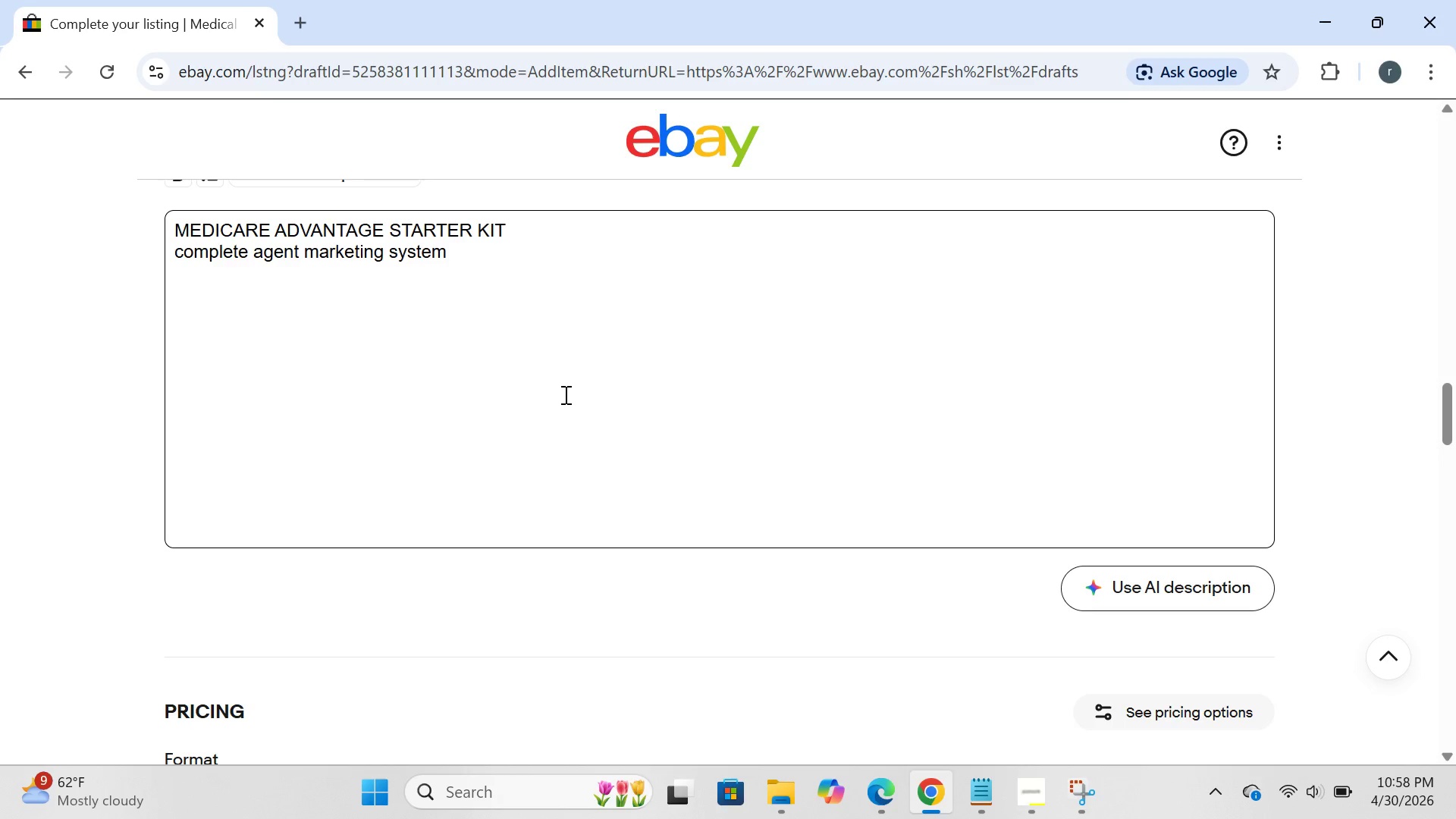 
type(what;s )
key(Backspace)
key(Backspace)
key(Backspace)
key(Backspace)
type(;)
key(Backspace)
type('s )
 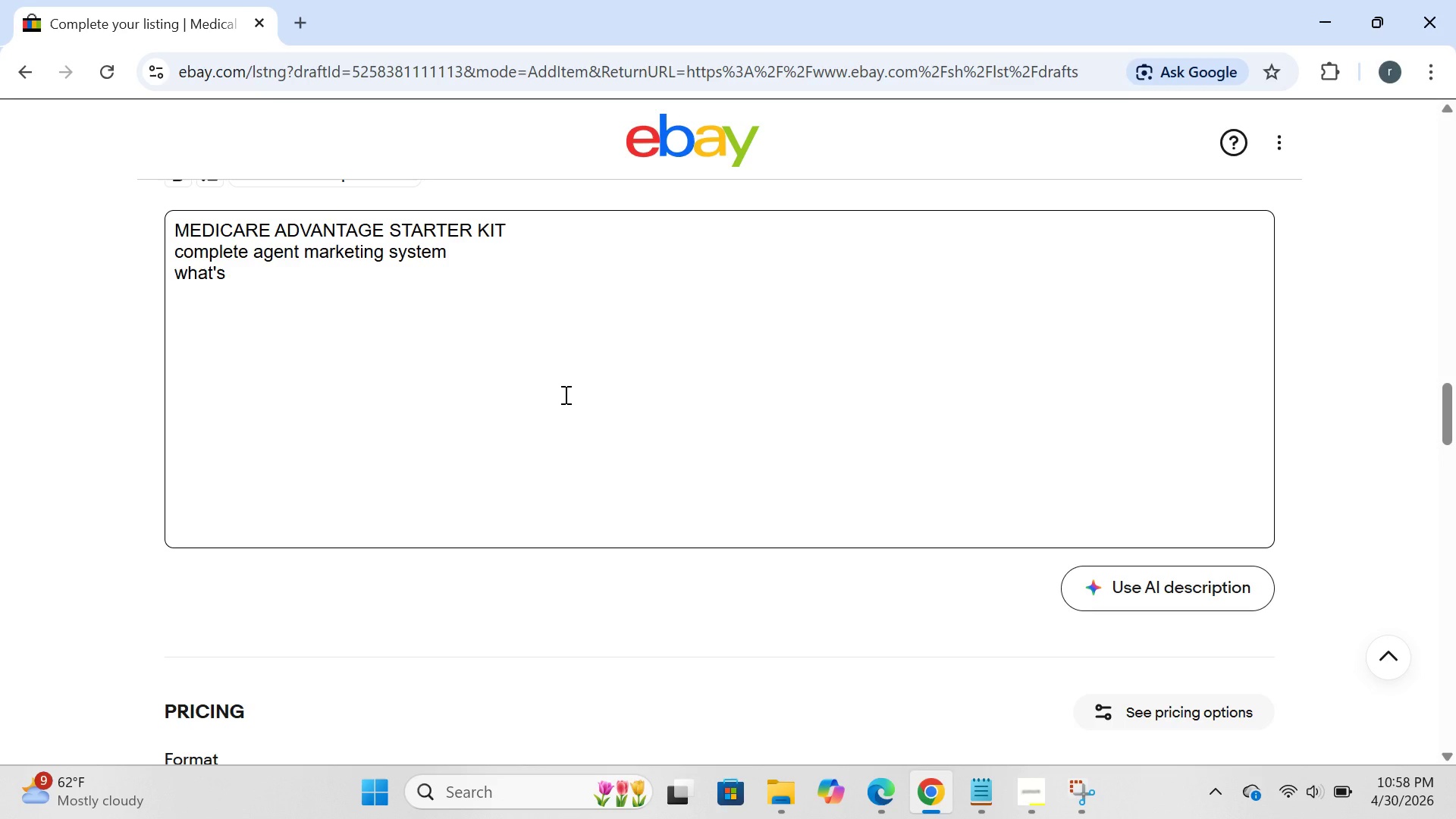 
type(included:)
 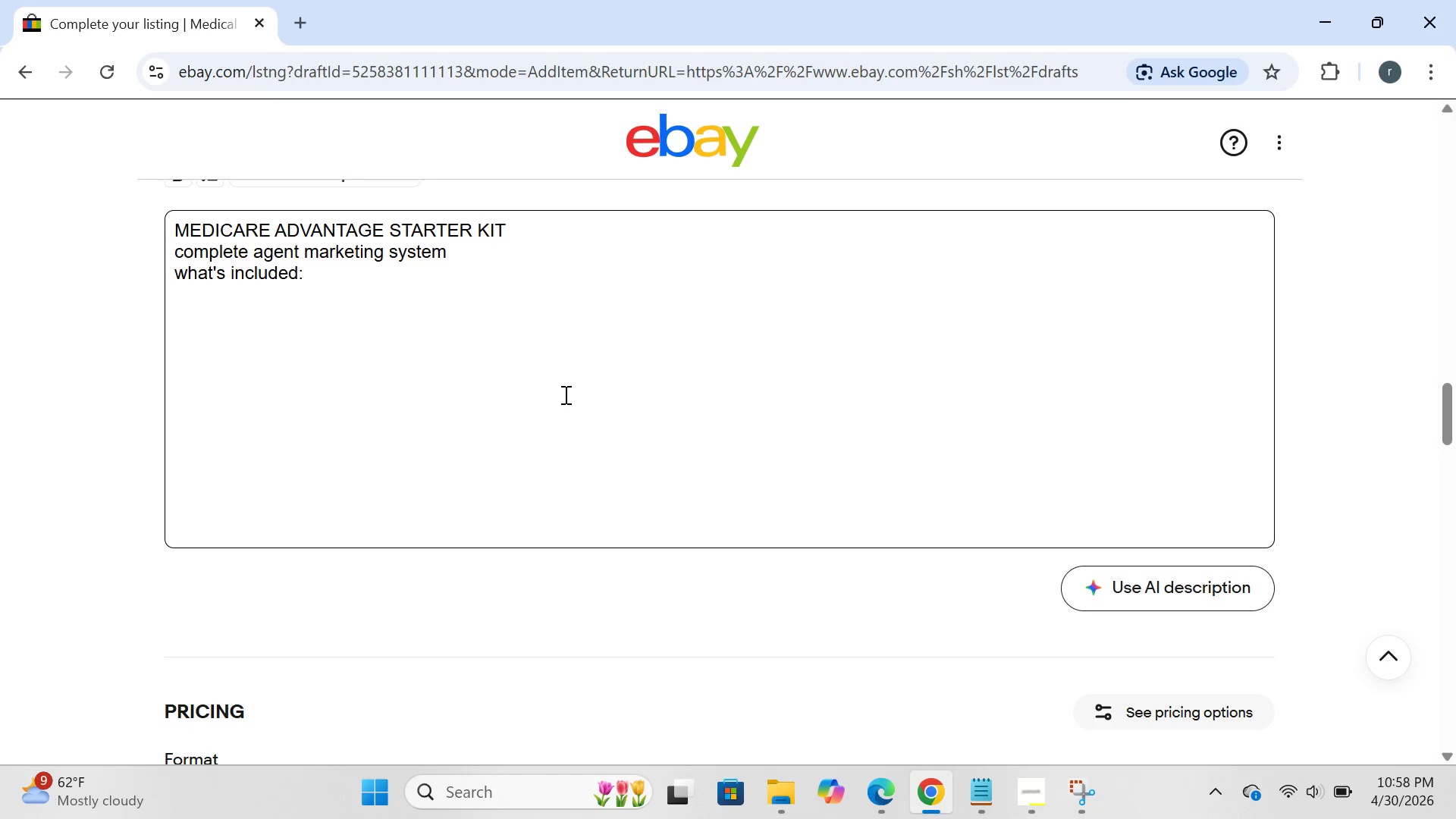 
key(Enter)
 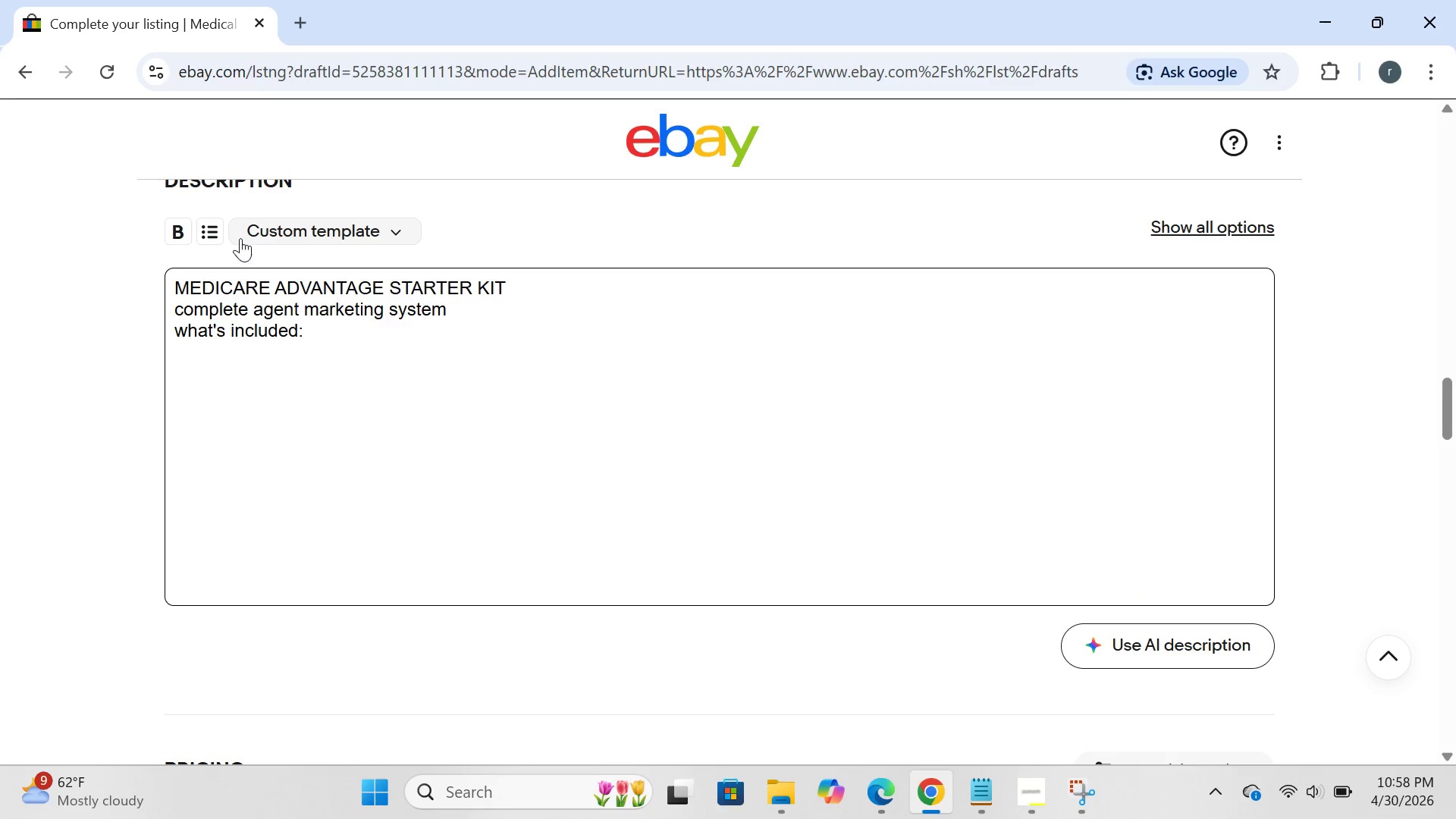 
left_click([226, 233])
 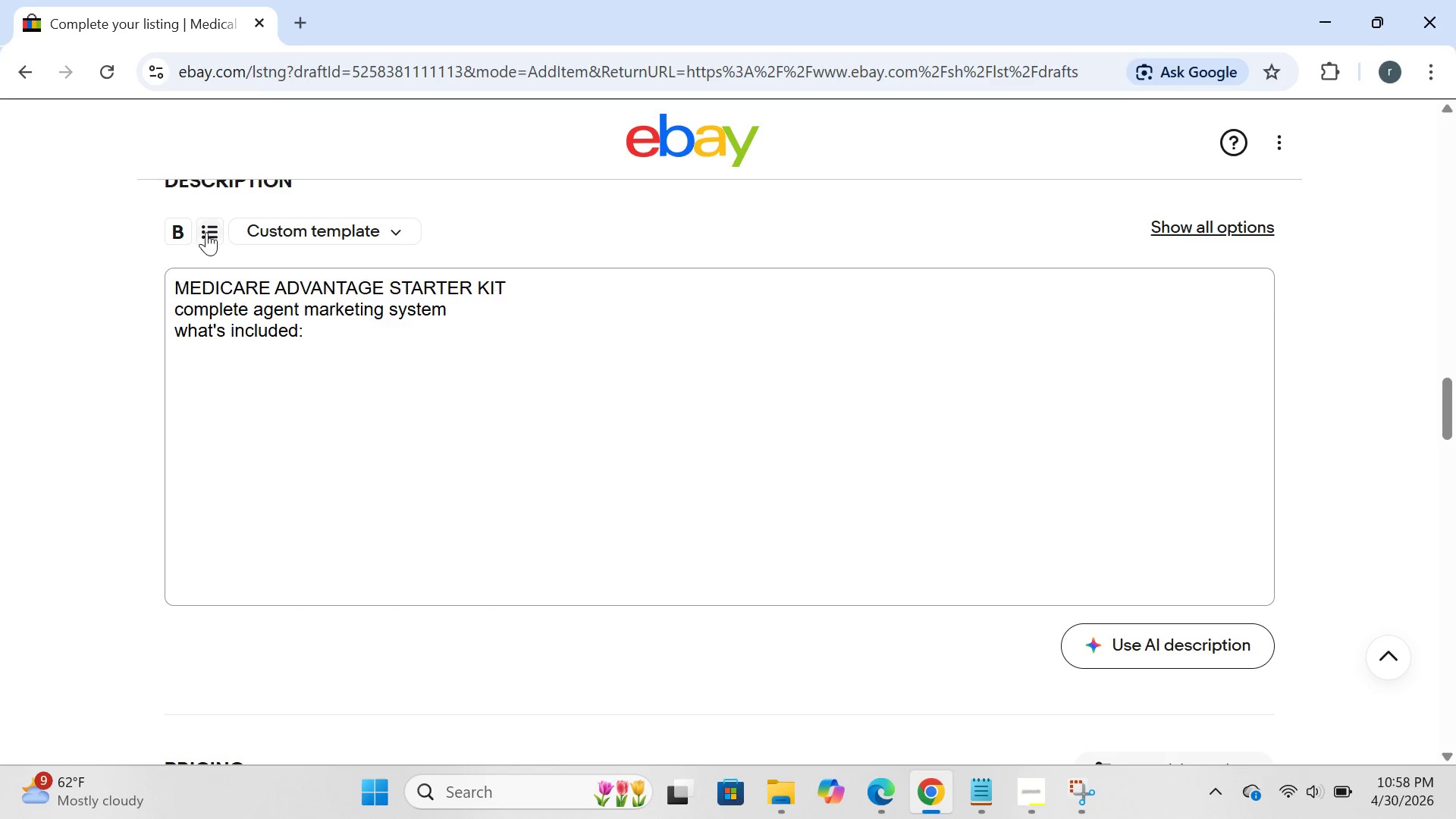 
left_click([206, 232])
 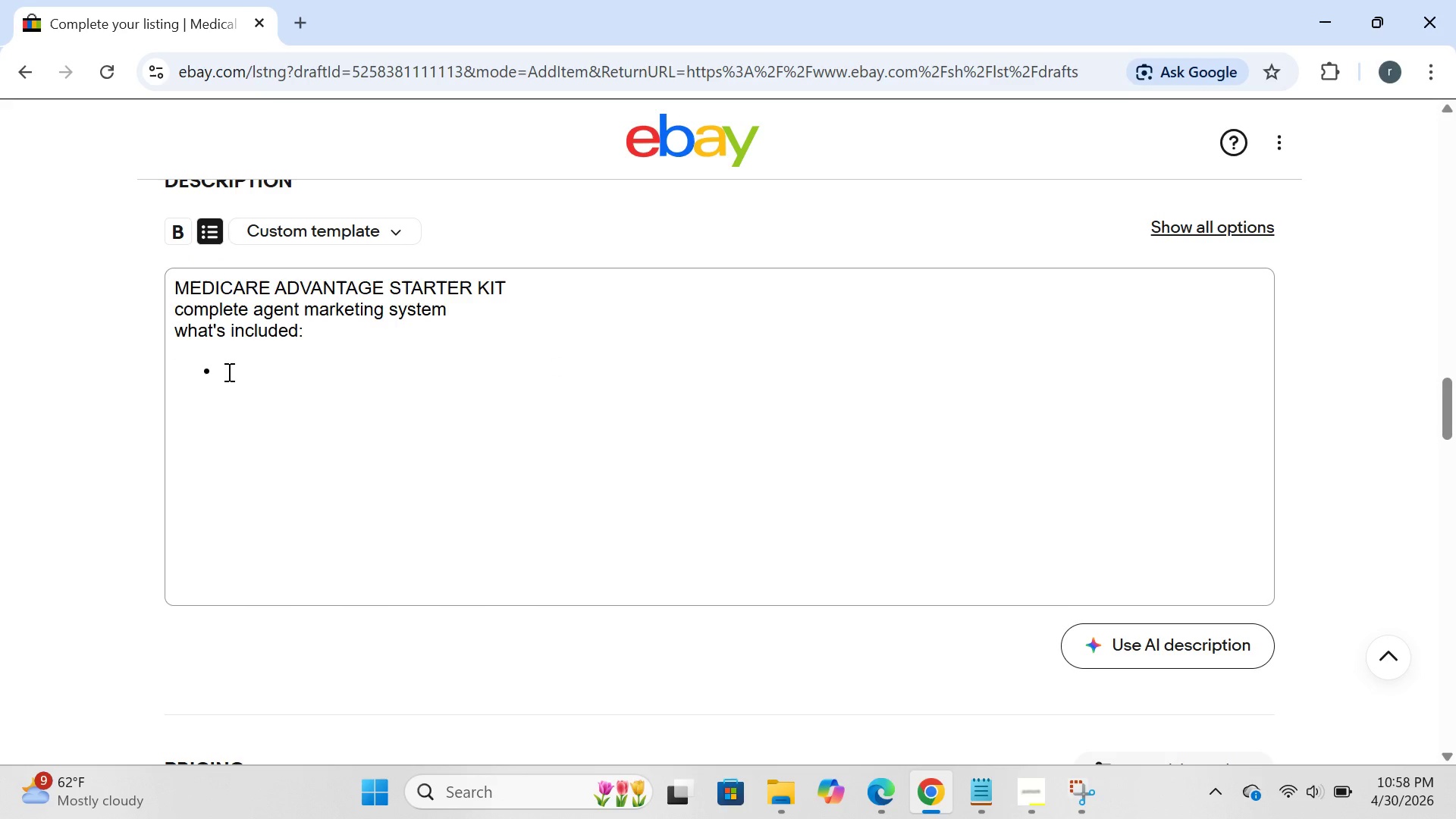 
left_click([228, 372])
 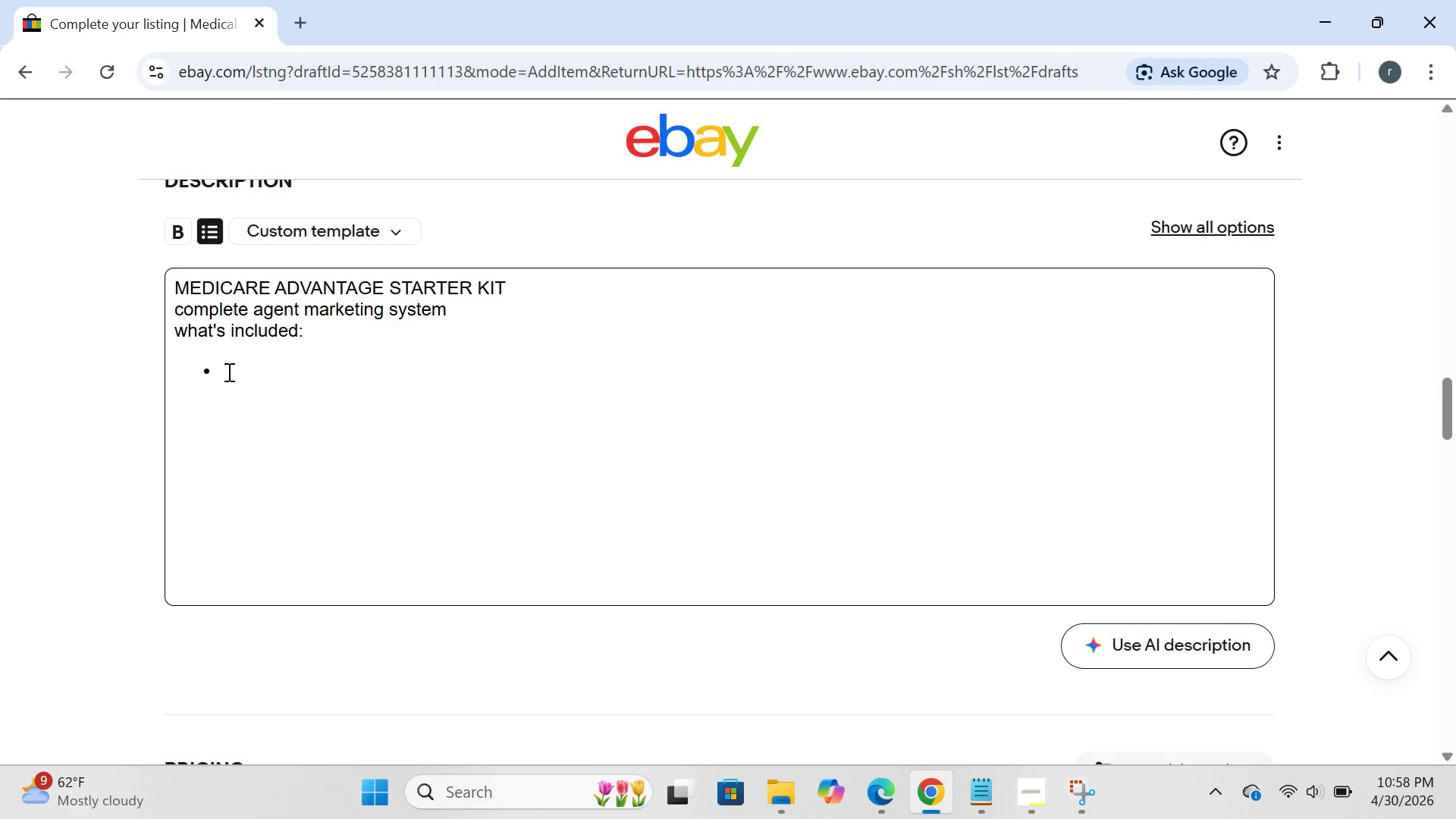 
type(professional phone scripts fi)
key(Backspace)
type(orr )
key(Backspace)
key(Backspace)
type( )
 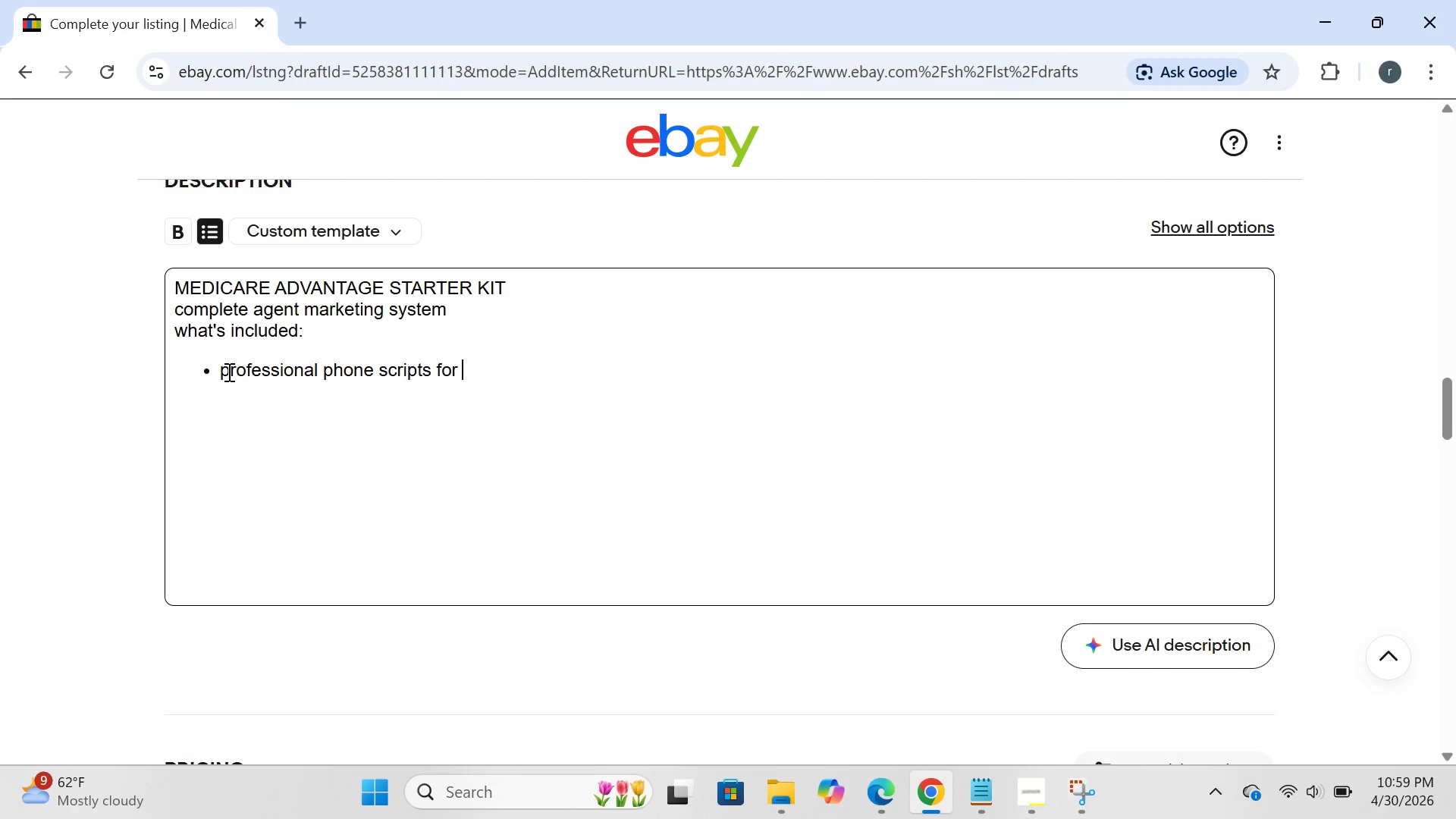 
wait(5.41)
 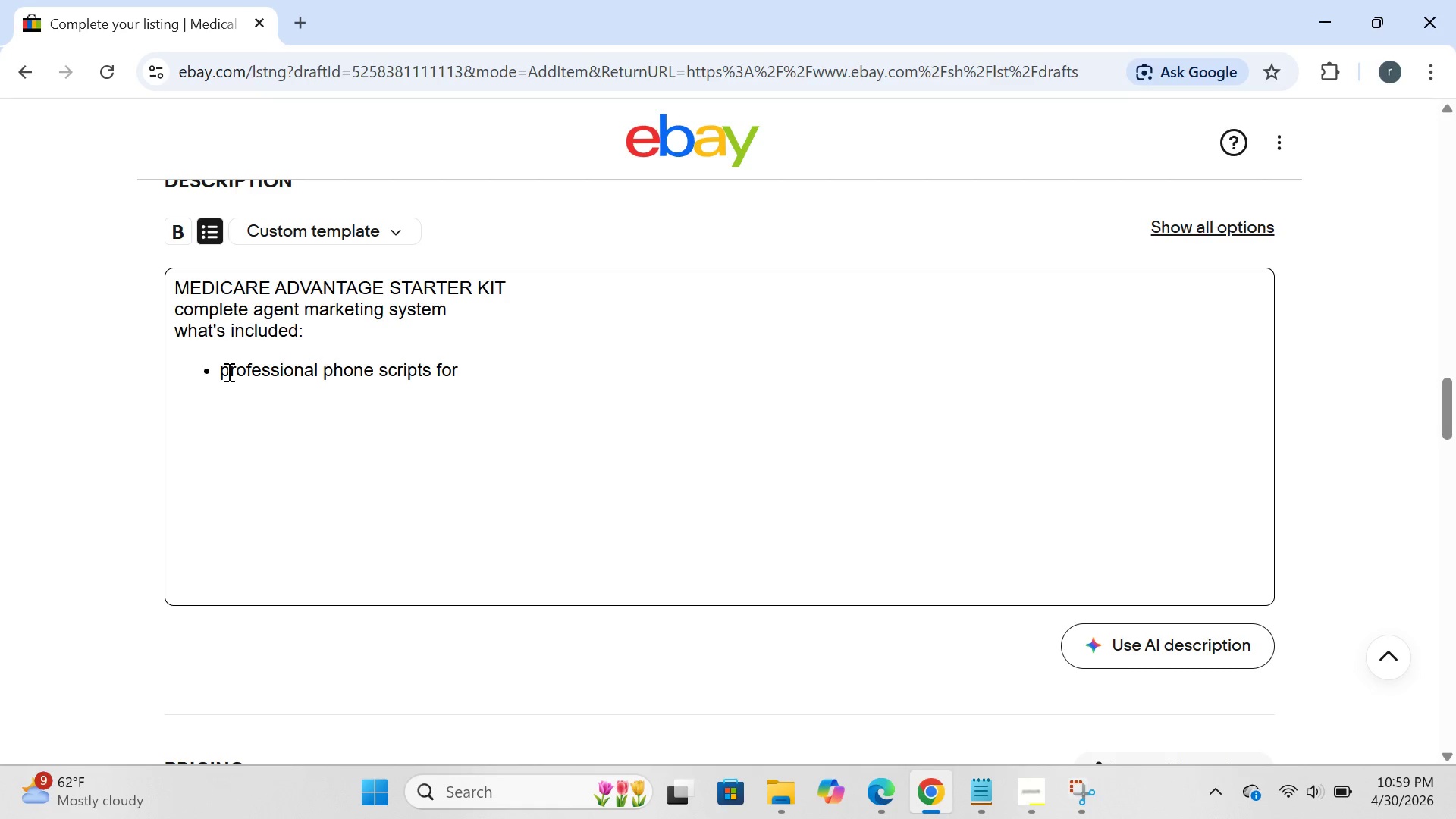 
type(medical )
 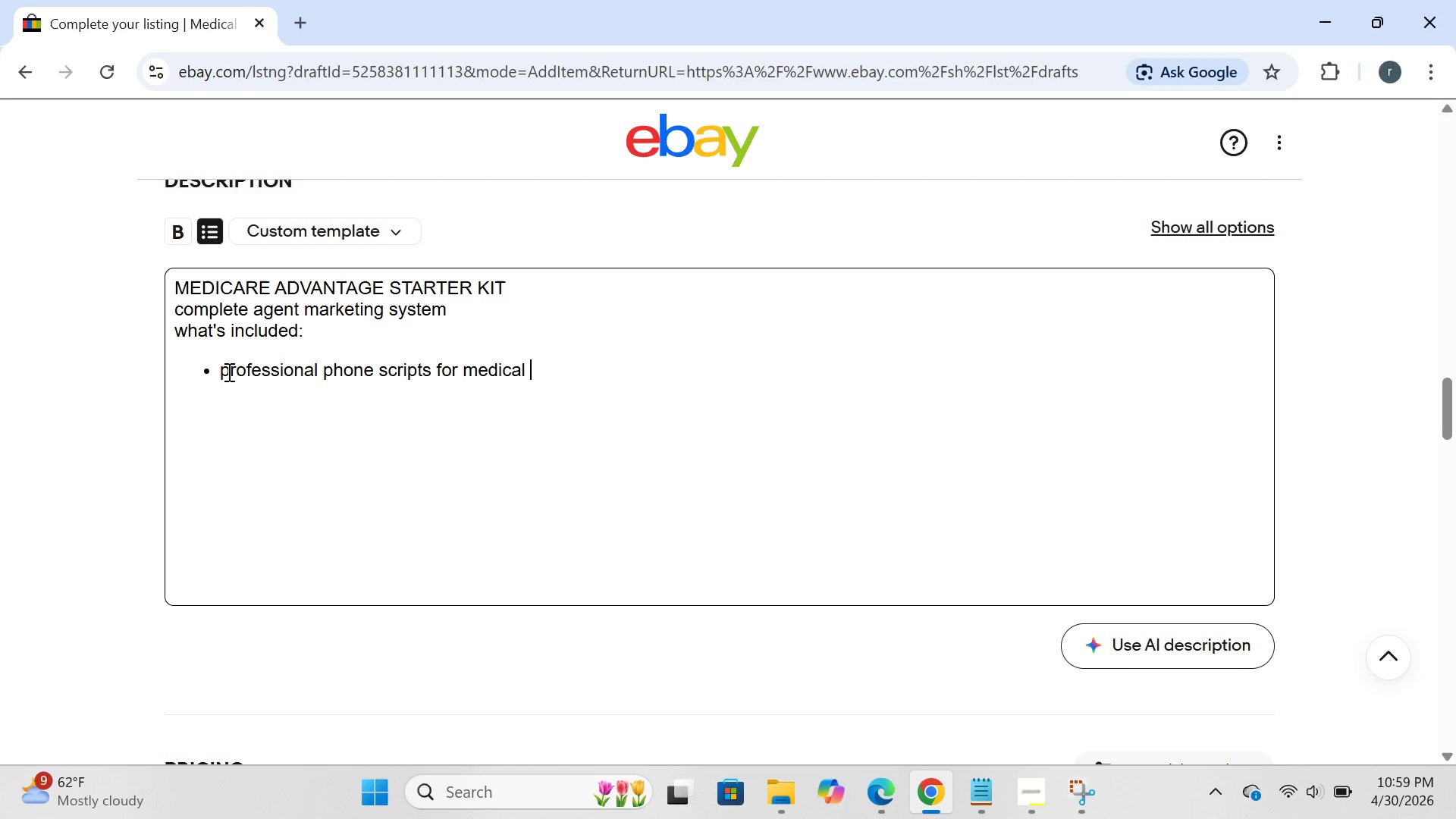 
wait(7.22)
 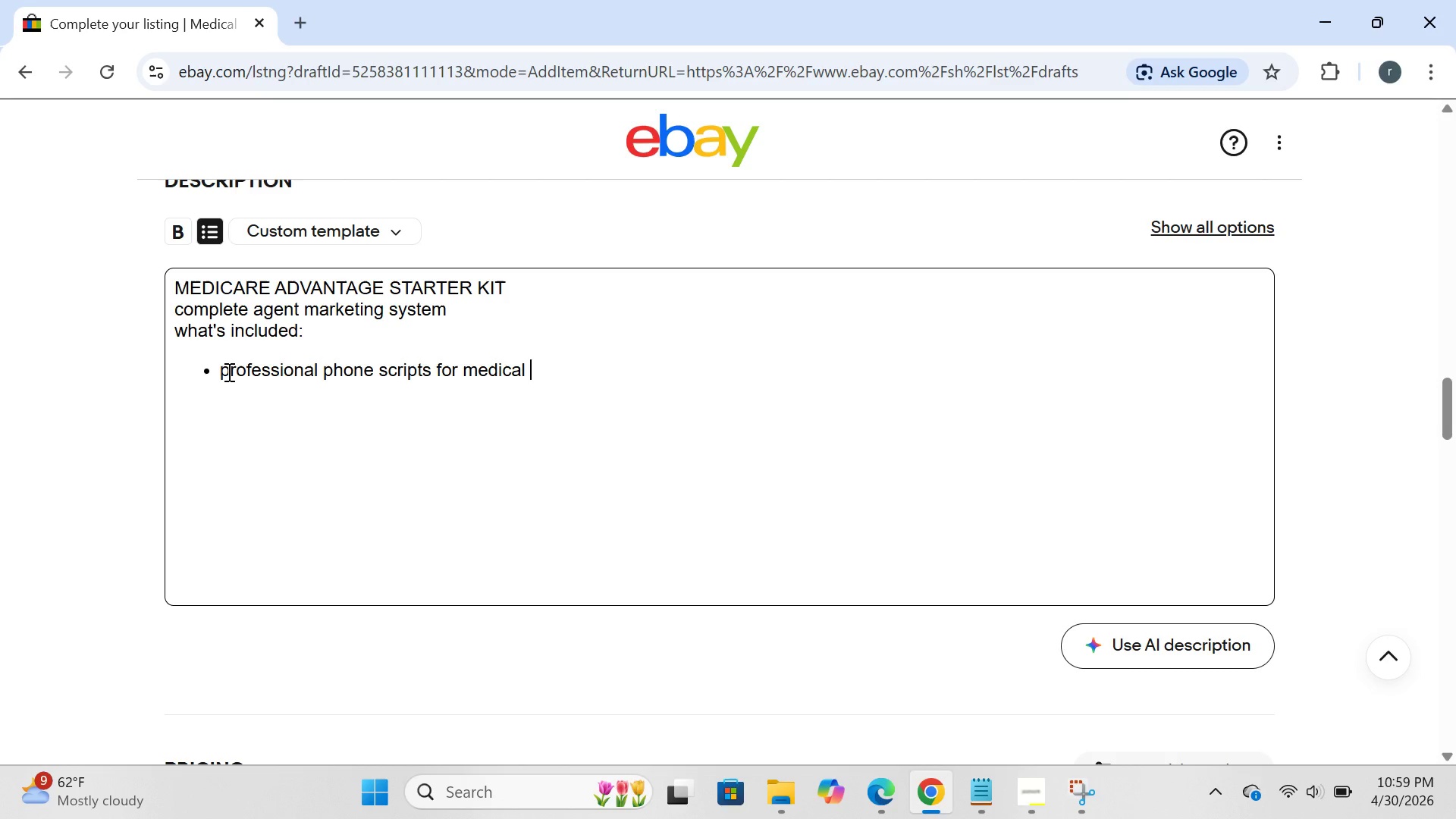 
type(advs)
key(Backspace)
type(antage enrollement)
 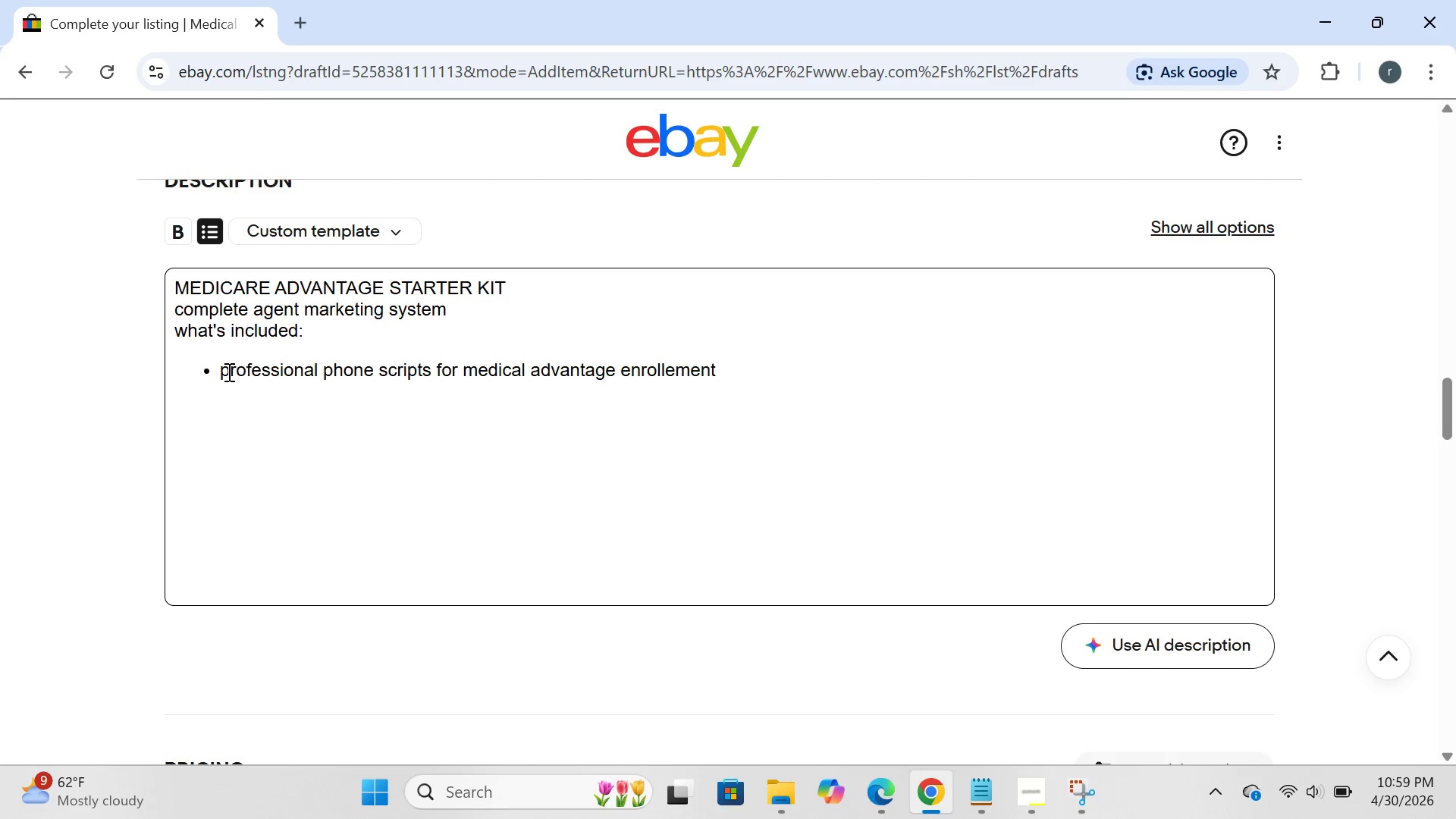 
key(Enter)
 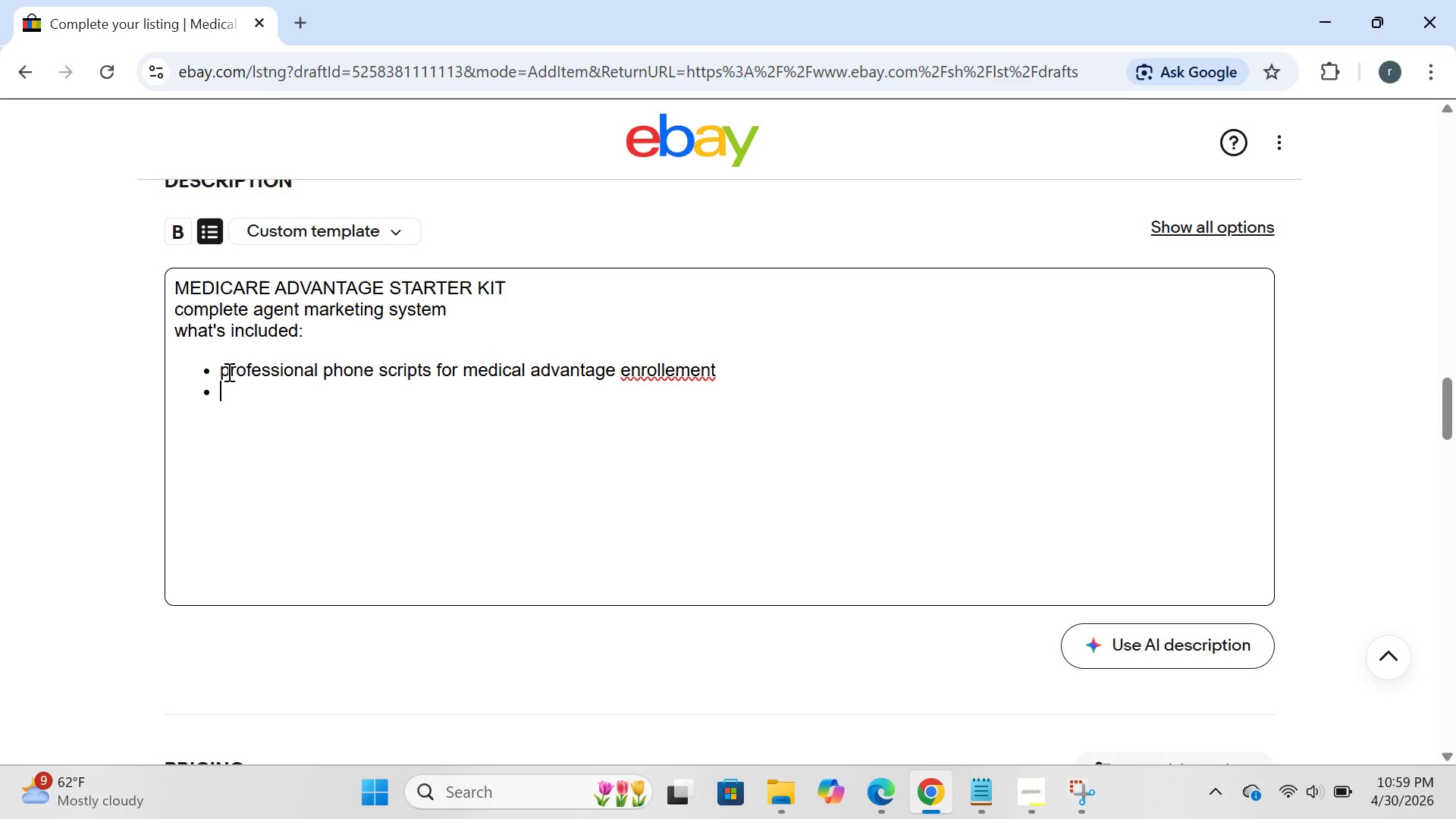 
type(50 pre0)
key(Backspace)
type(-designed )
 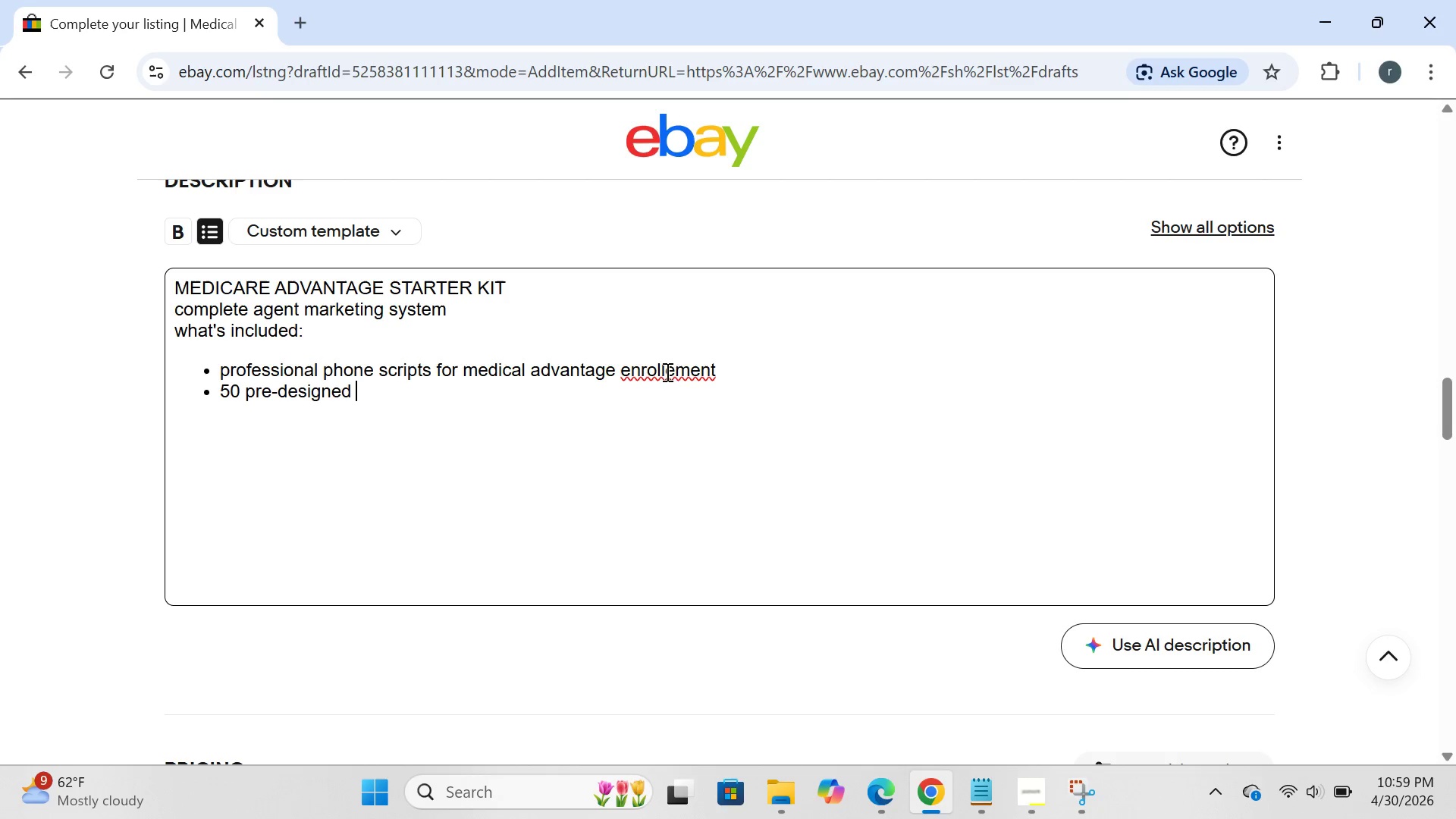 
wait(5.91)
 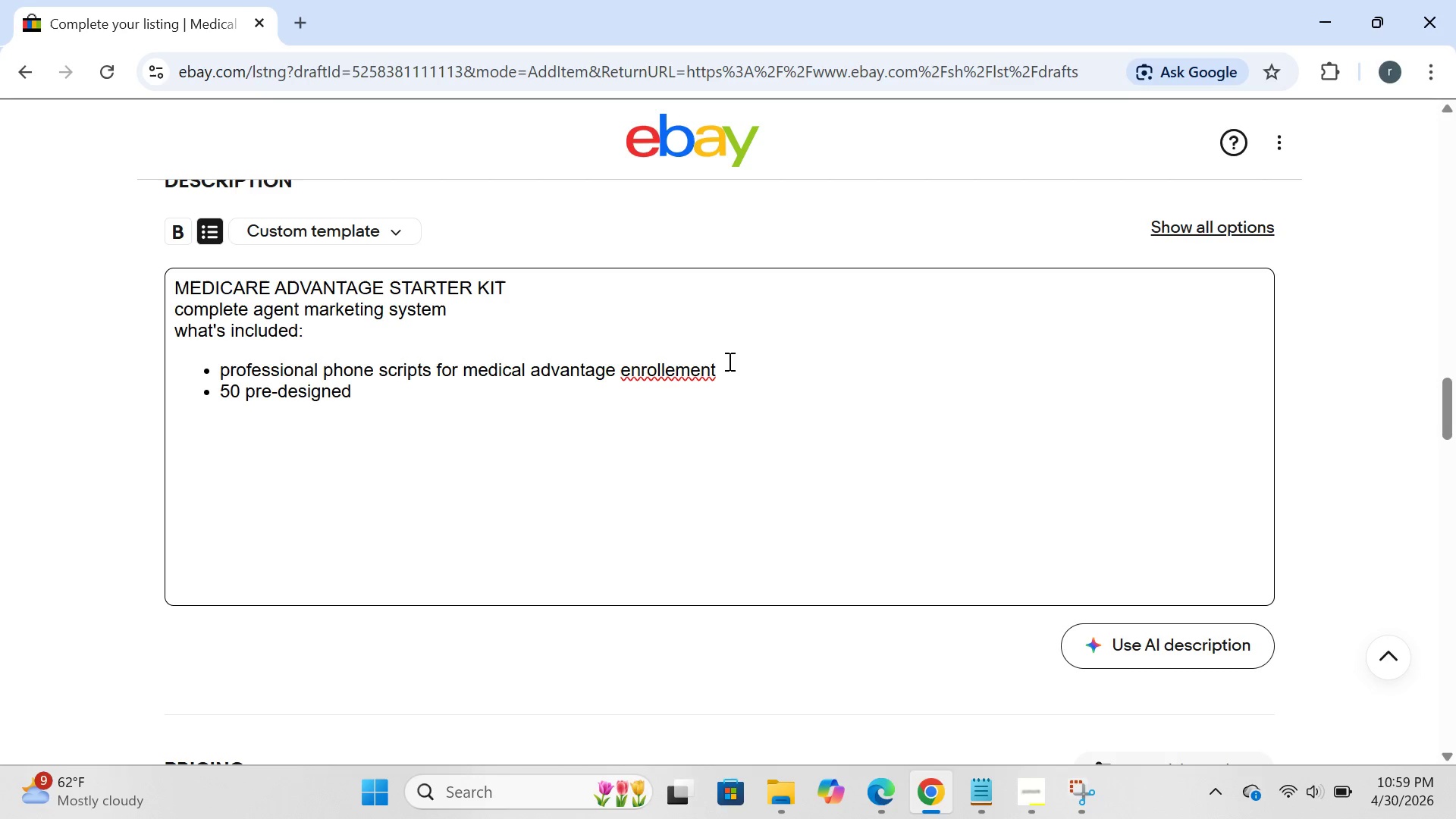 
left_click([676, 372])
 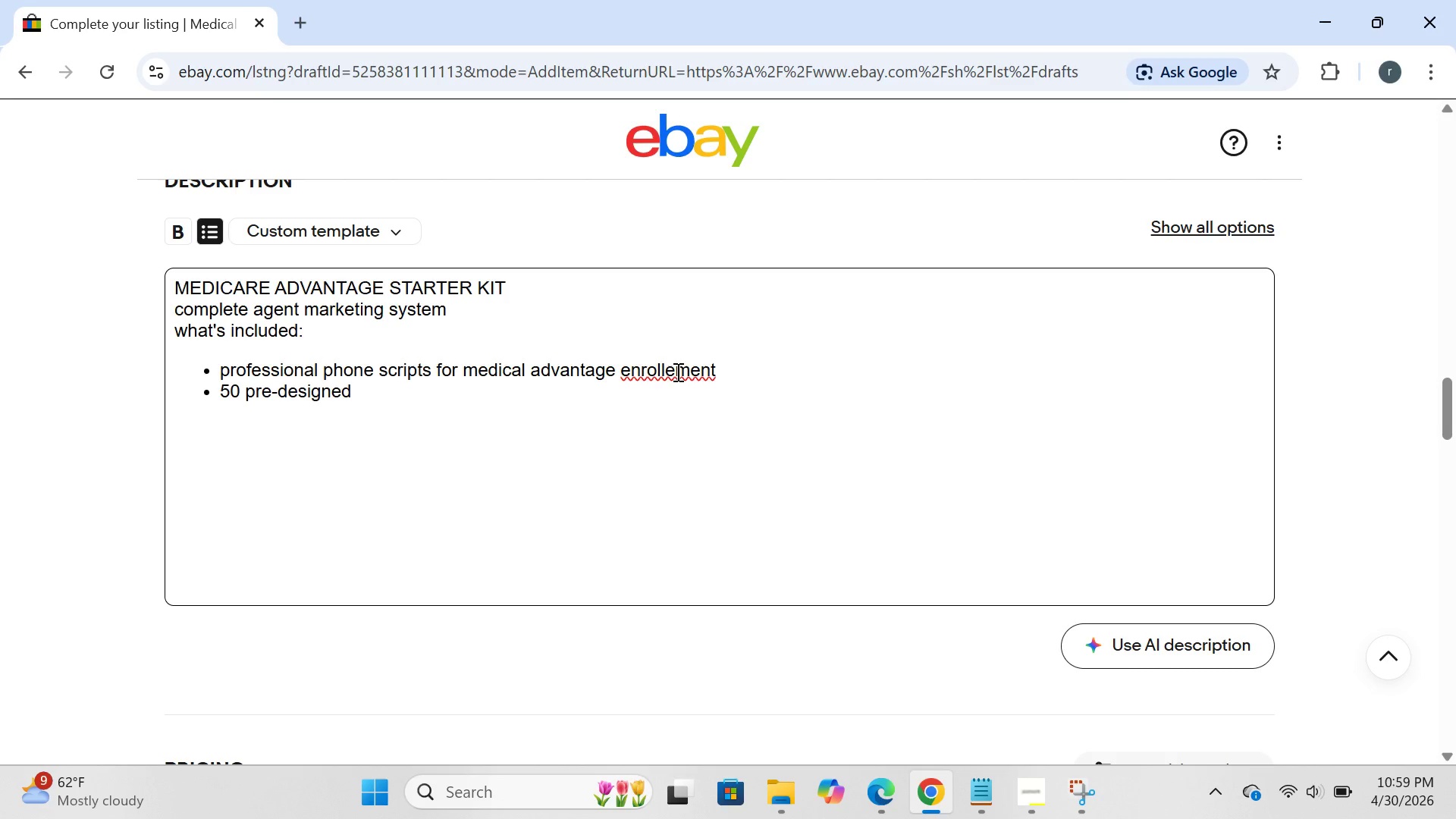 
key(Backspace)
 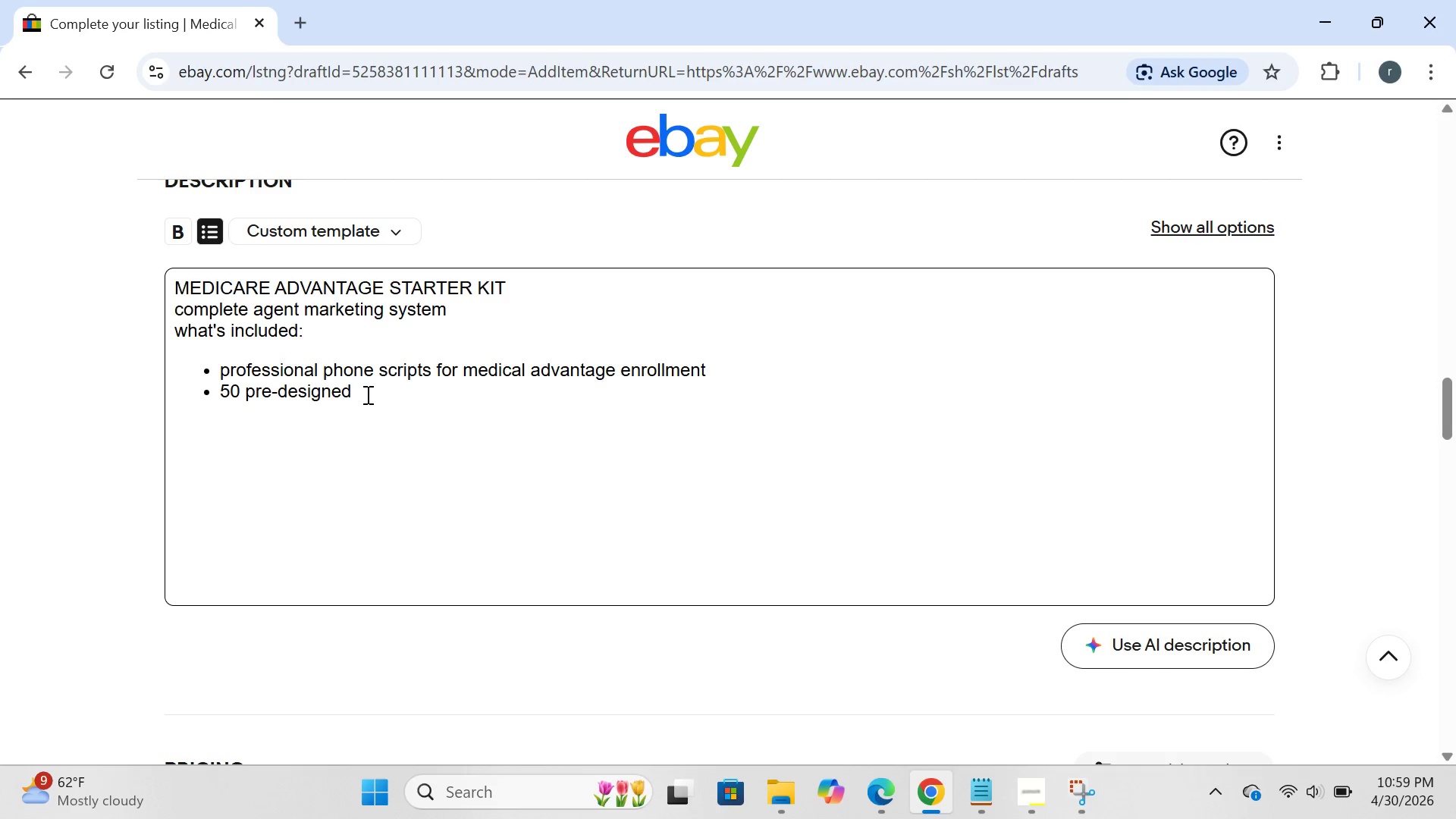 
left_click([366, 394])
 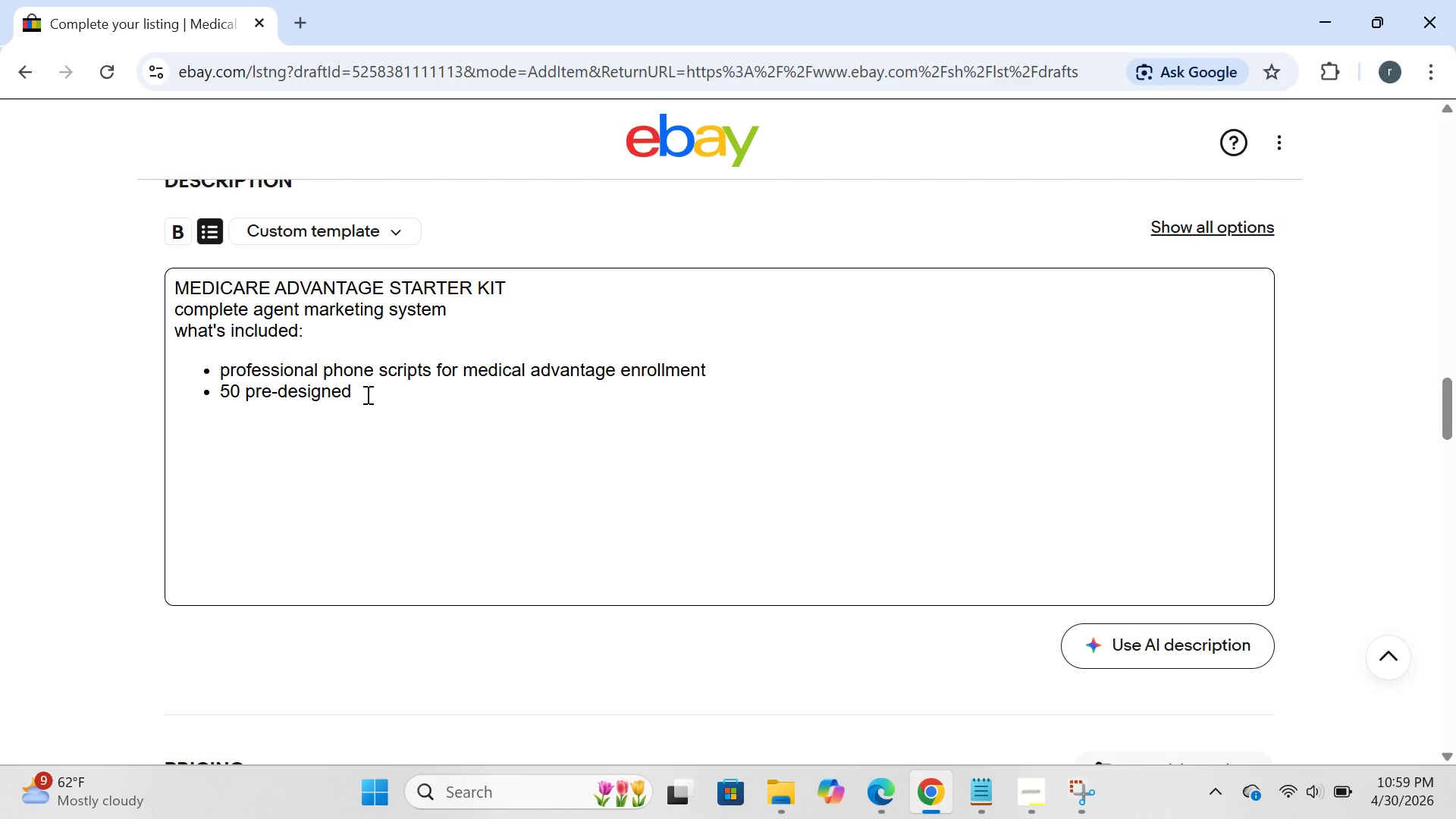 
type( lead capture cards)
 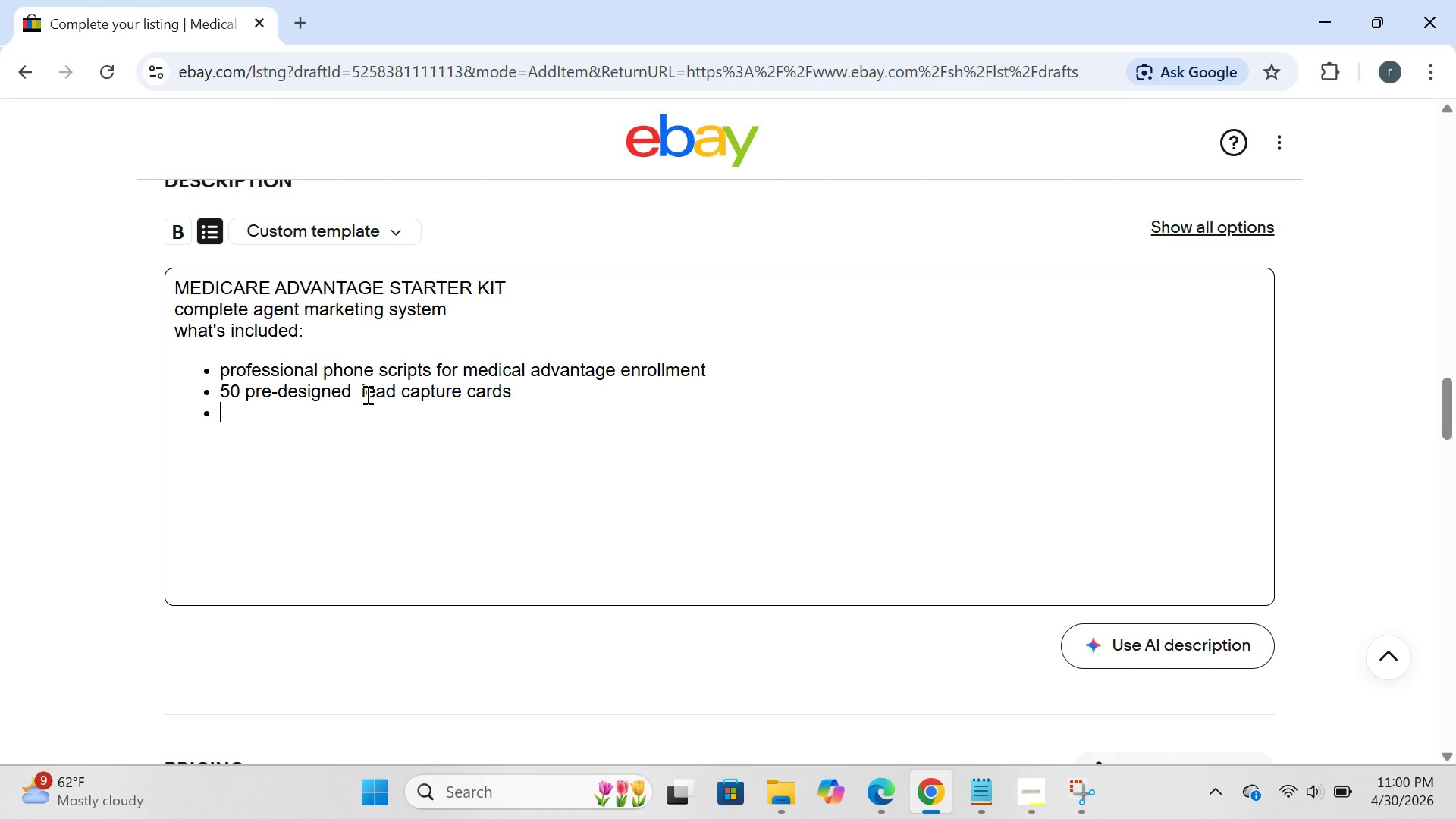 
key(Enter)
 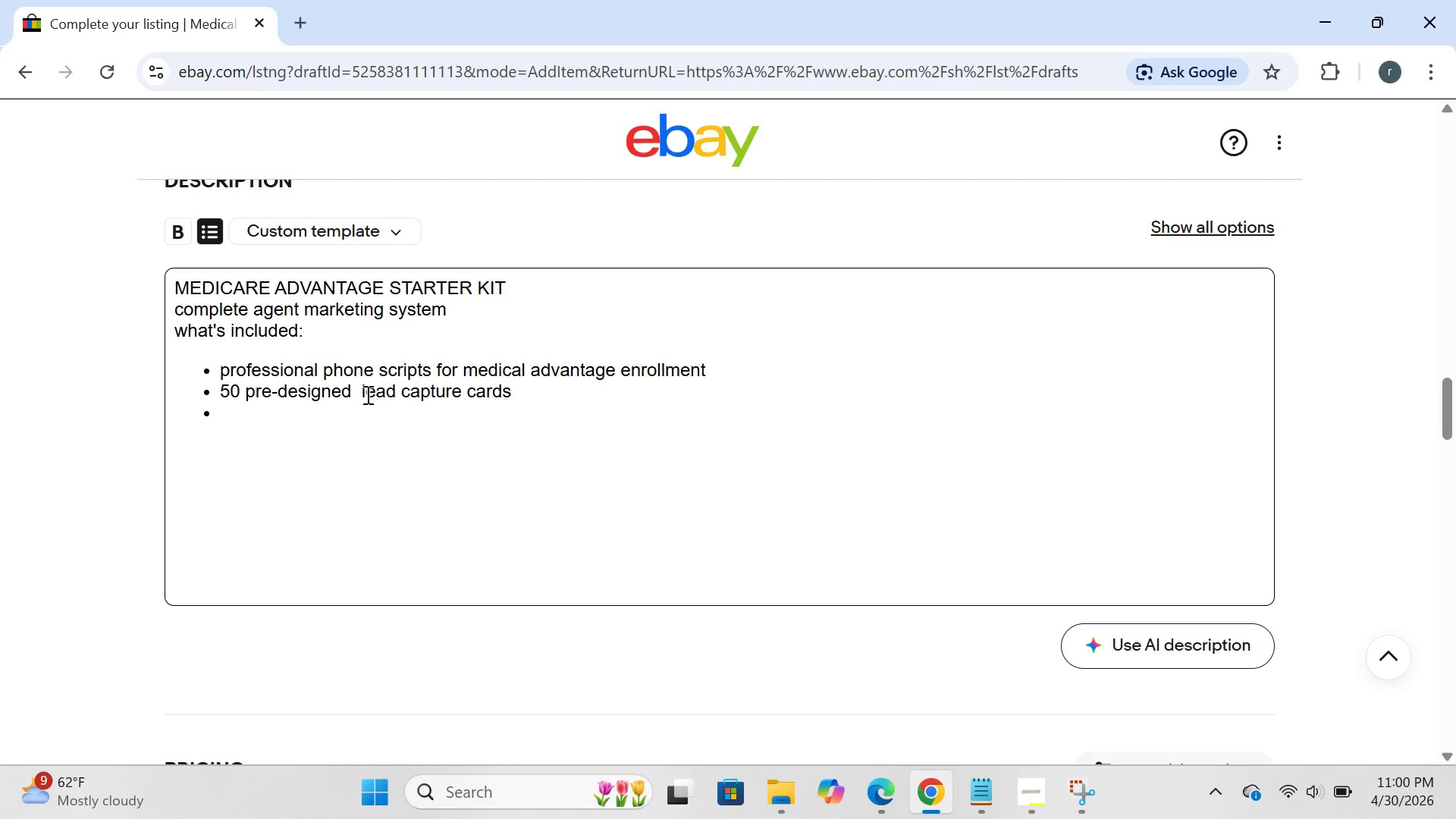 
type(CMS compliance checklist)
 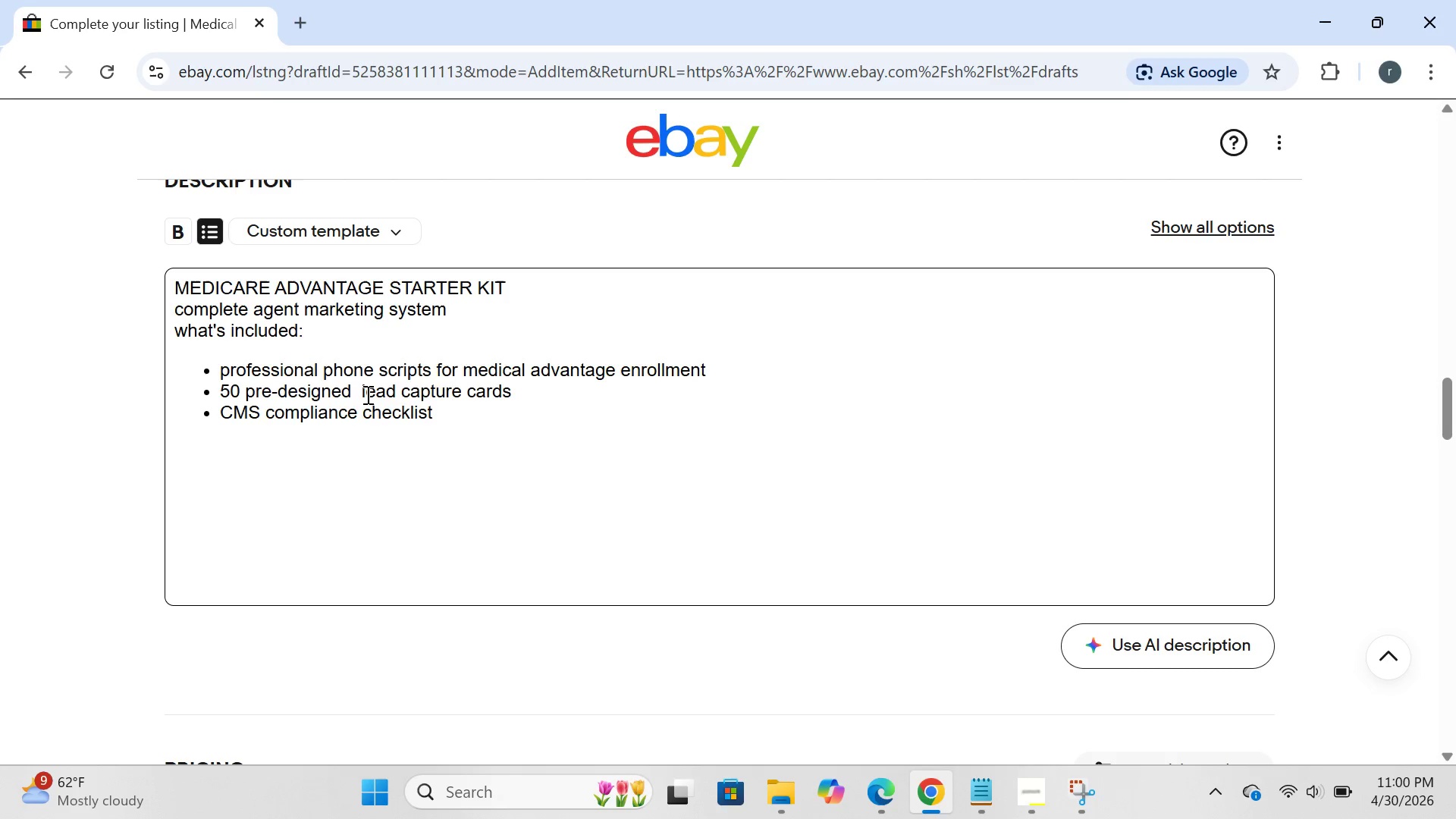 
key(Enter)
 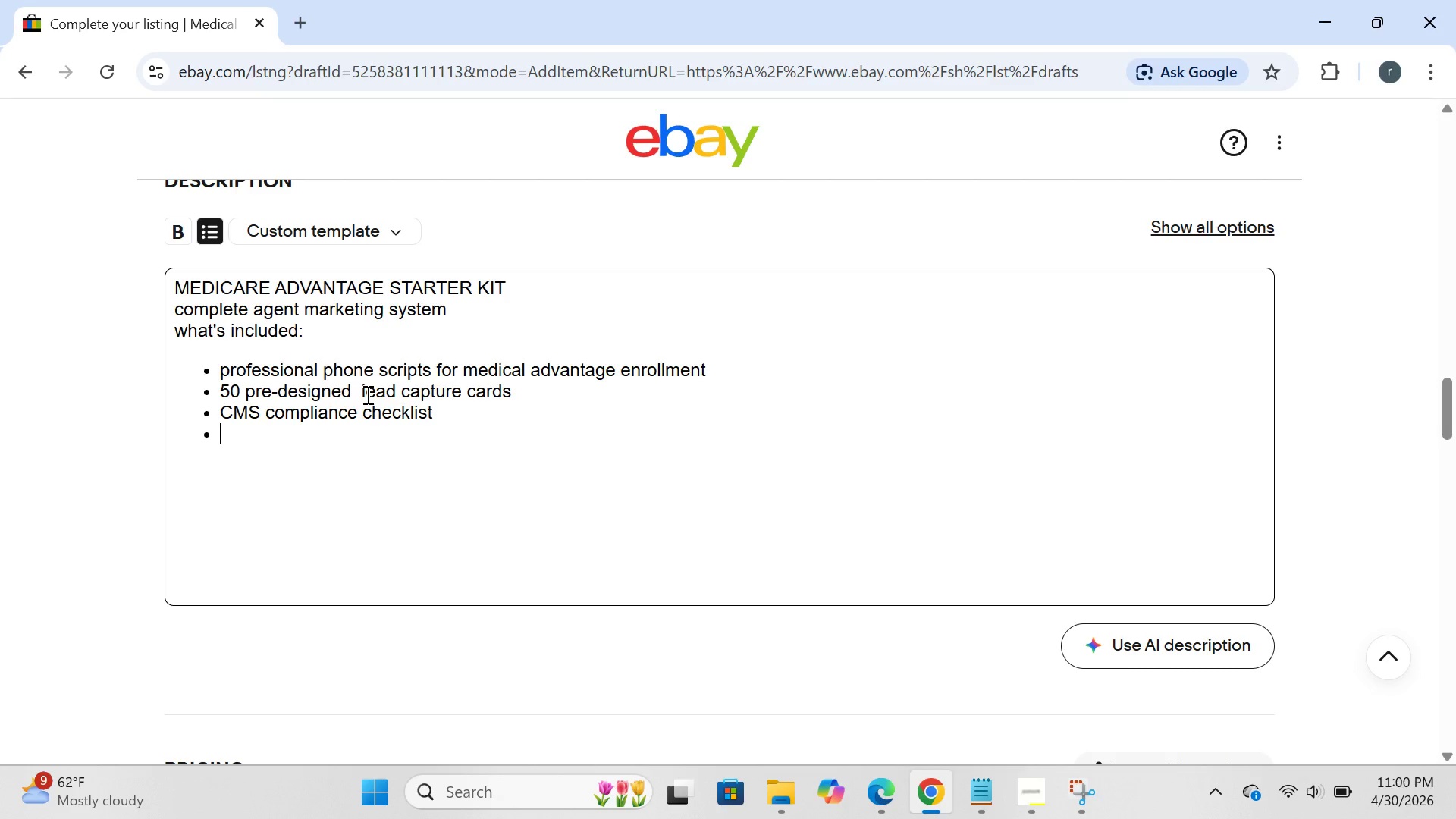 
type(30)
key(Backspace)
type(-ring binder with tabbed organization)
 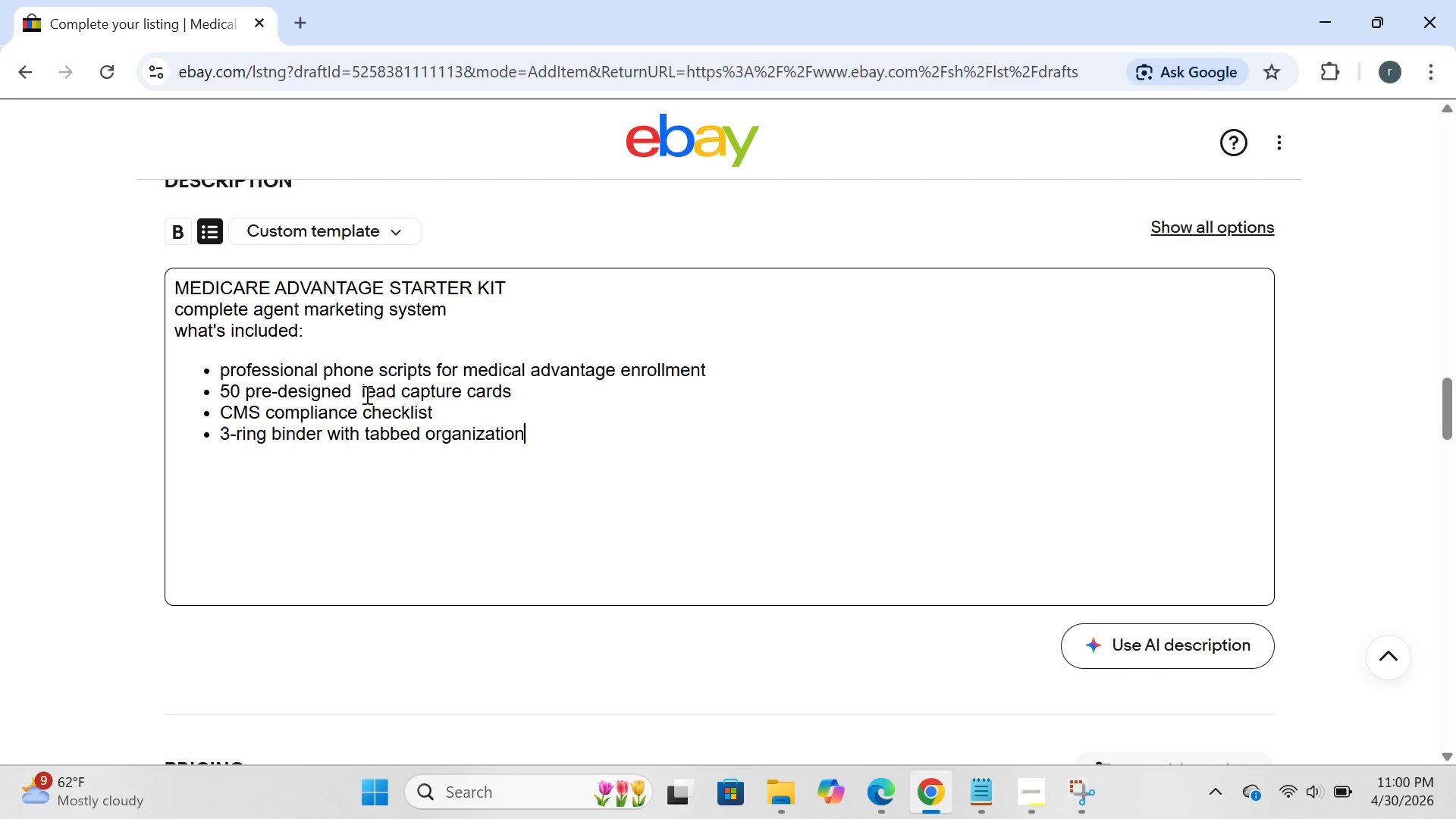 
wait(5.61)
 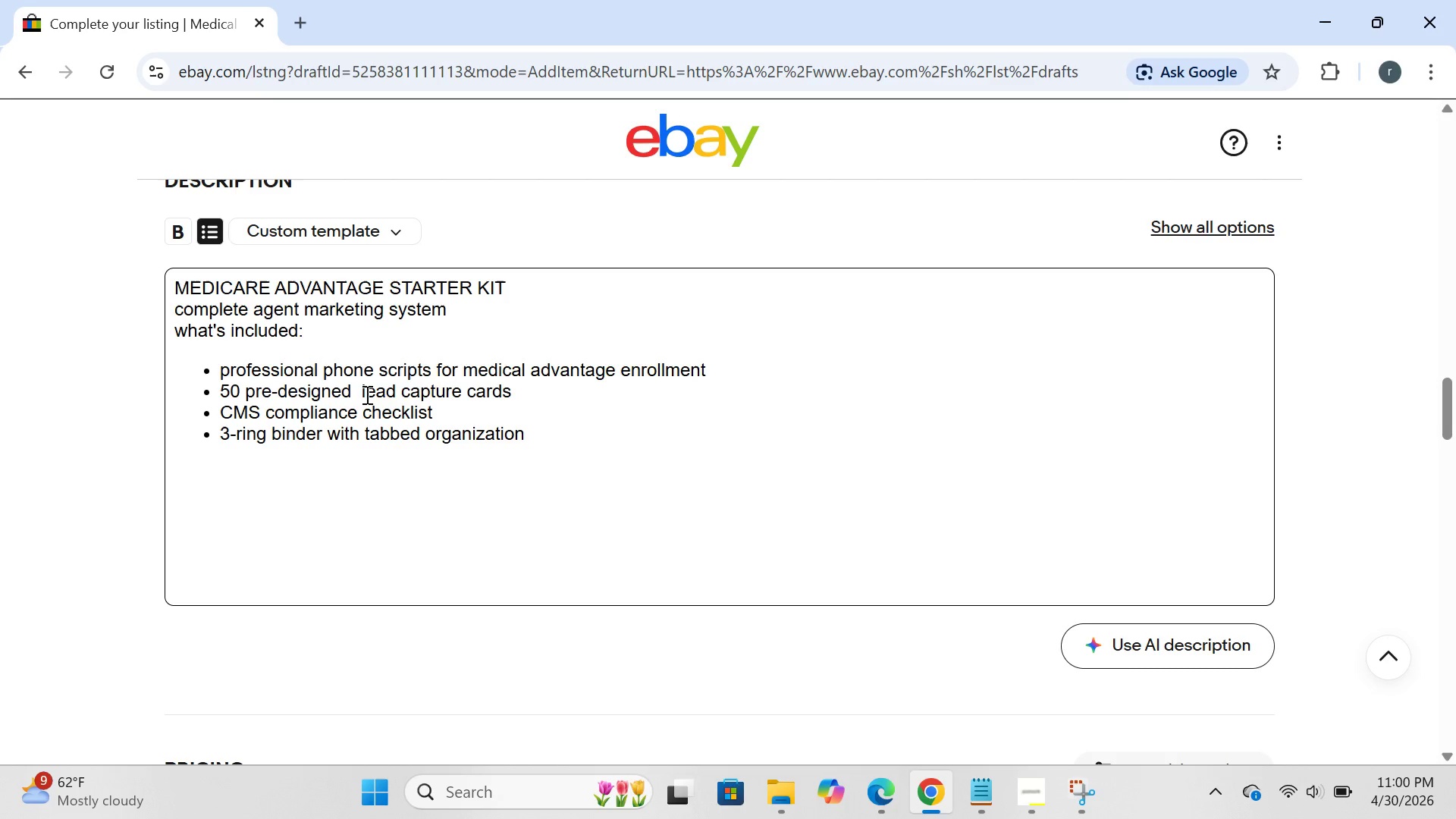 
key(Enter)
 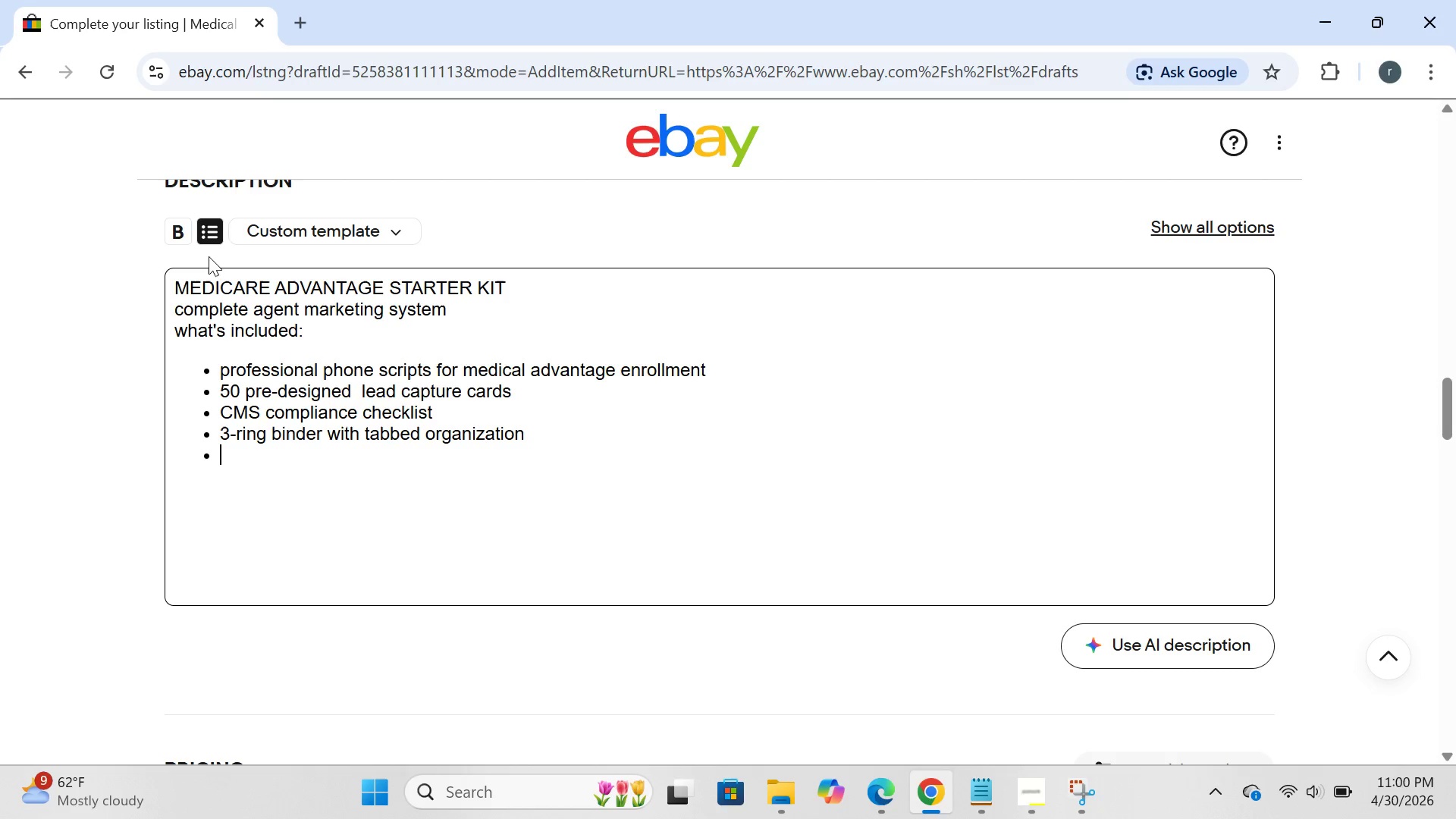 
left_click([205, 246])
 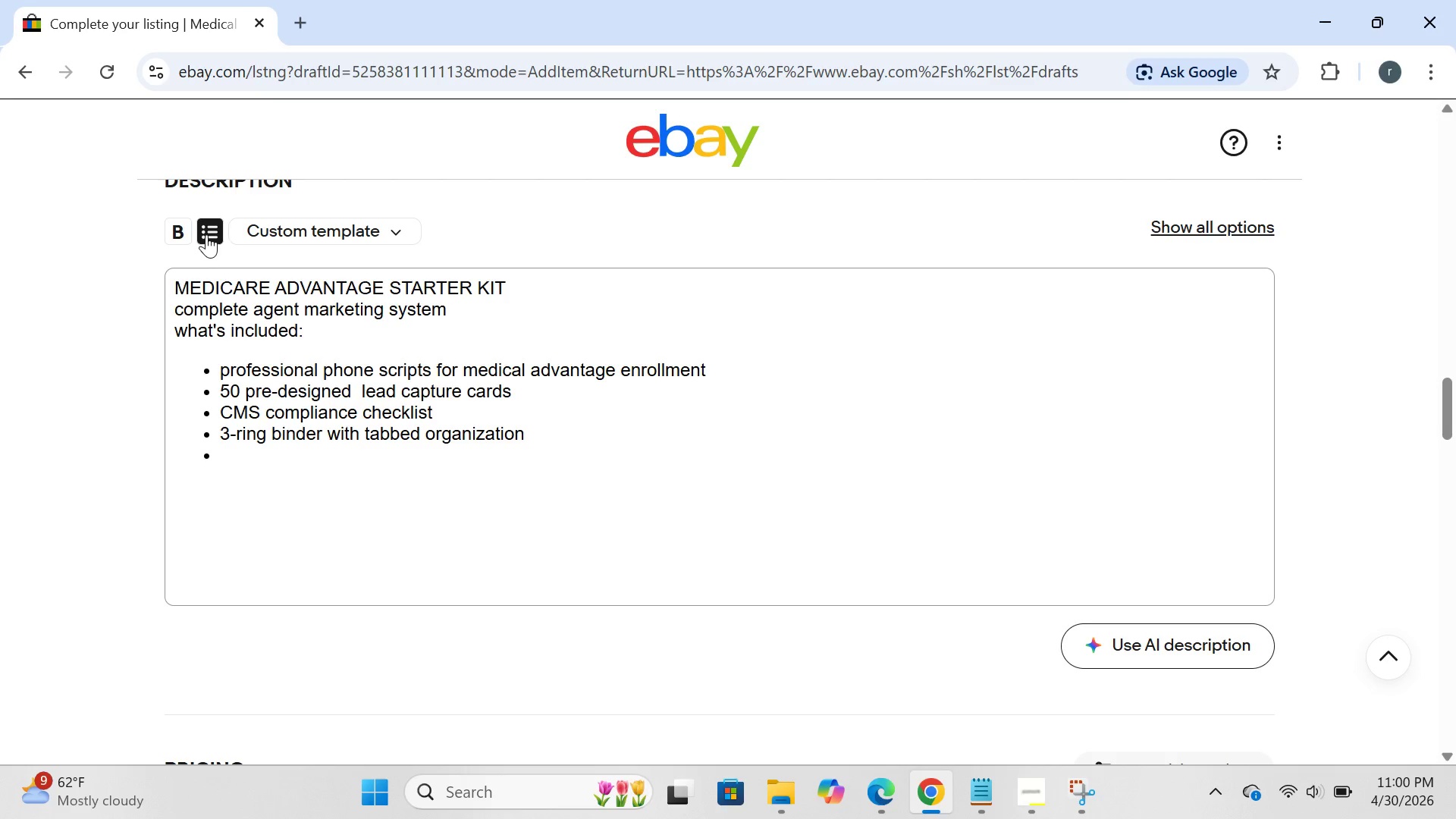 
left_click([206, 234])
 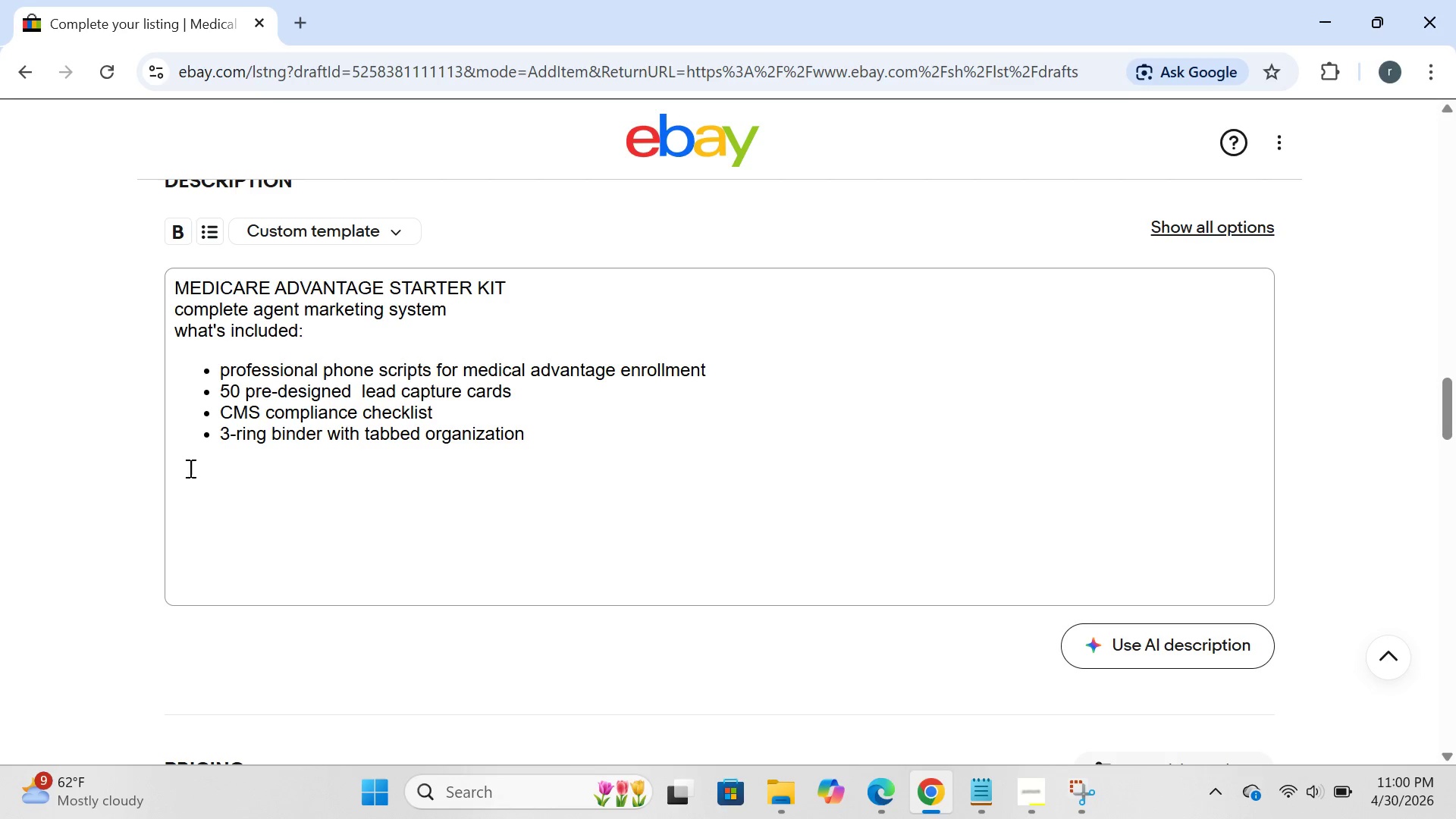 
left_click([189, 468])
 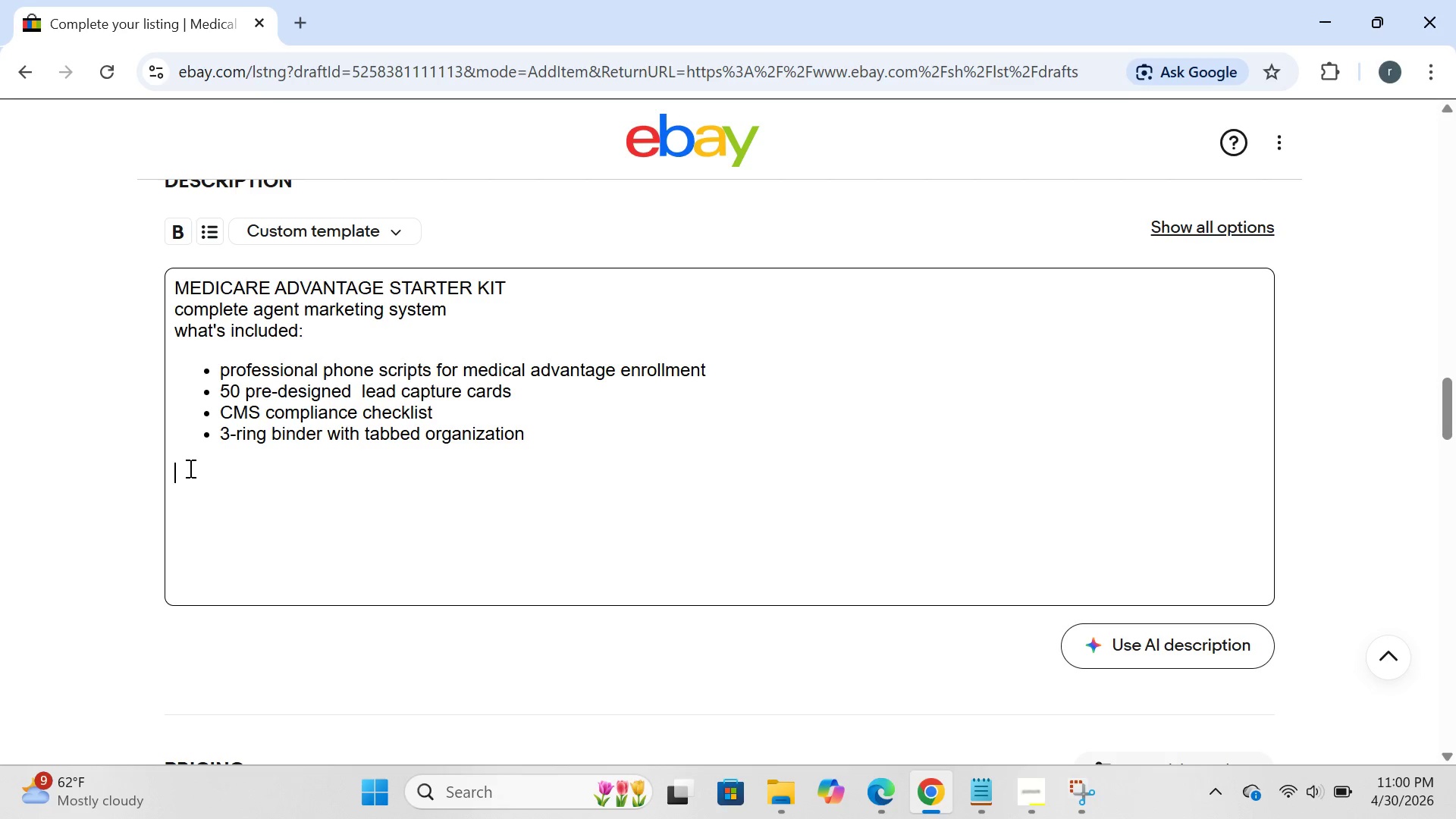 
type(whp)
key(Backspace)
key(Backspace)
type(o)
 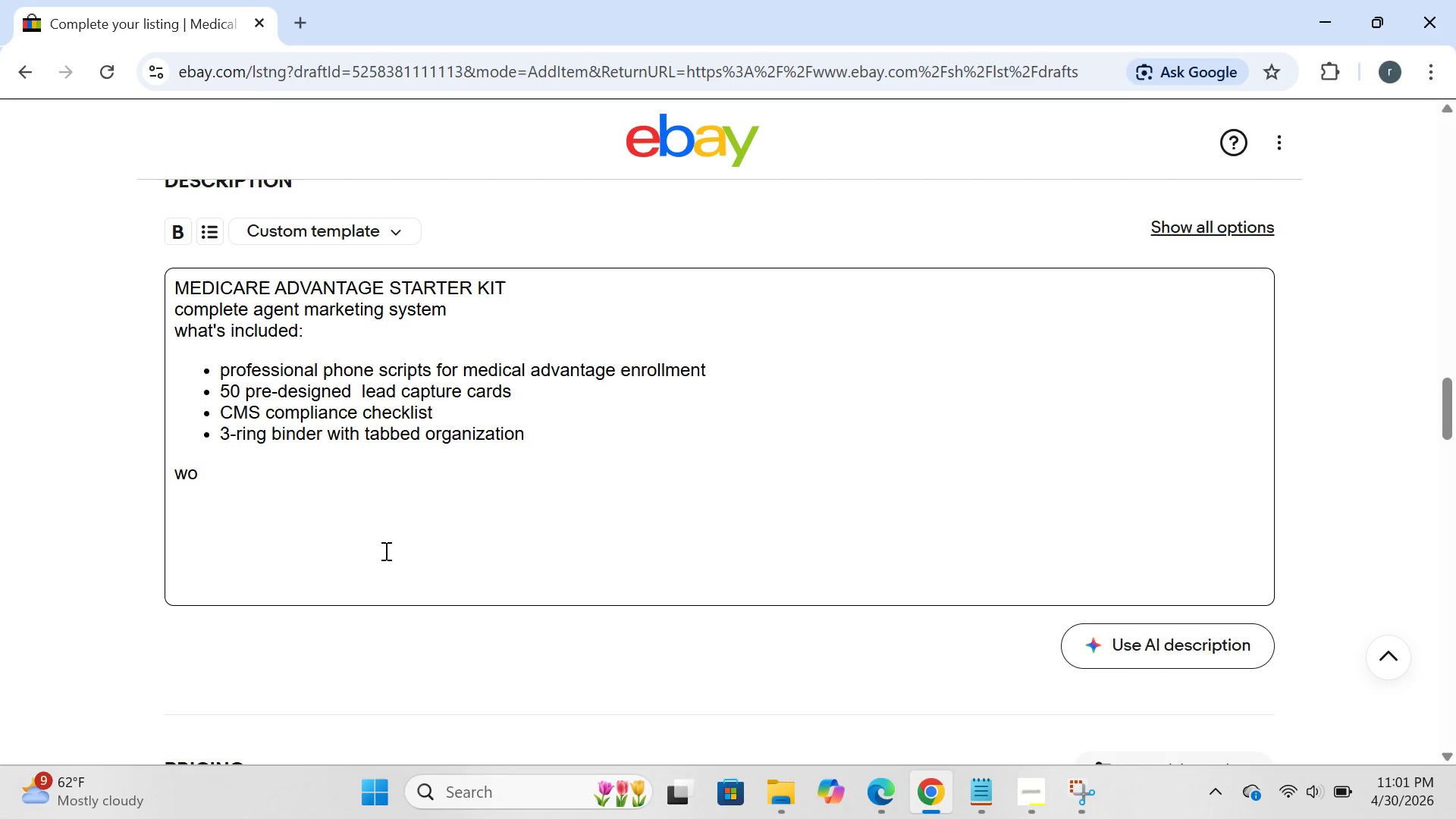 
key(Backspace)
type(ho )
key(Backspace)
key(Backspace)
key(Backspace)
type(hat's included)
 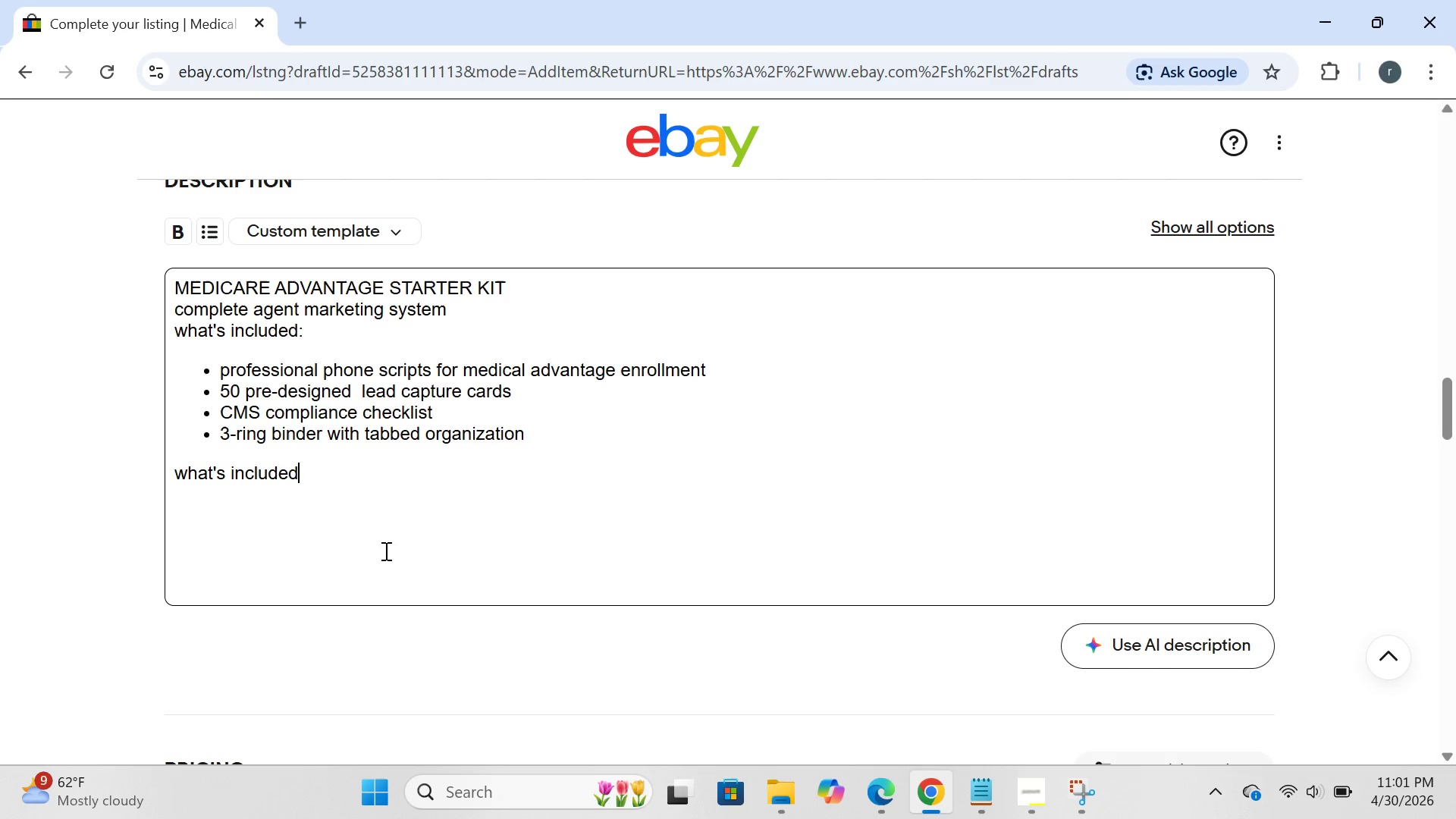 
key(Enter)
 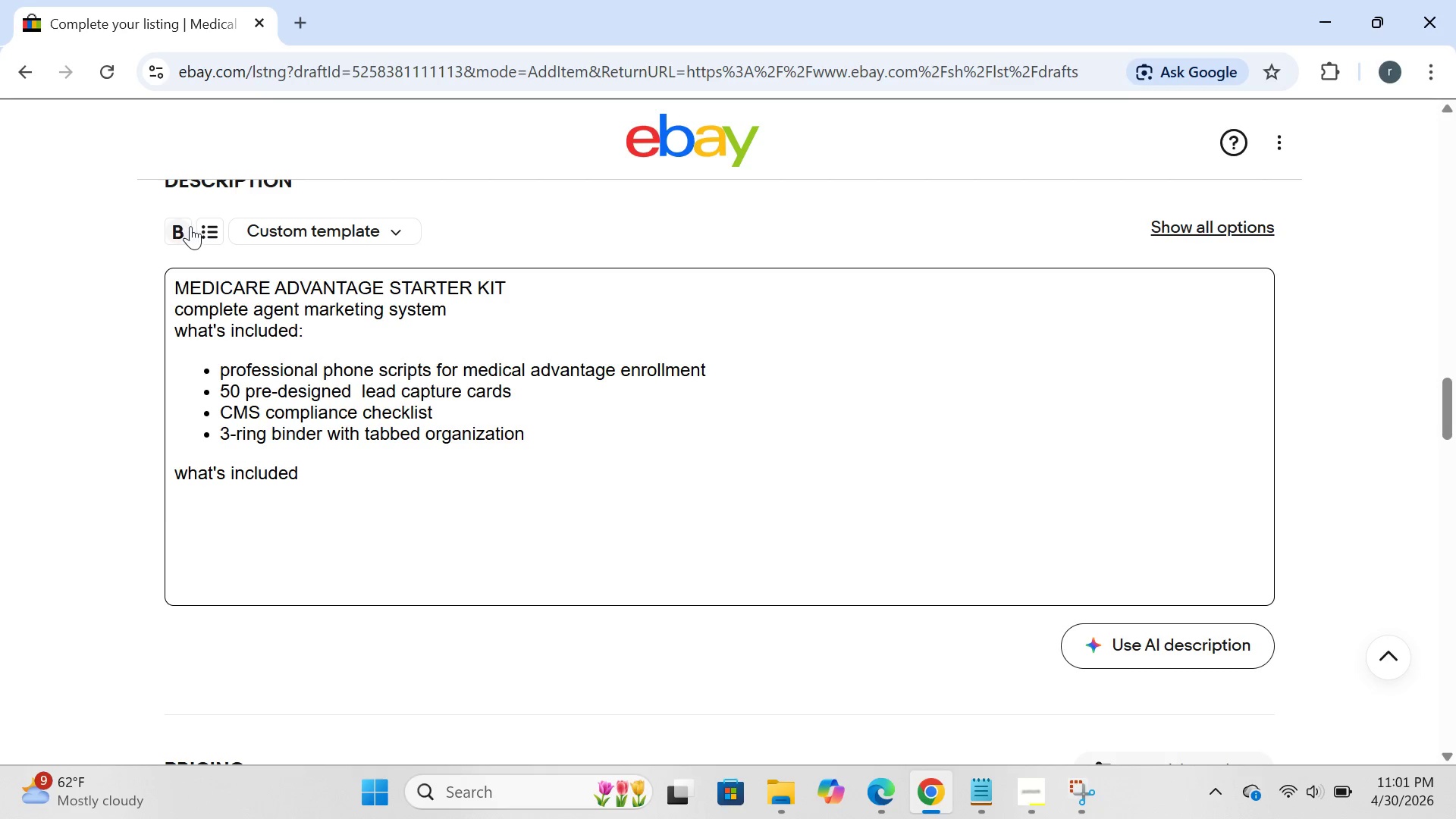 
left_click([202, 226])
 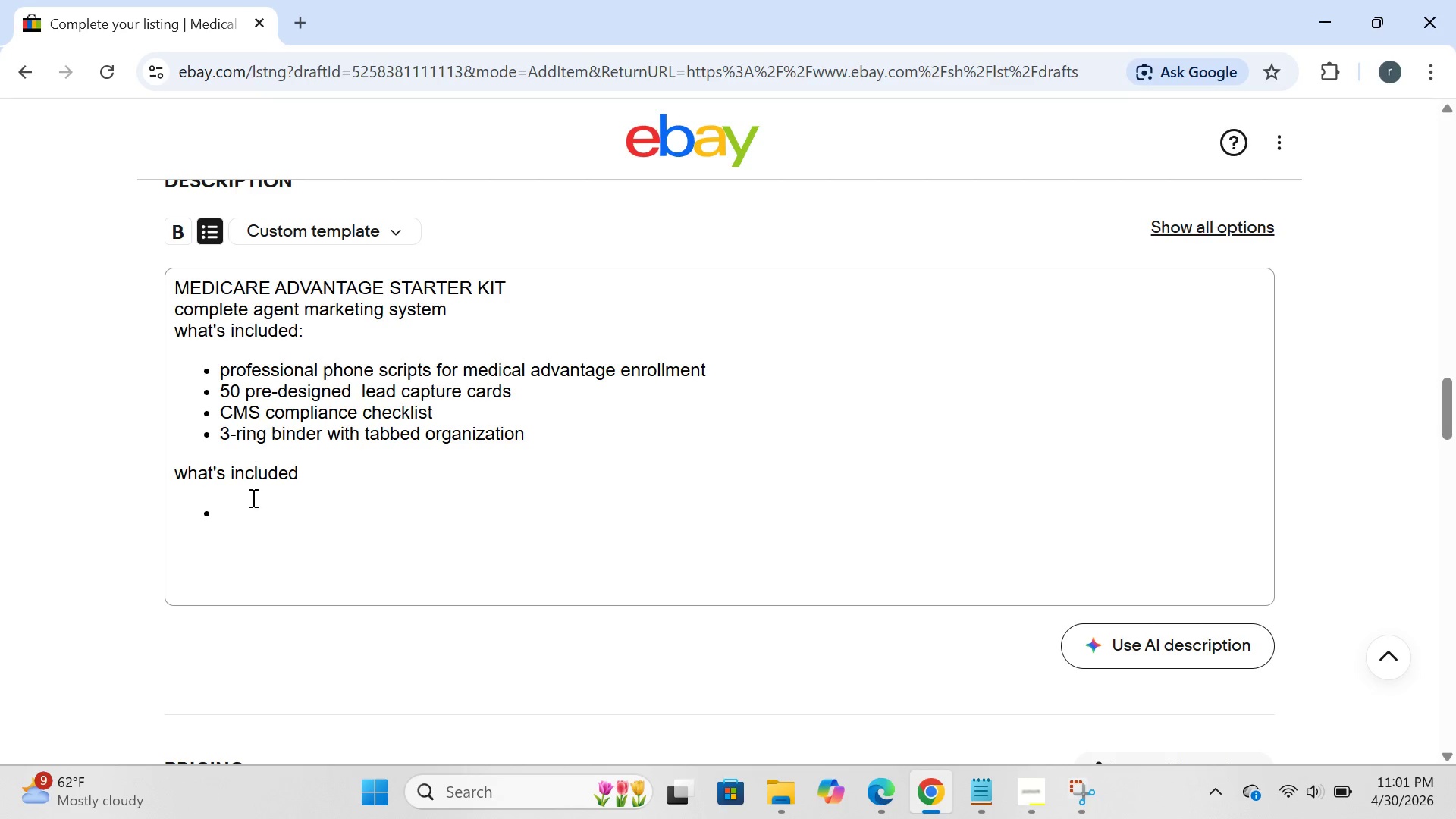 
left_click([249, 492])
 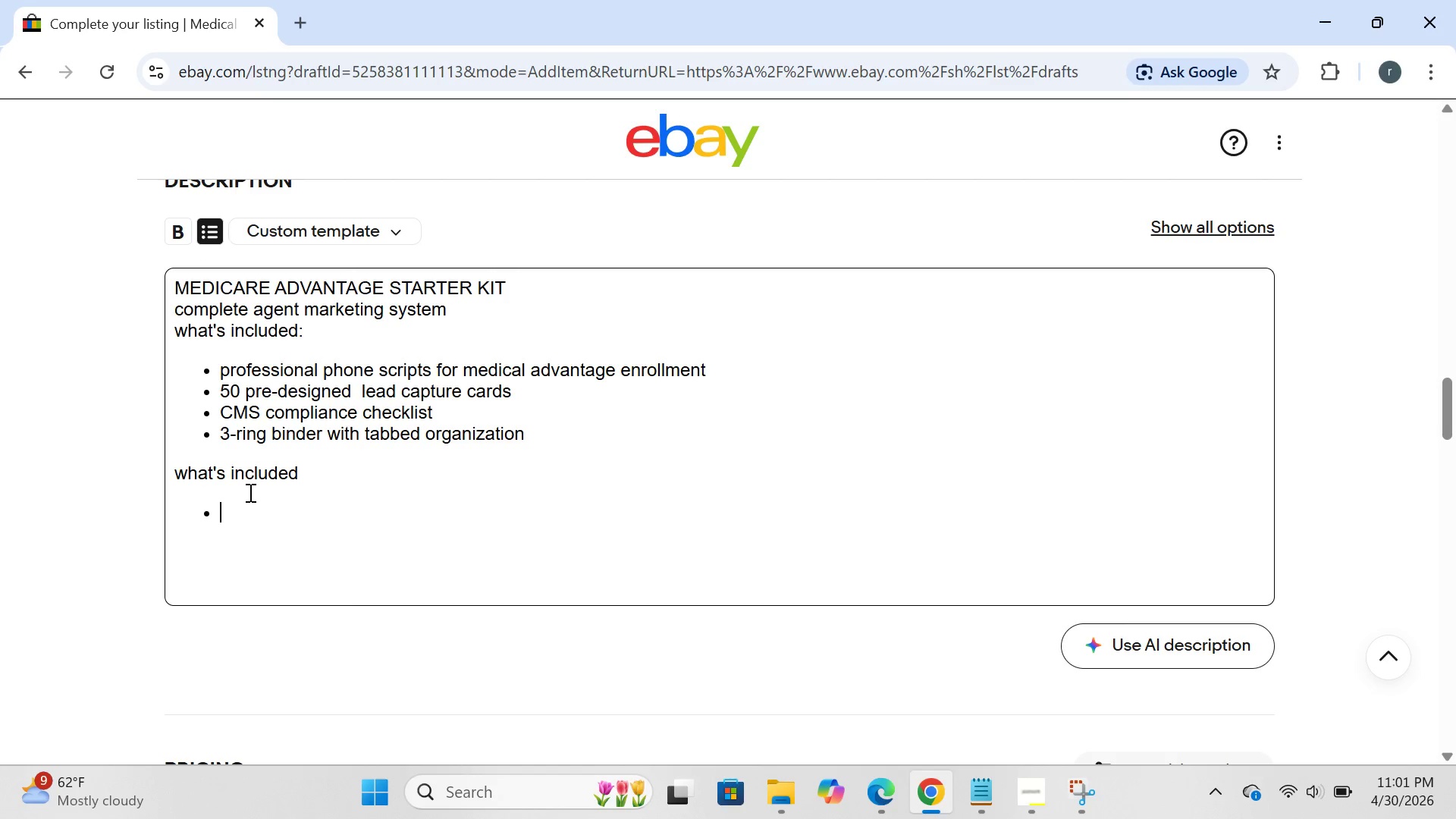 
type(professional phone scr)
 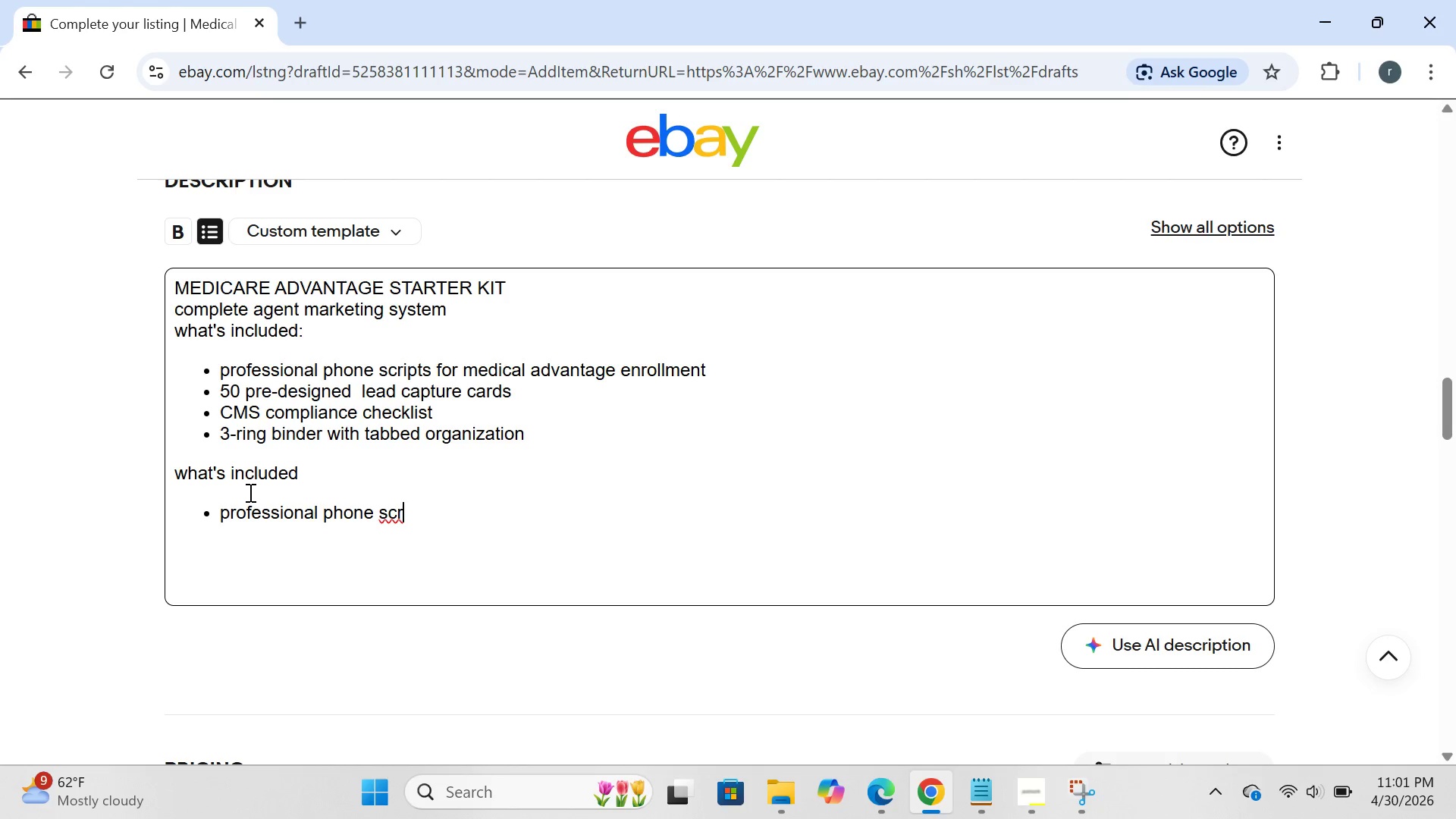 
wait(5.52)
 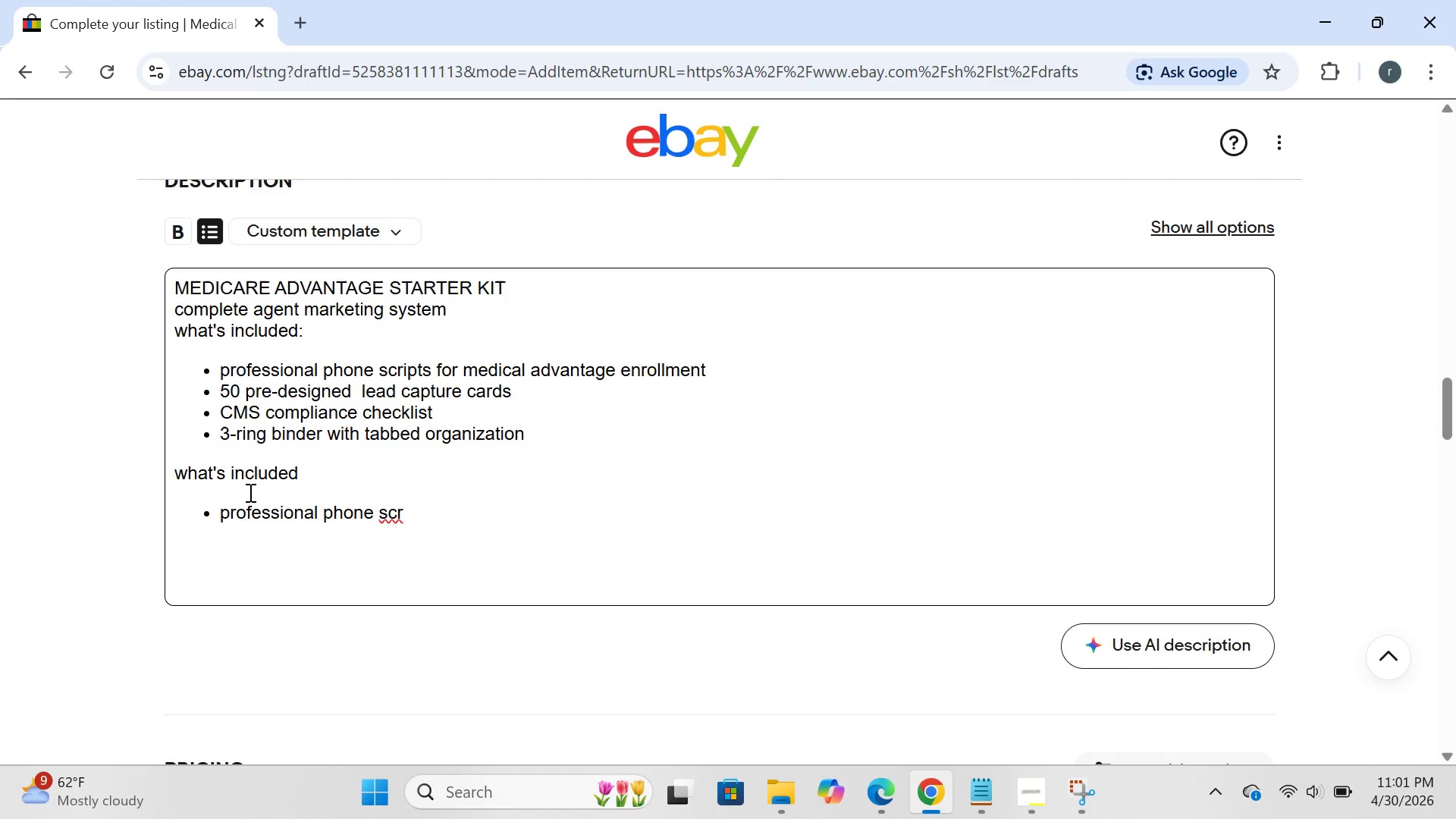 
type(ipts foe medical )
key(Backspace)
key(Backspace)
type(re advantage )
 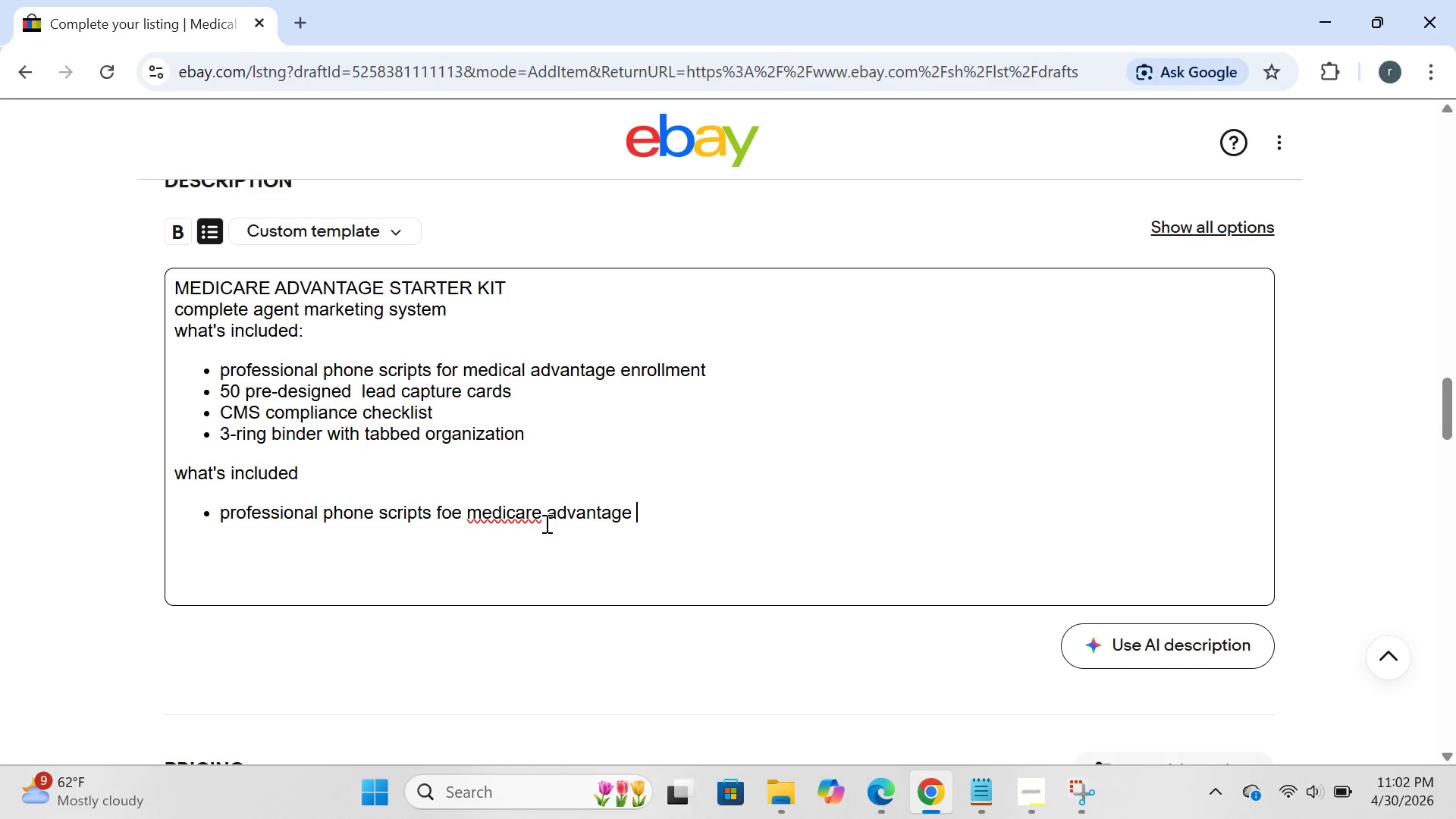 
wait(7.33)
 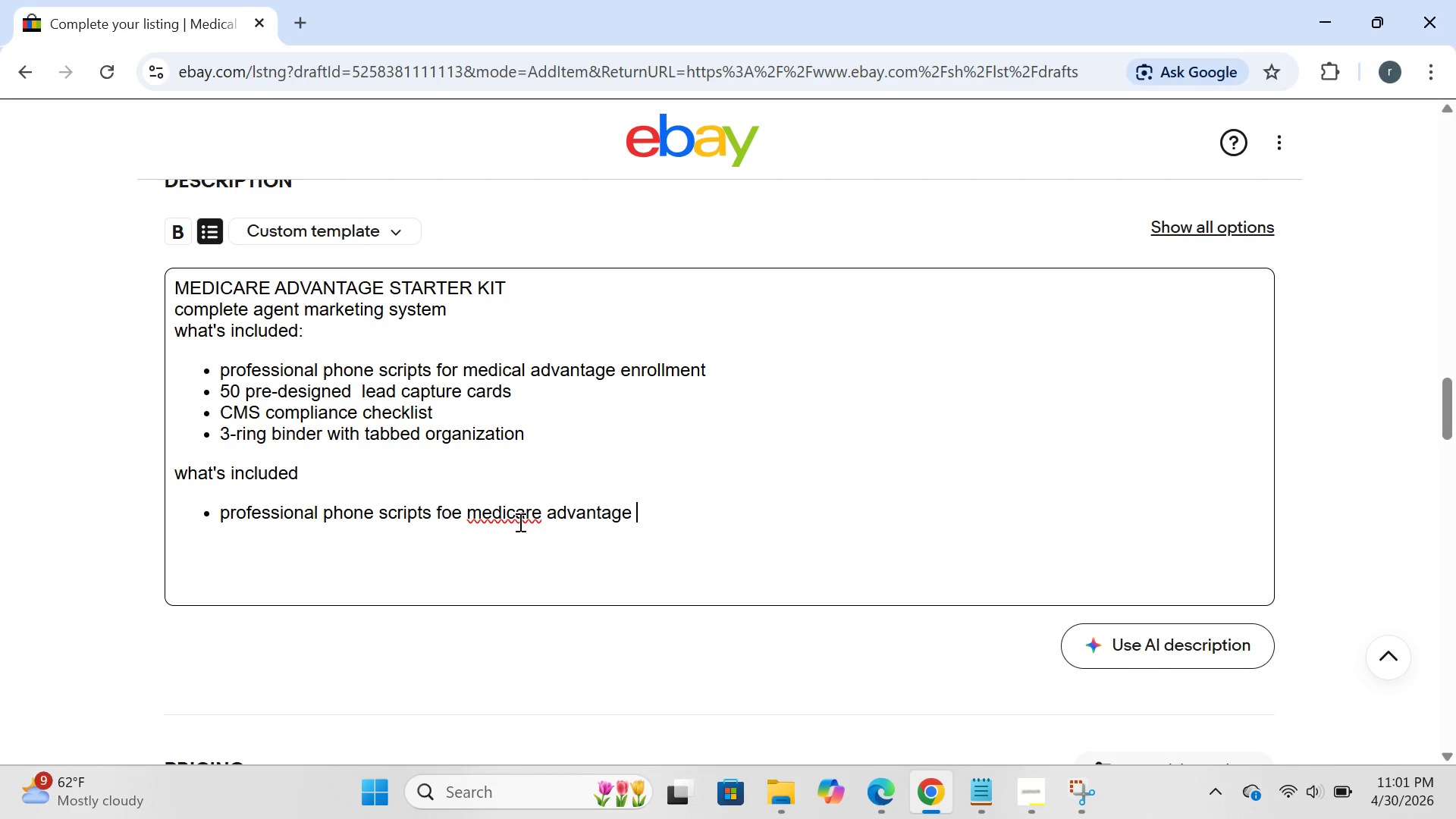 
left_click([476, 514])
 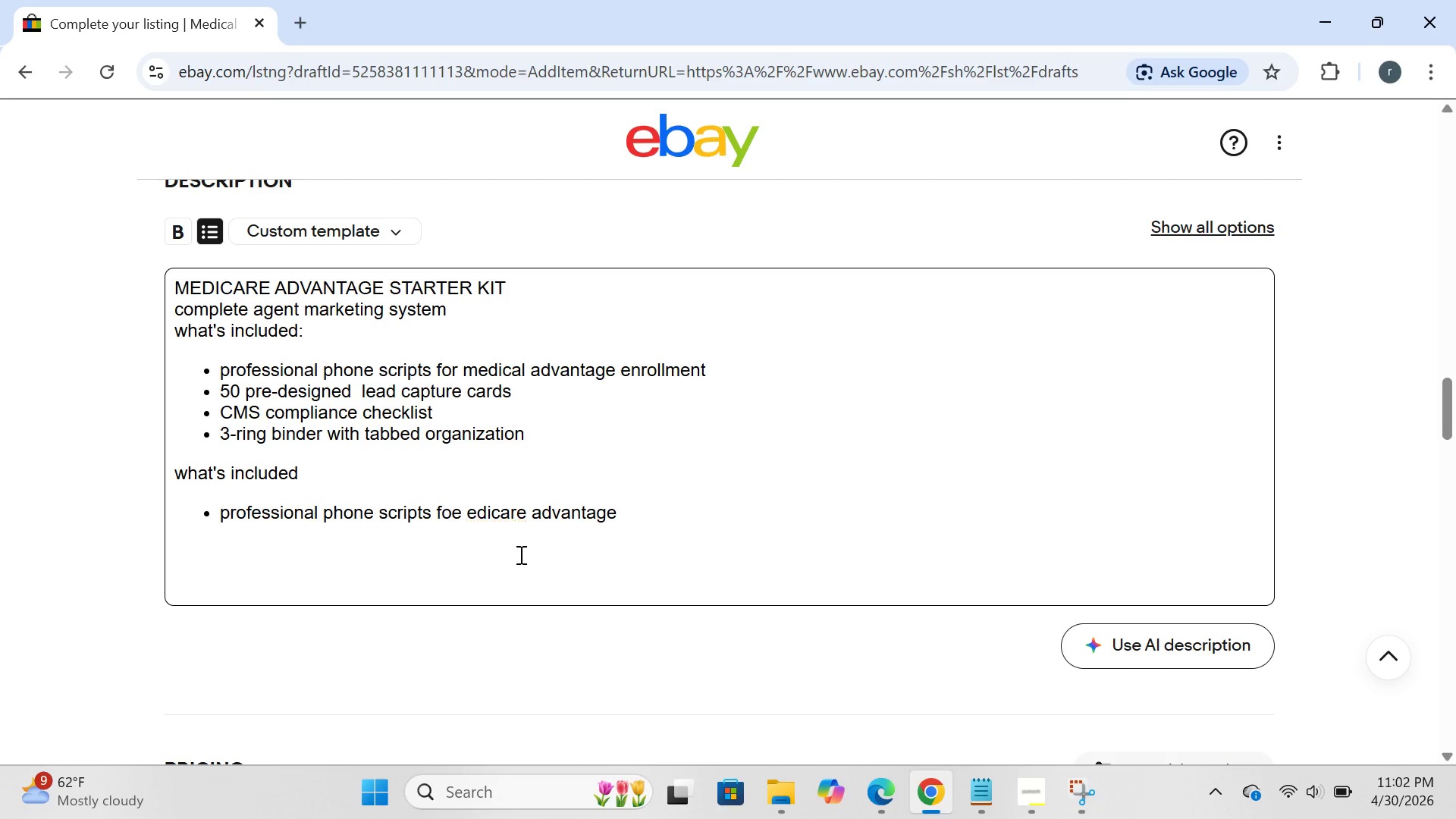 
key(Backspace)
 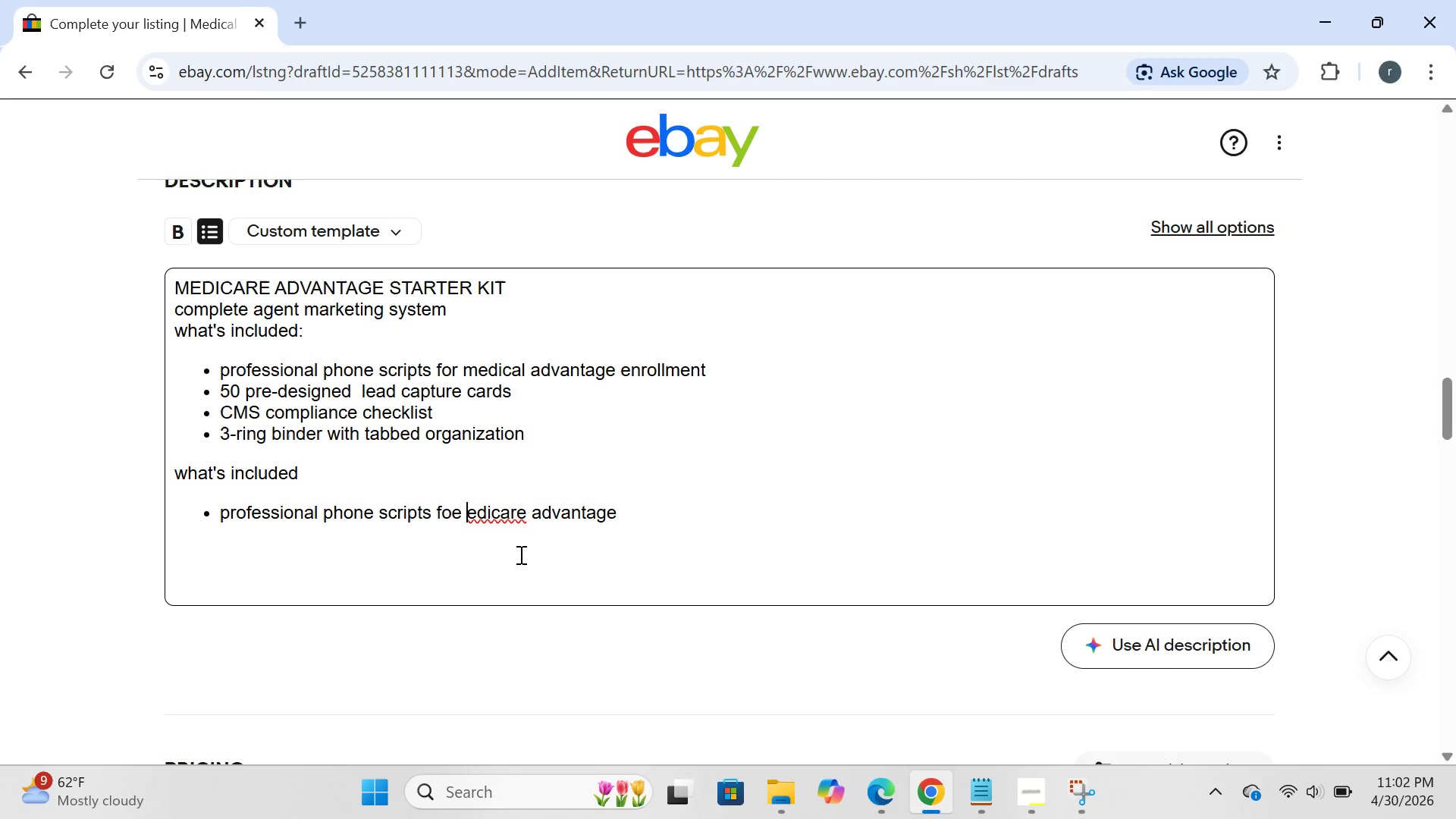 
key(CapsLock)
 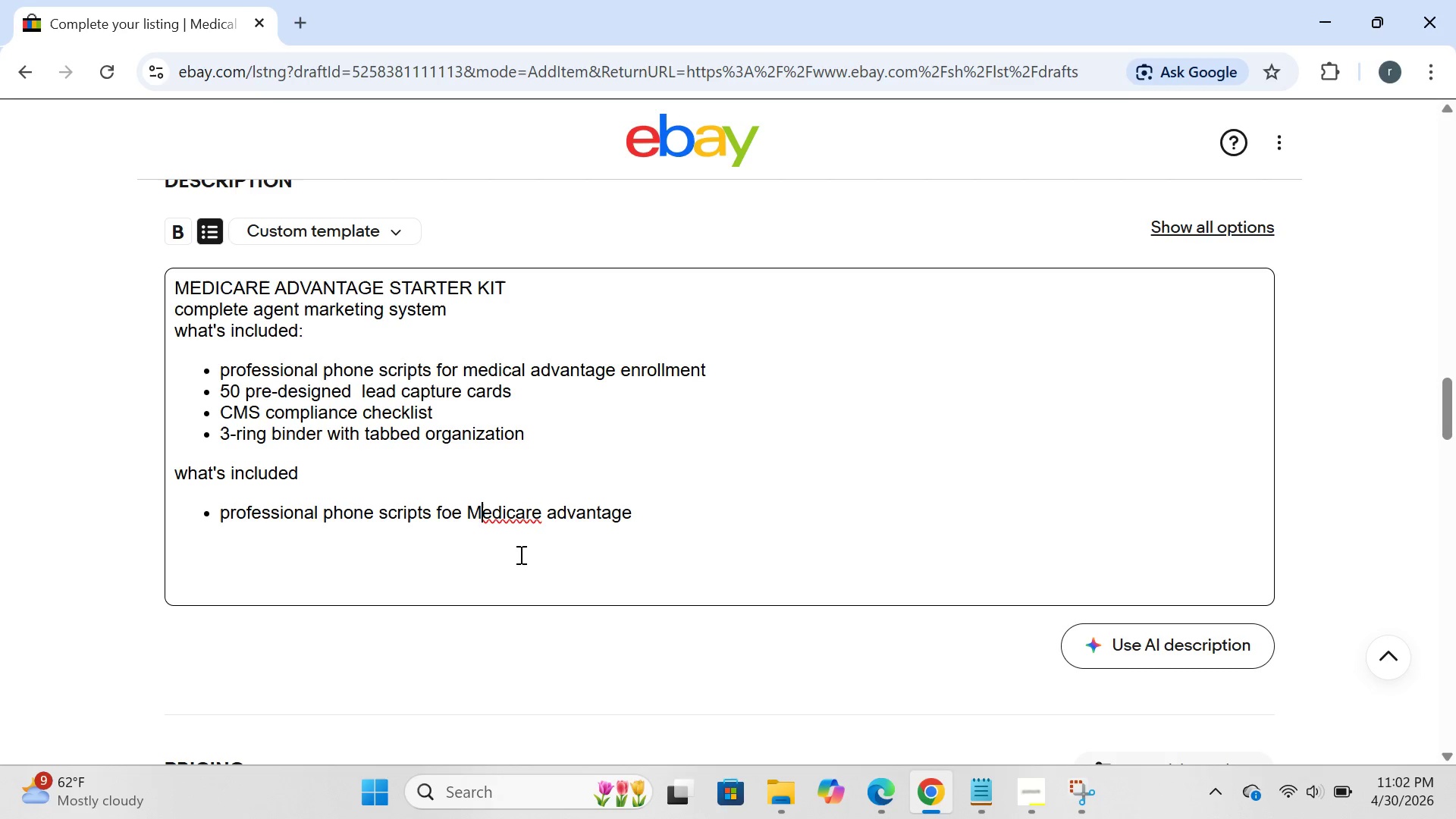 
key(M)
 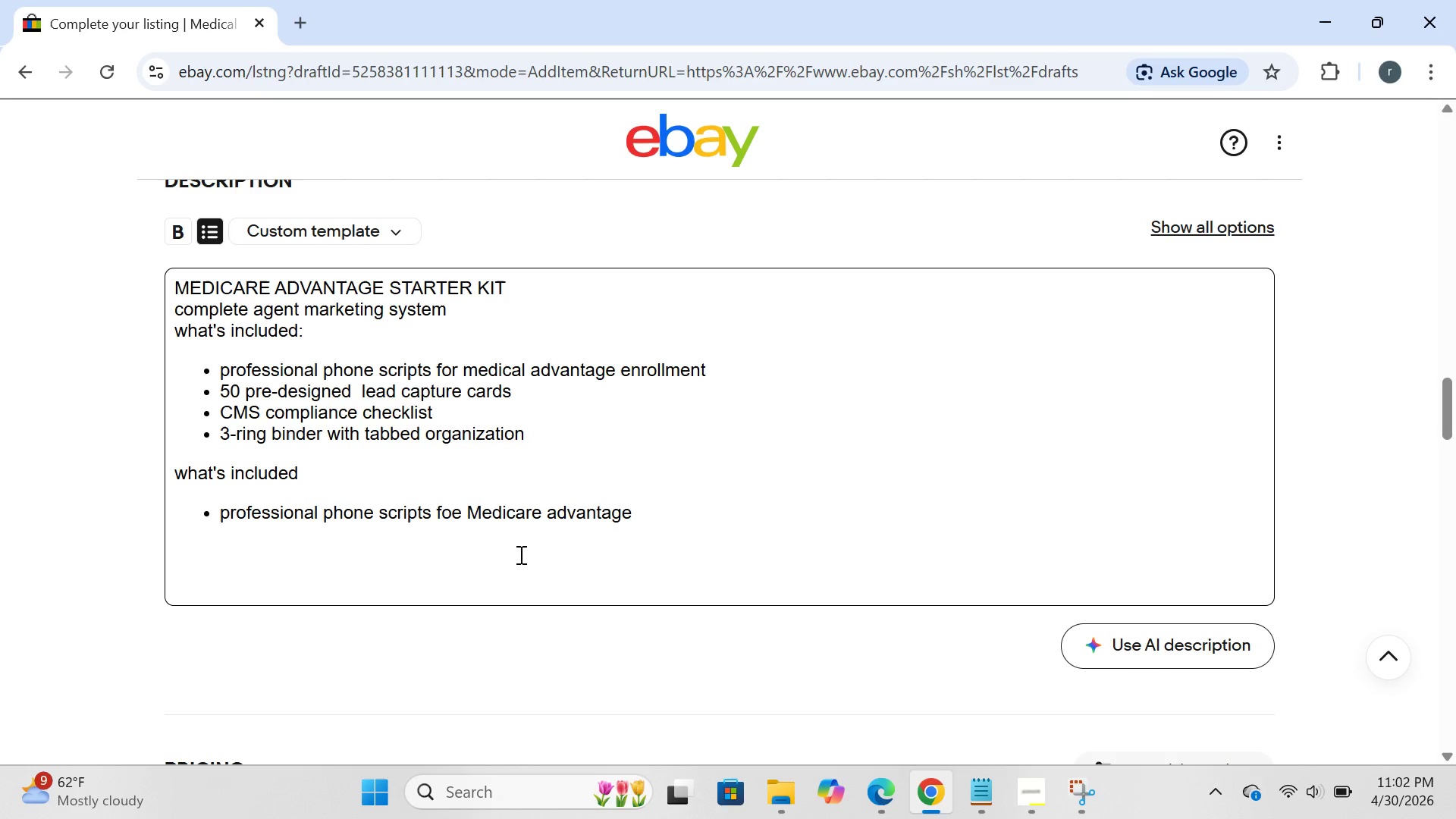 
key(CapsLock)
 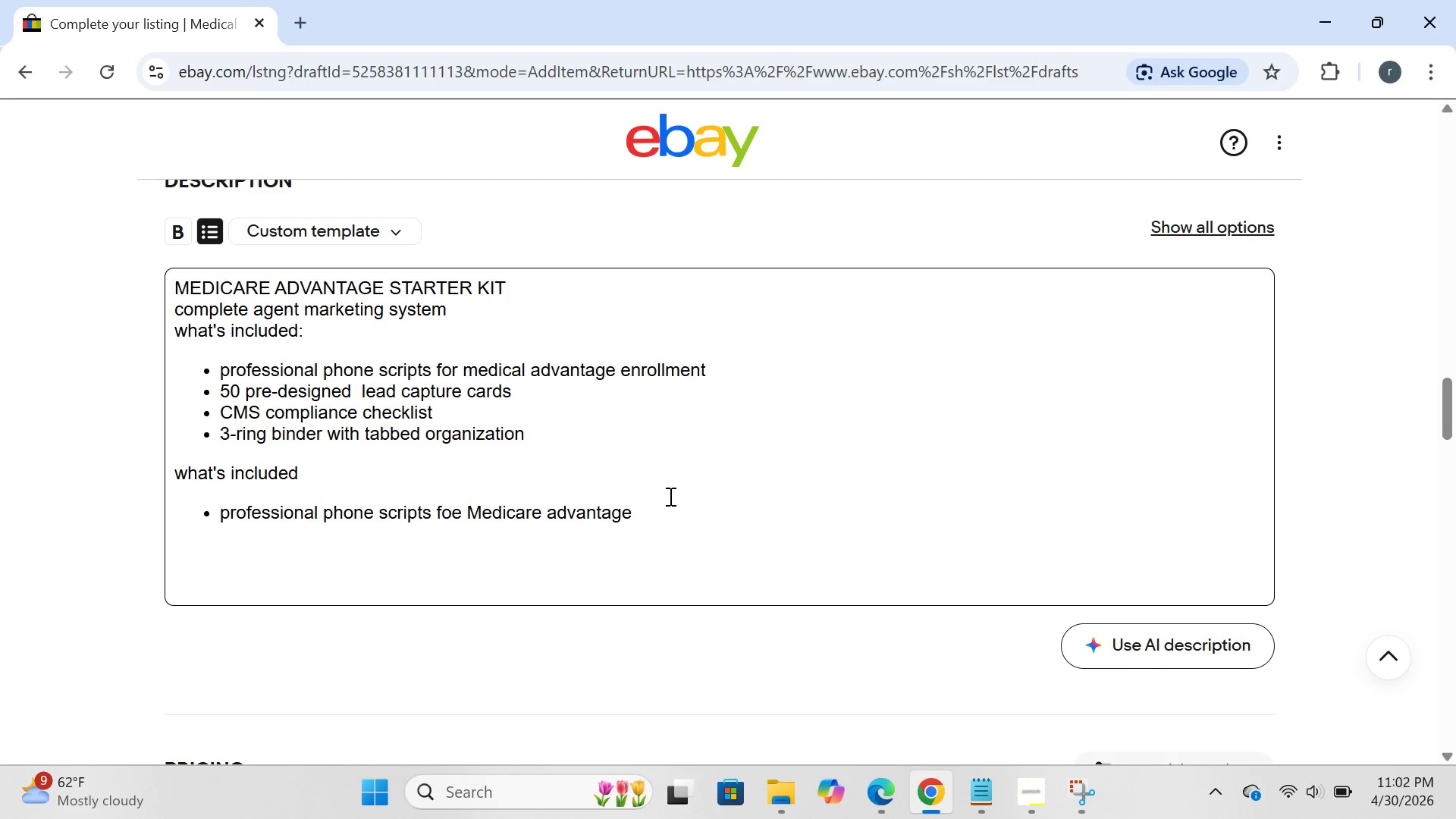 
left_click([672, 501])
 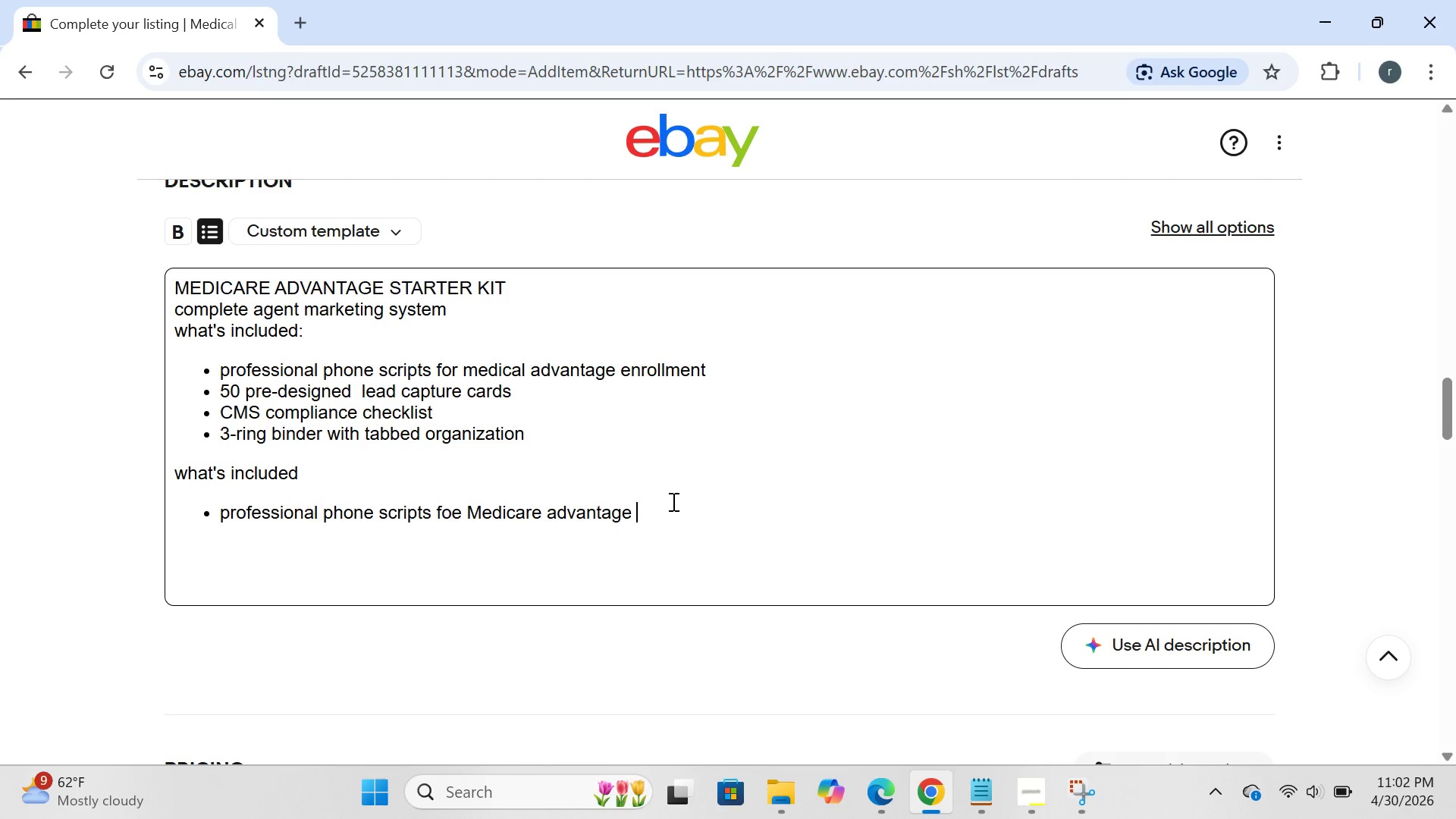 
type(enrollment)
 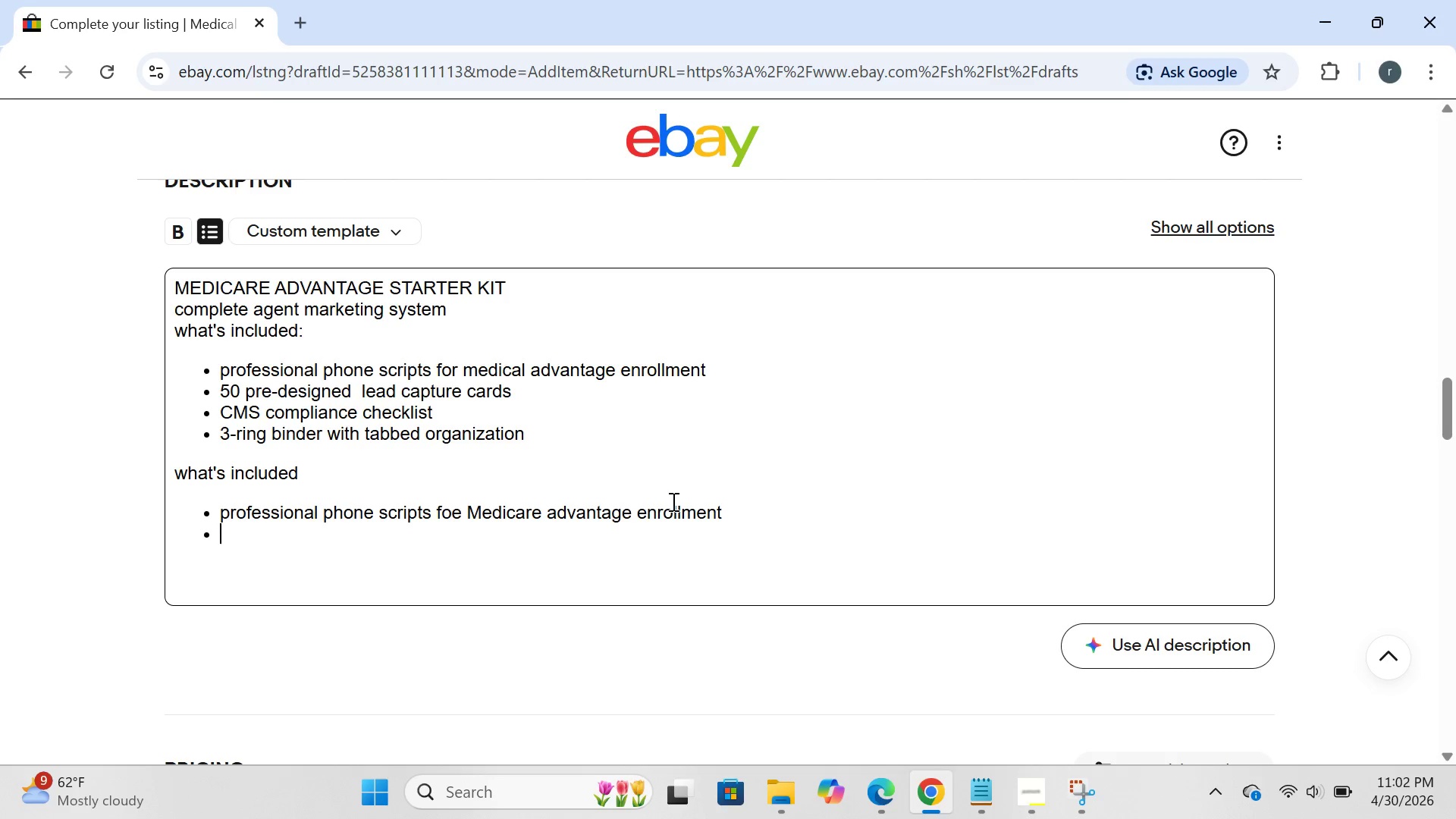 
key(Enter)
 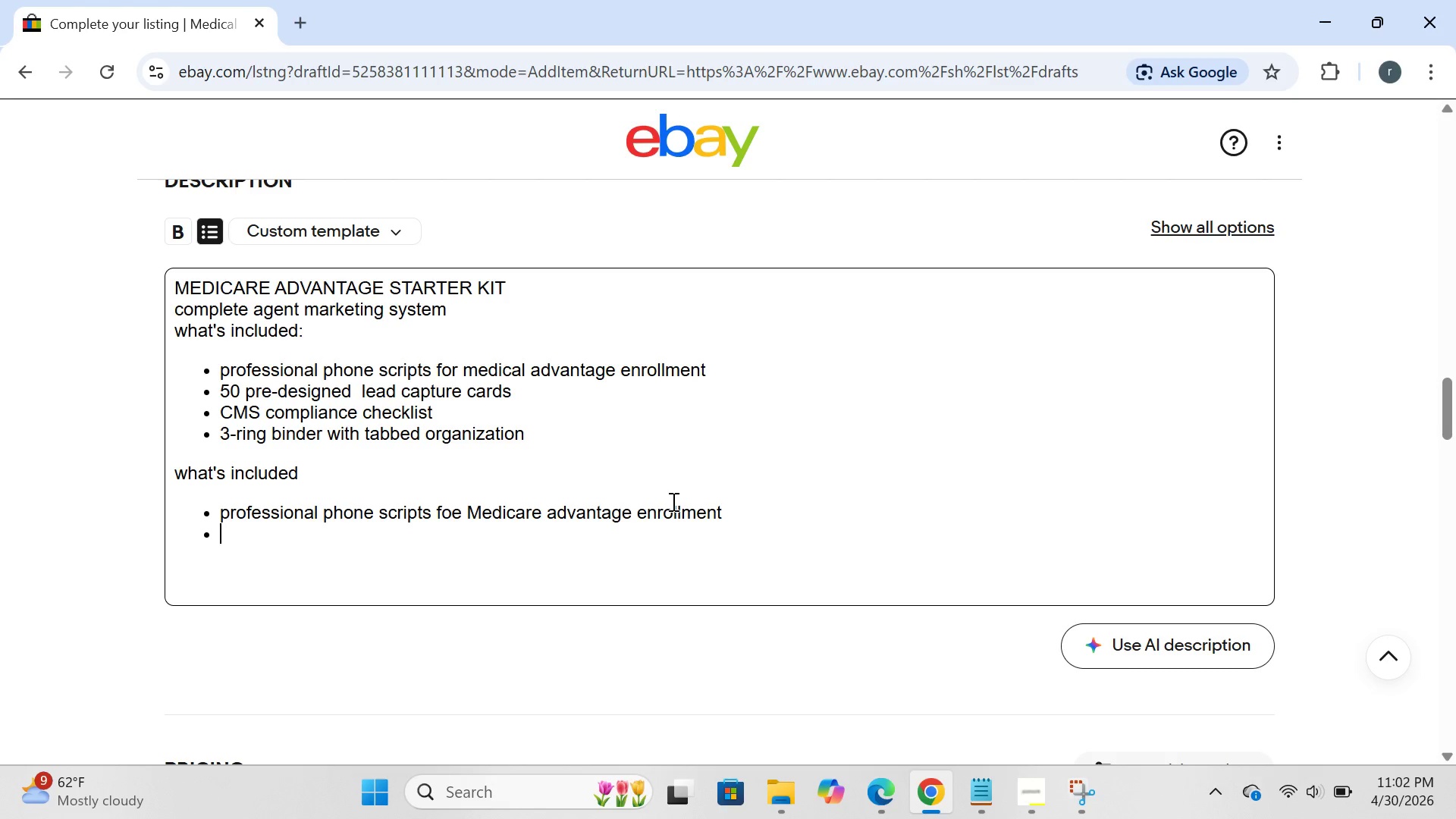 
wait(8.44)
 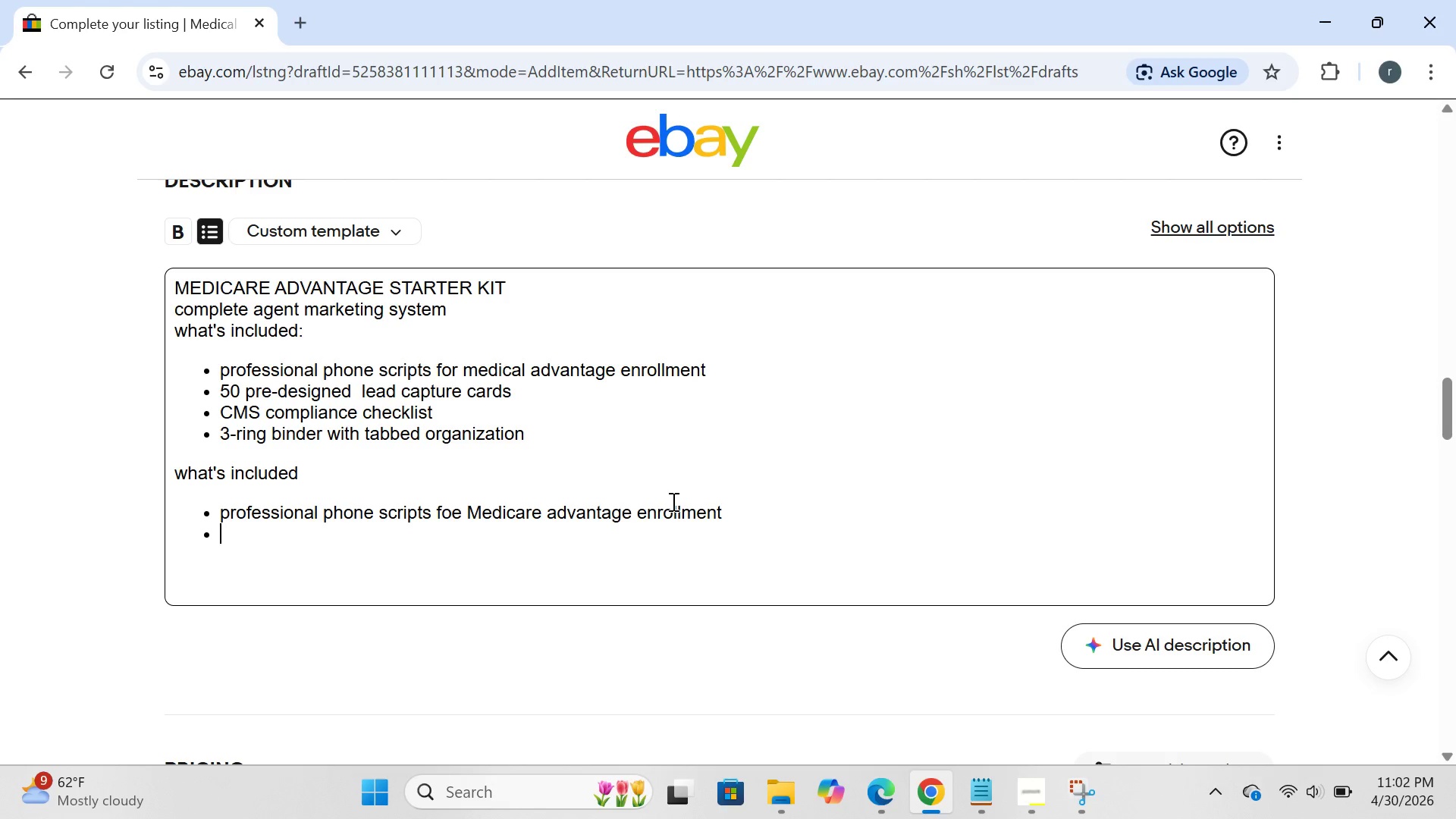 
left_click([174, 469])
 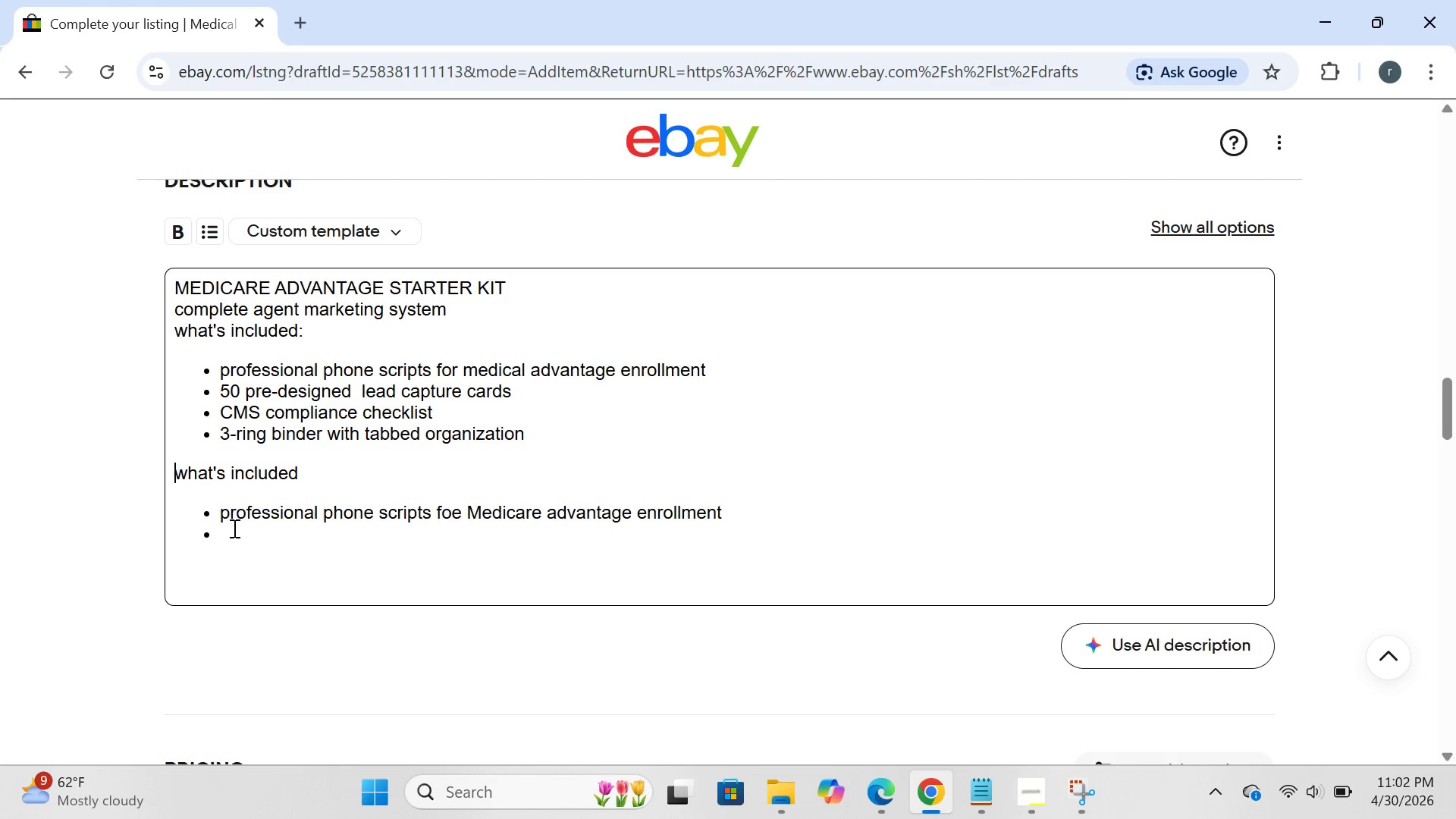 
left_click([233, 528])
 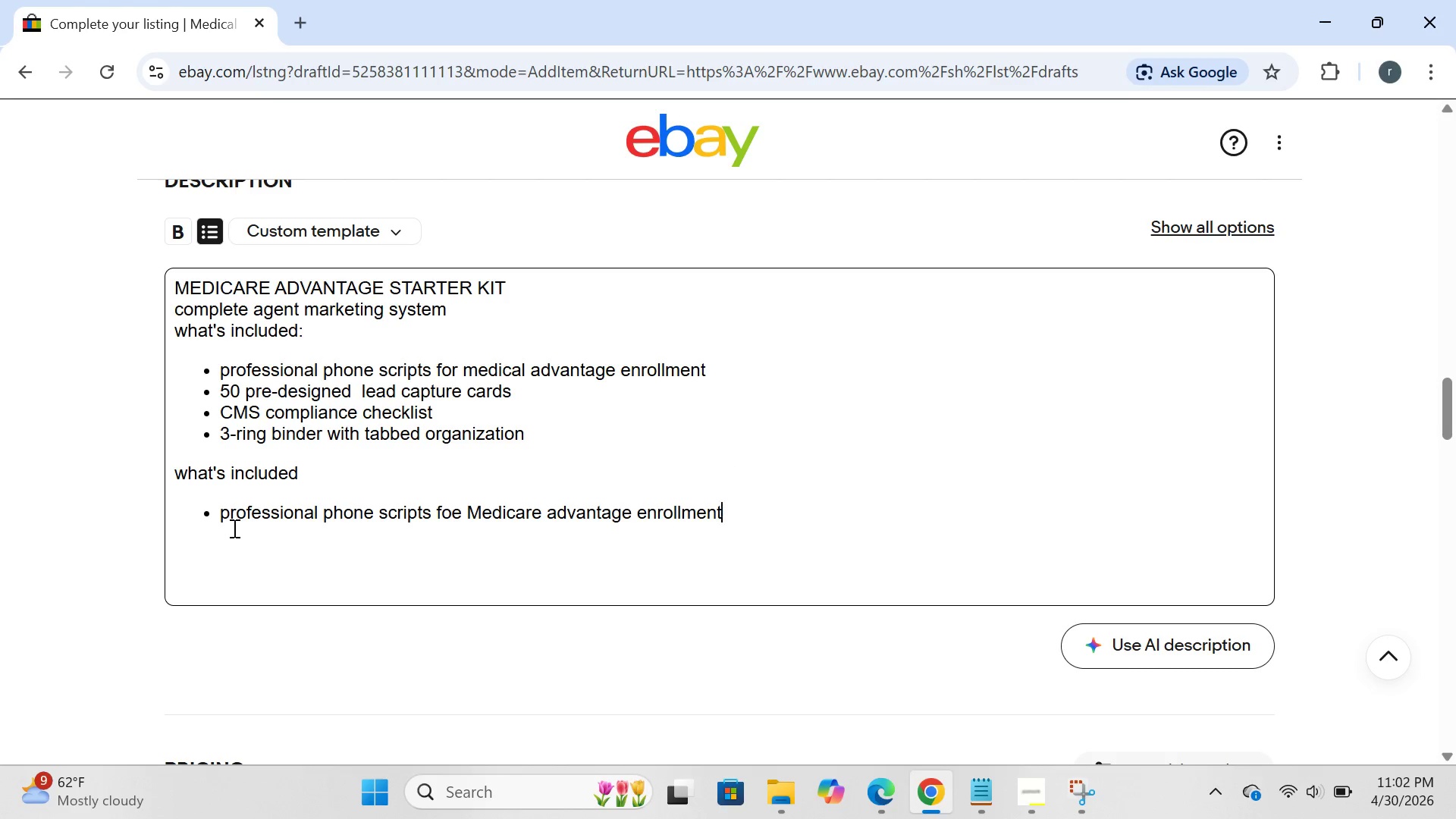 
hold_key(key=Backspace, duration=1.51)
 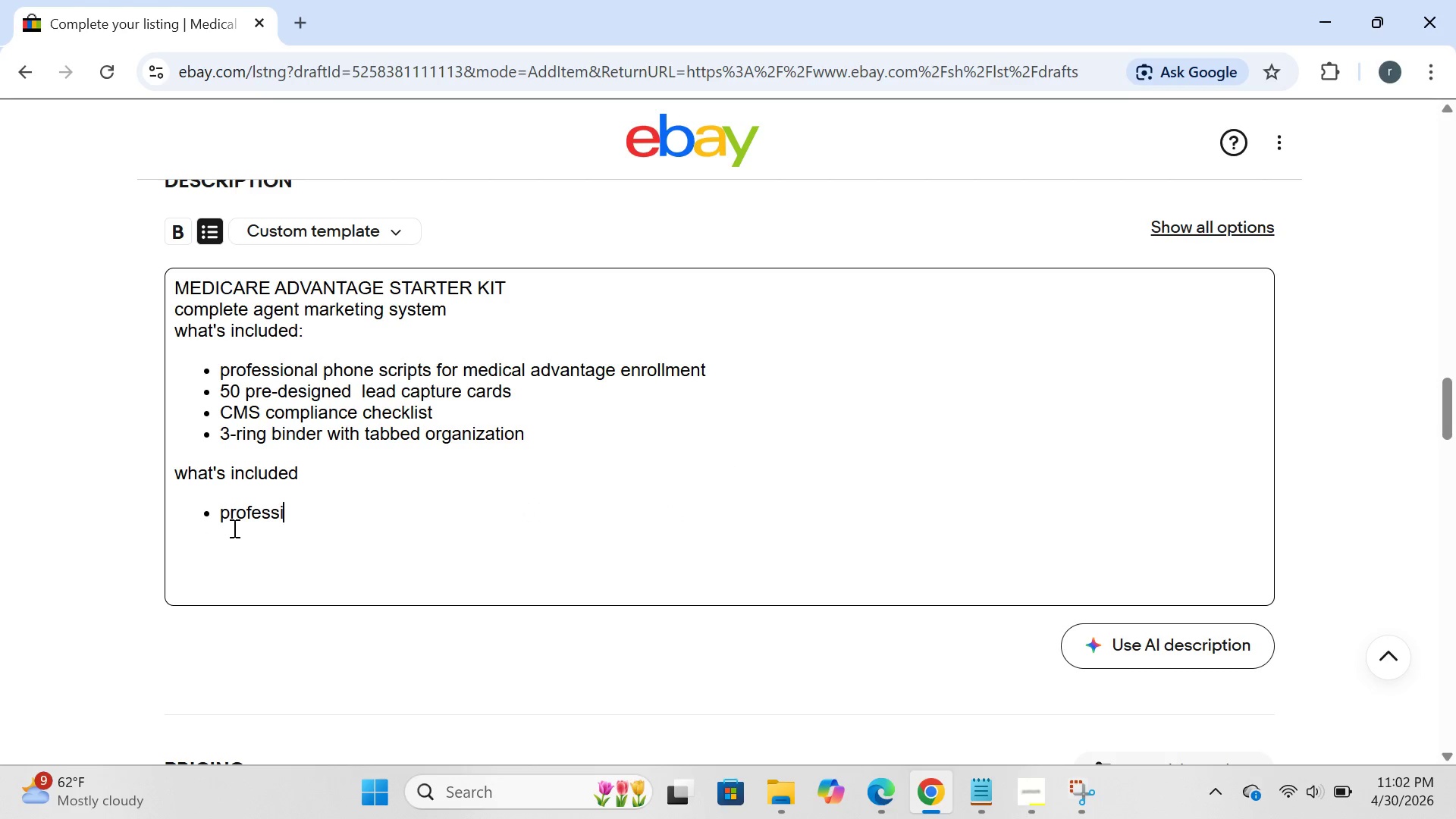 
hold_key(key=Backspace, duration=1.5)
 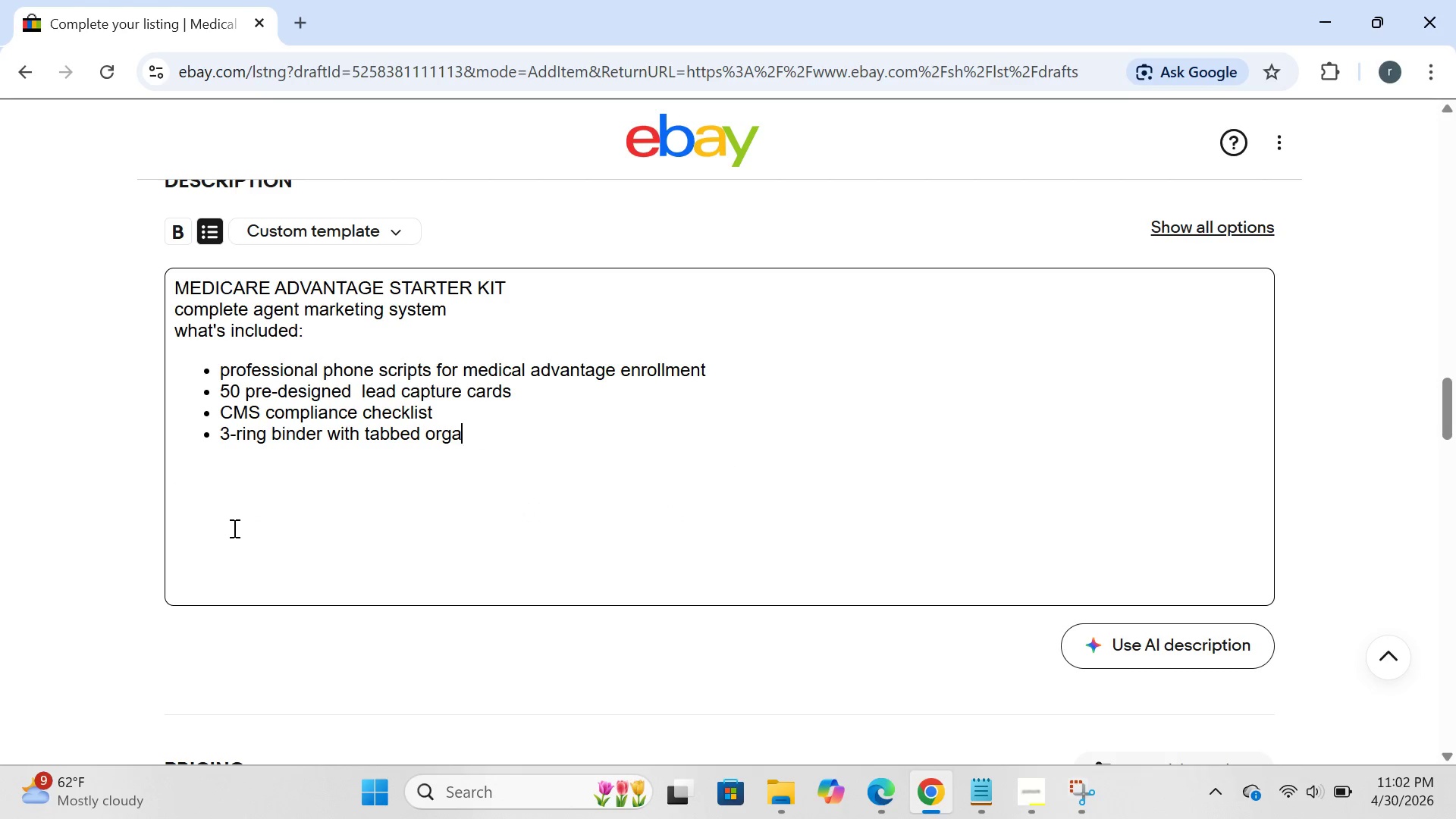 
key(Backspace)
 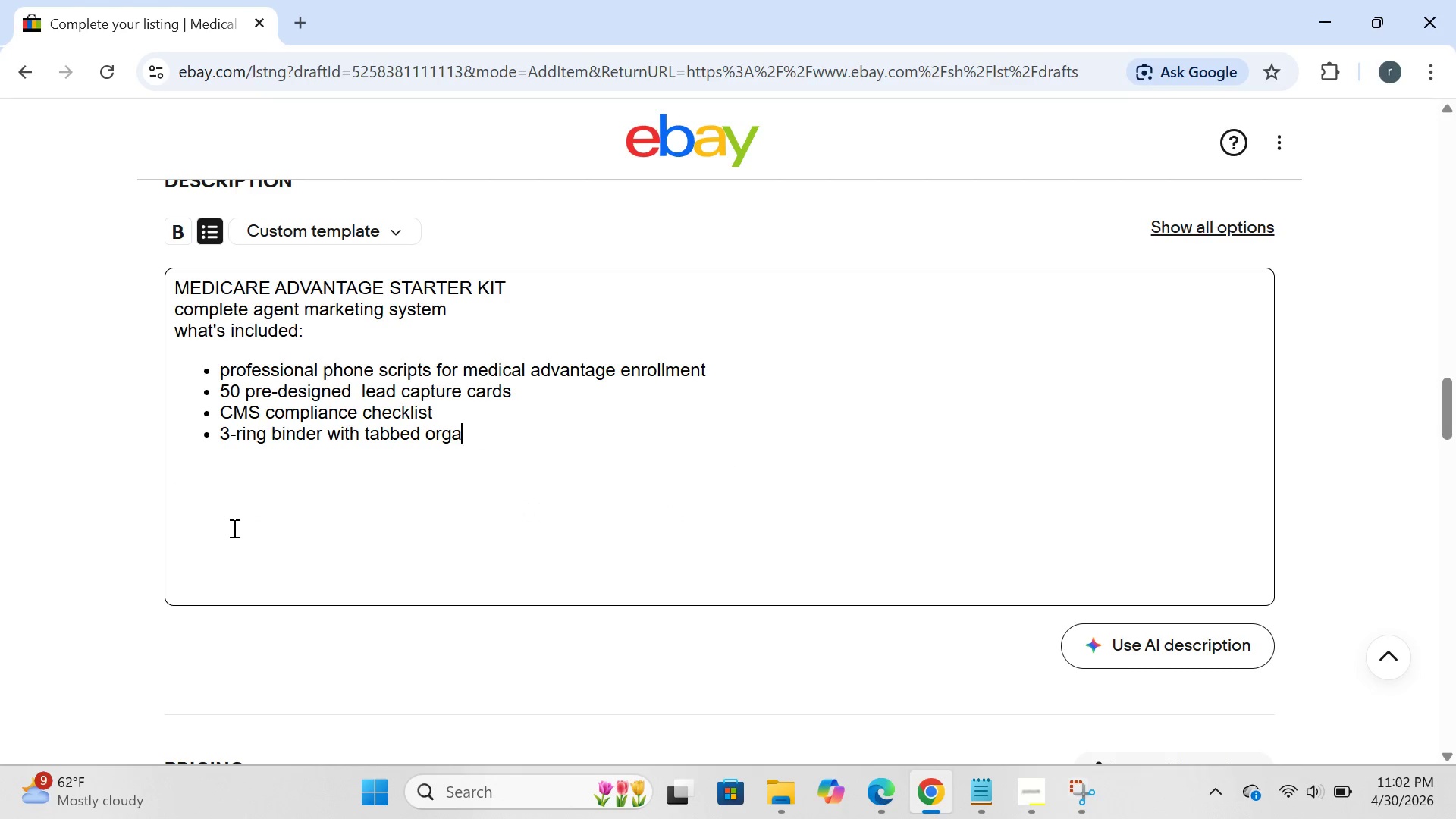 
key(Backspace)
 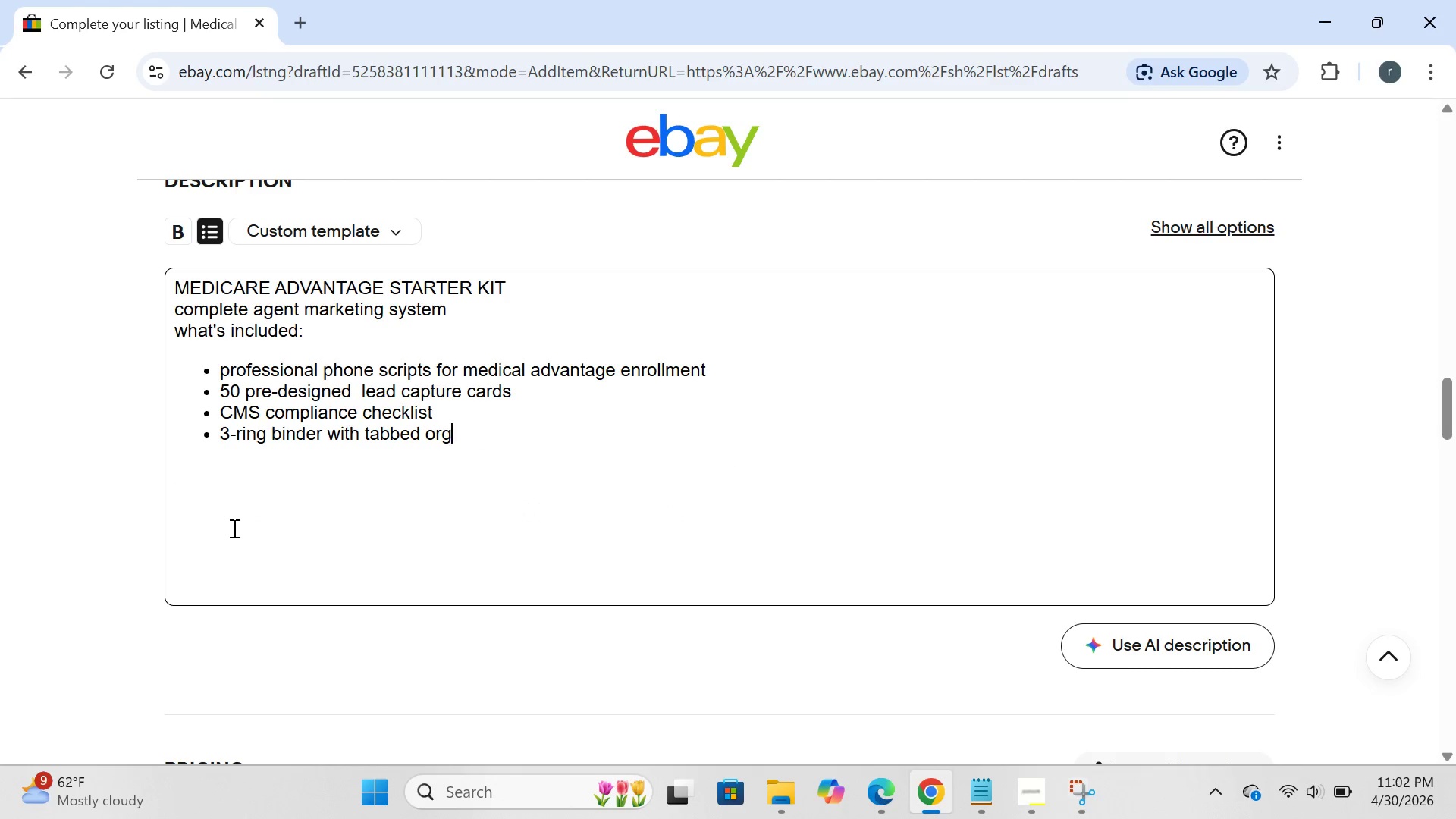 
key(Backspace)
 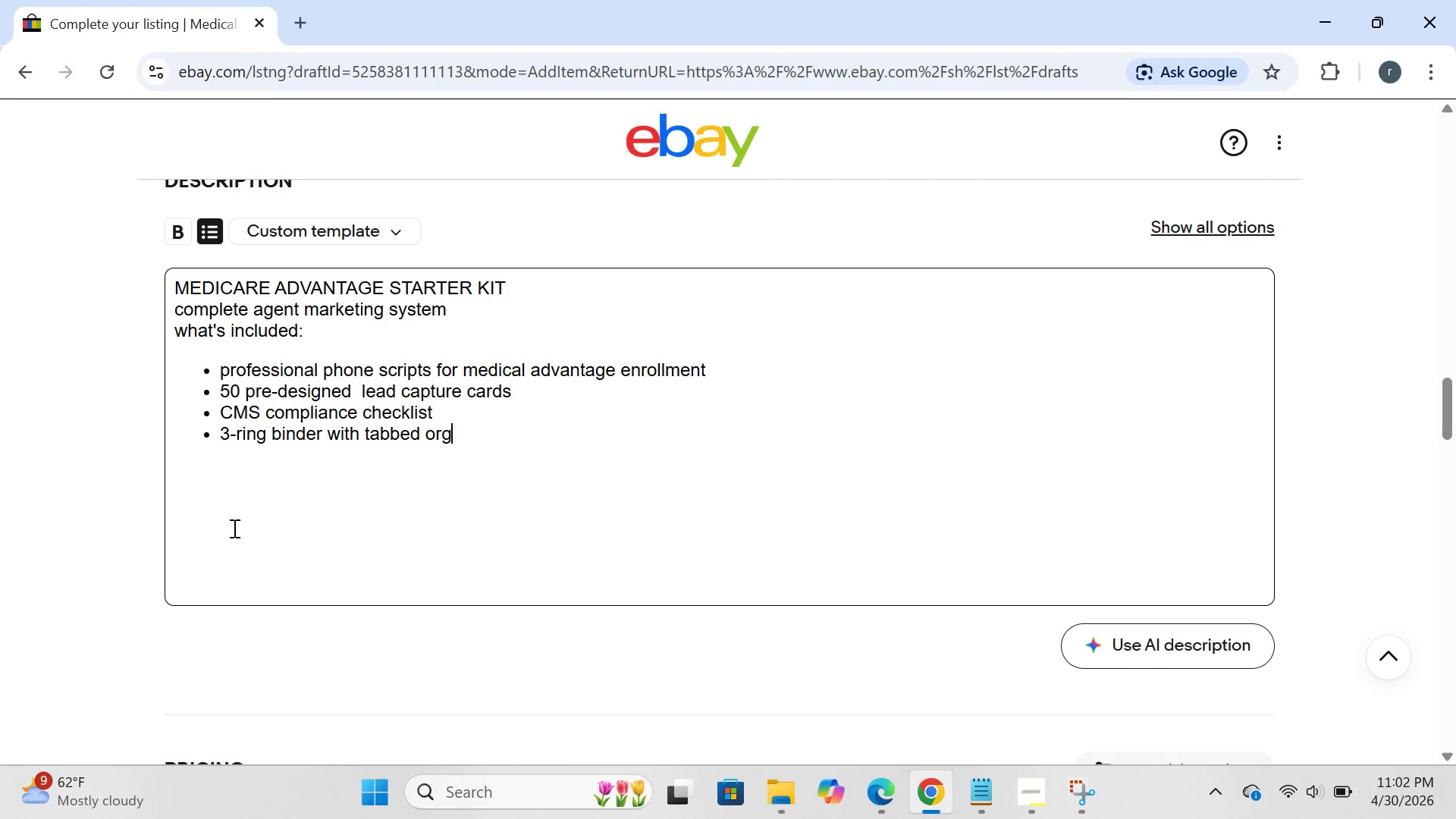 
key(Backspace)
 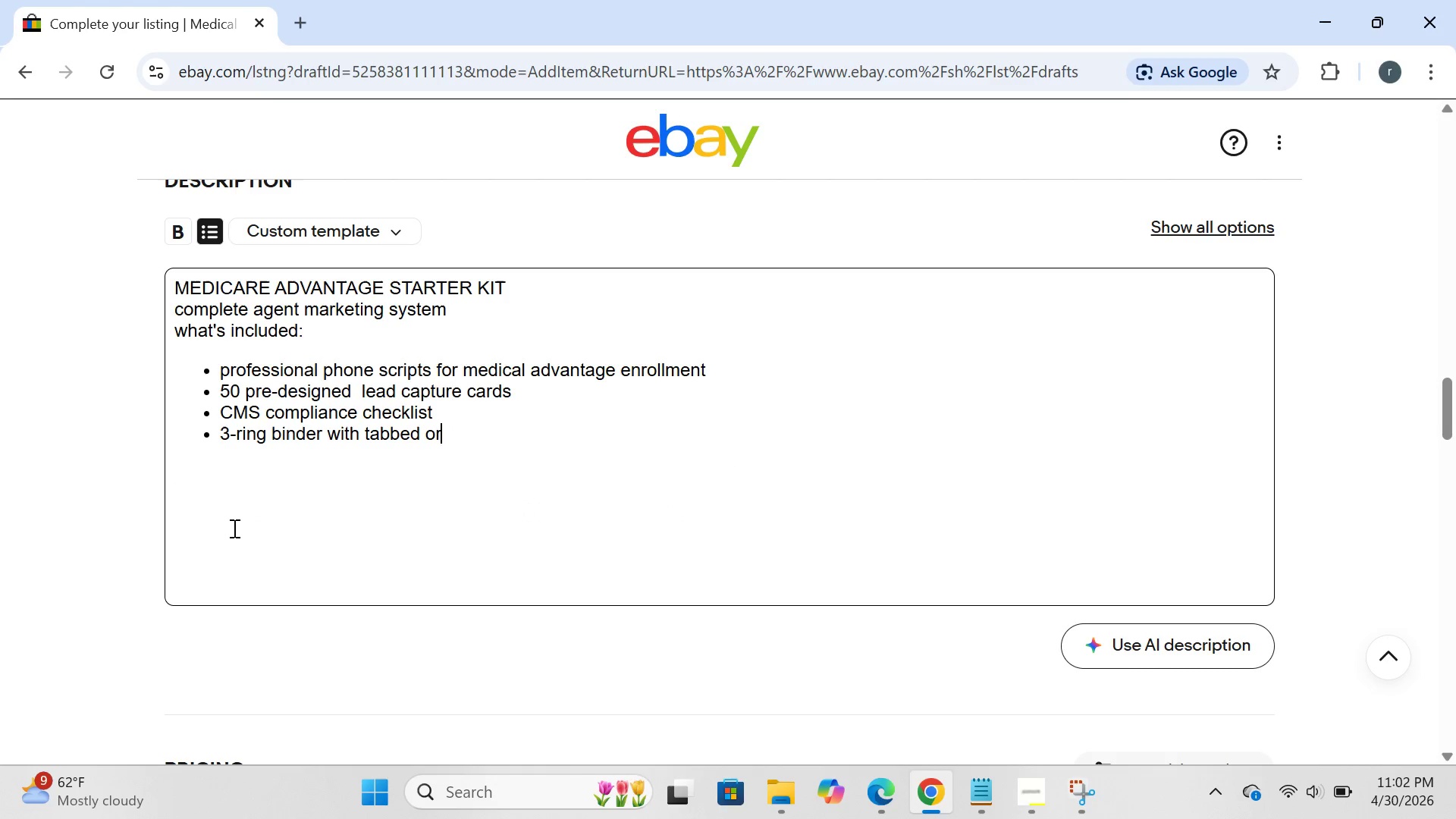 
key(Backspace)
 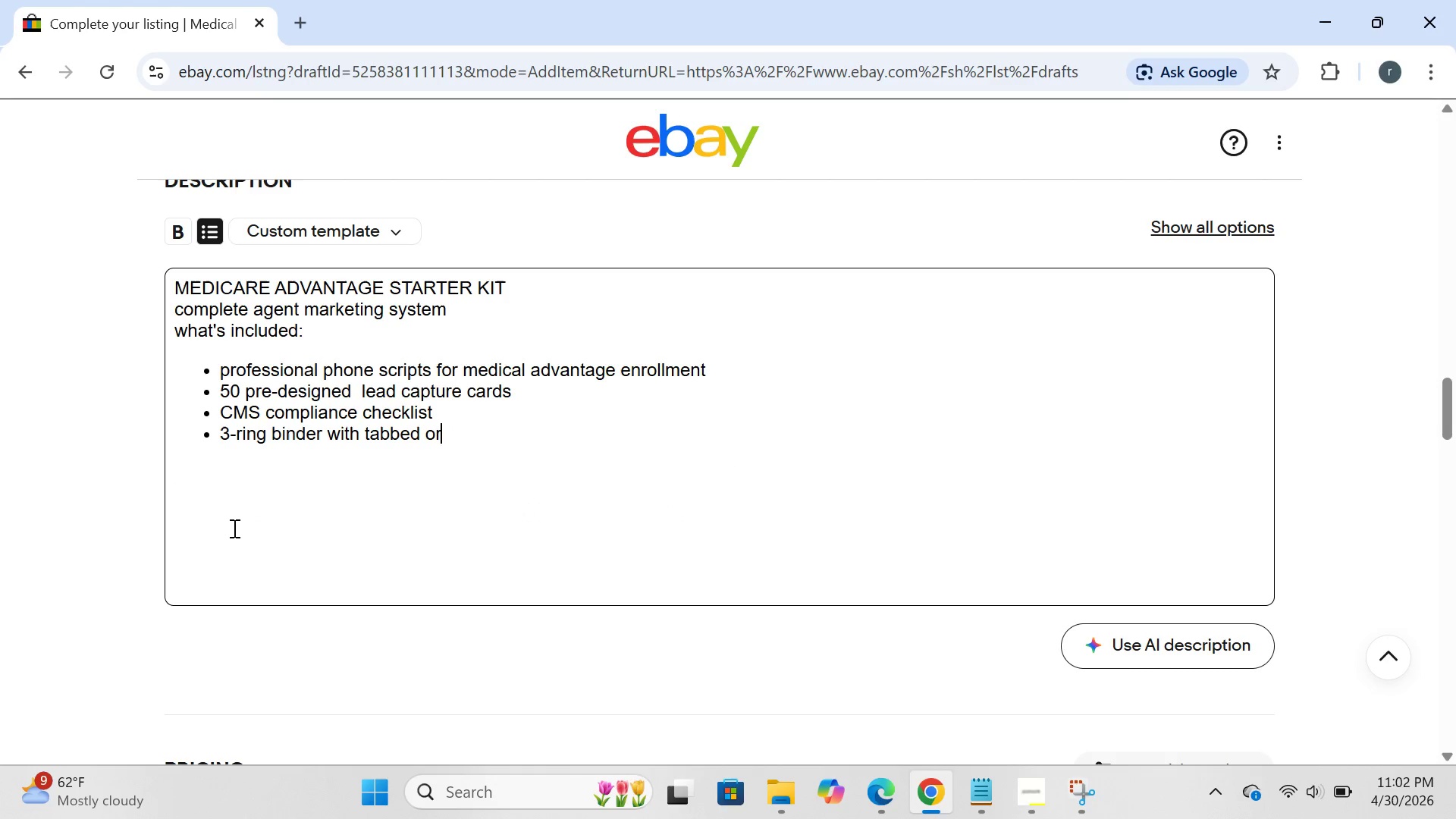 
hold_key(key=Backspace, duration=18.25)
 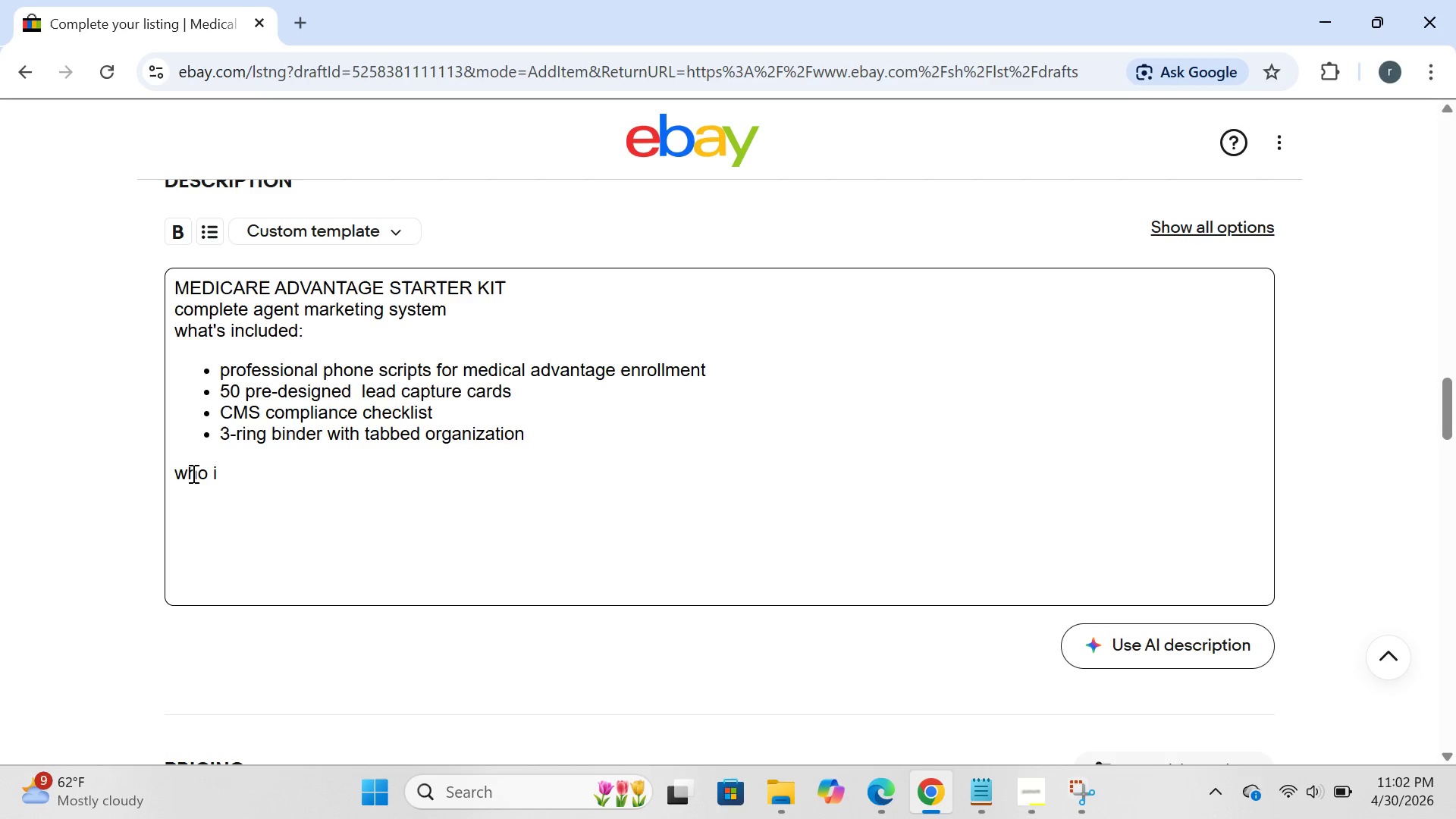 
type(ganization)
 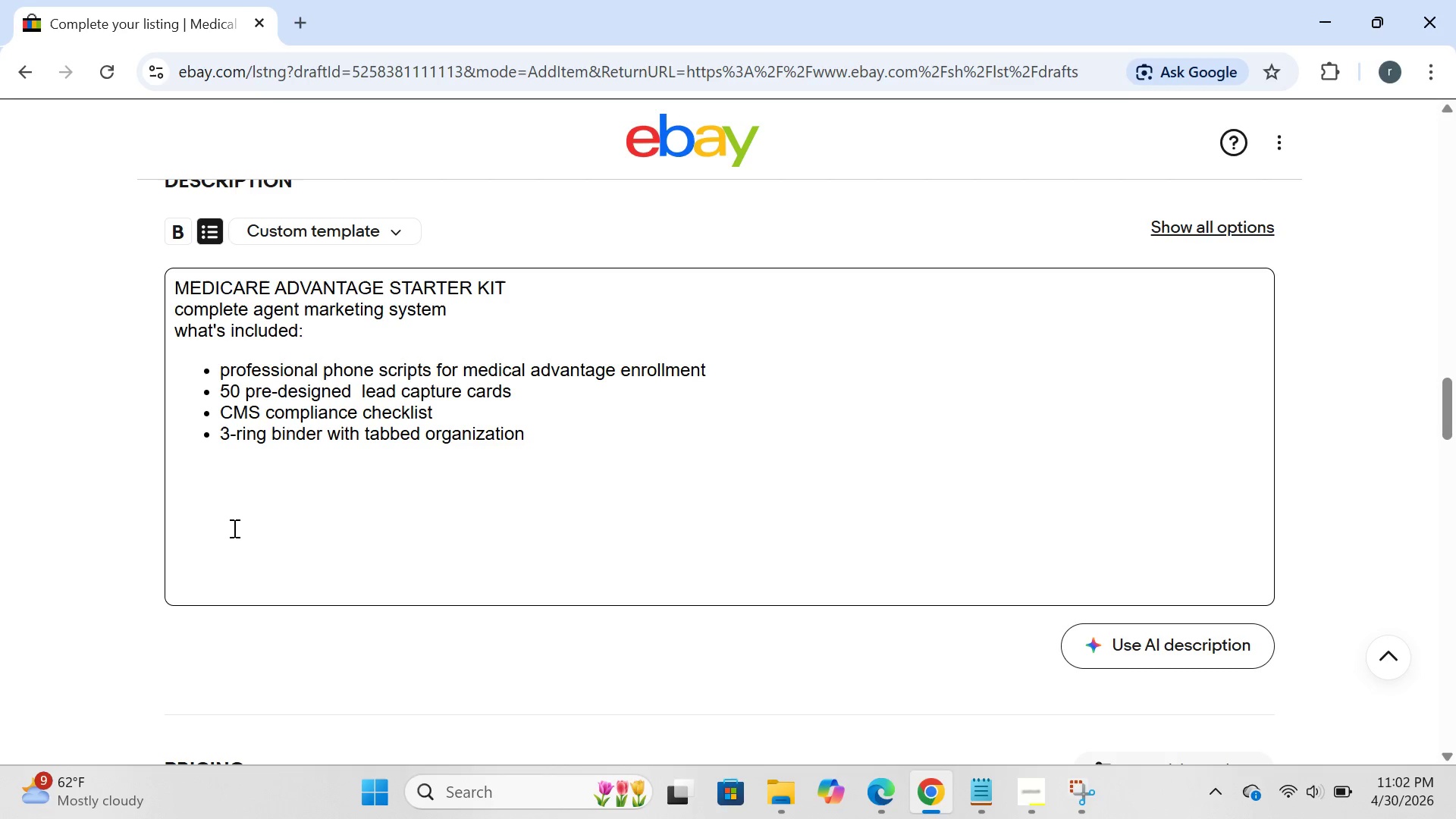 
key(Enter)
 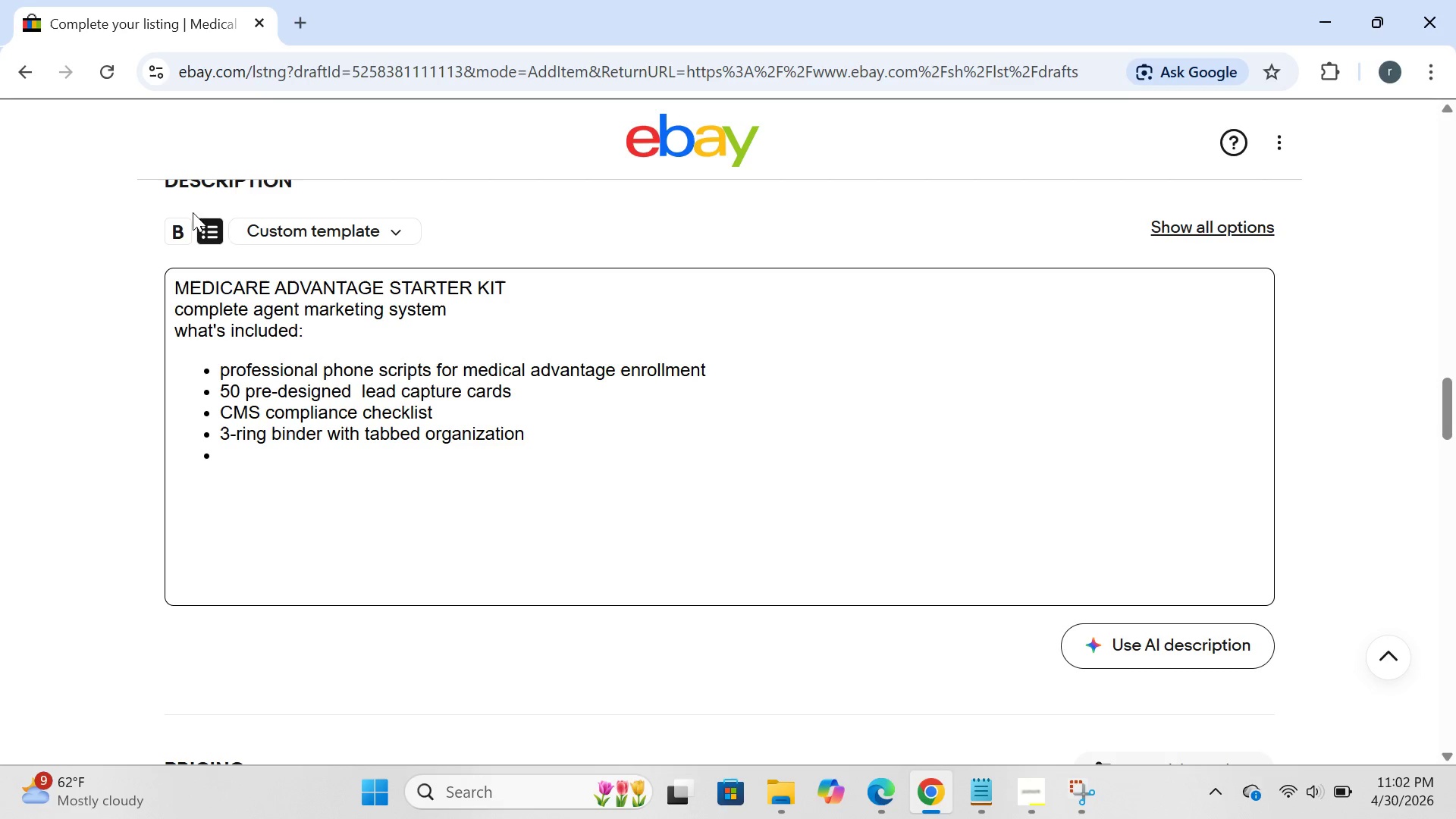 
left_click([204, 231])
 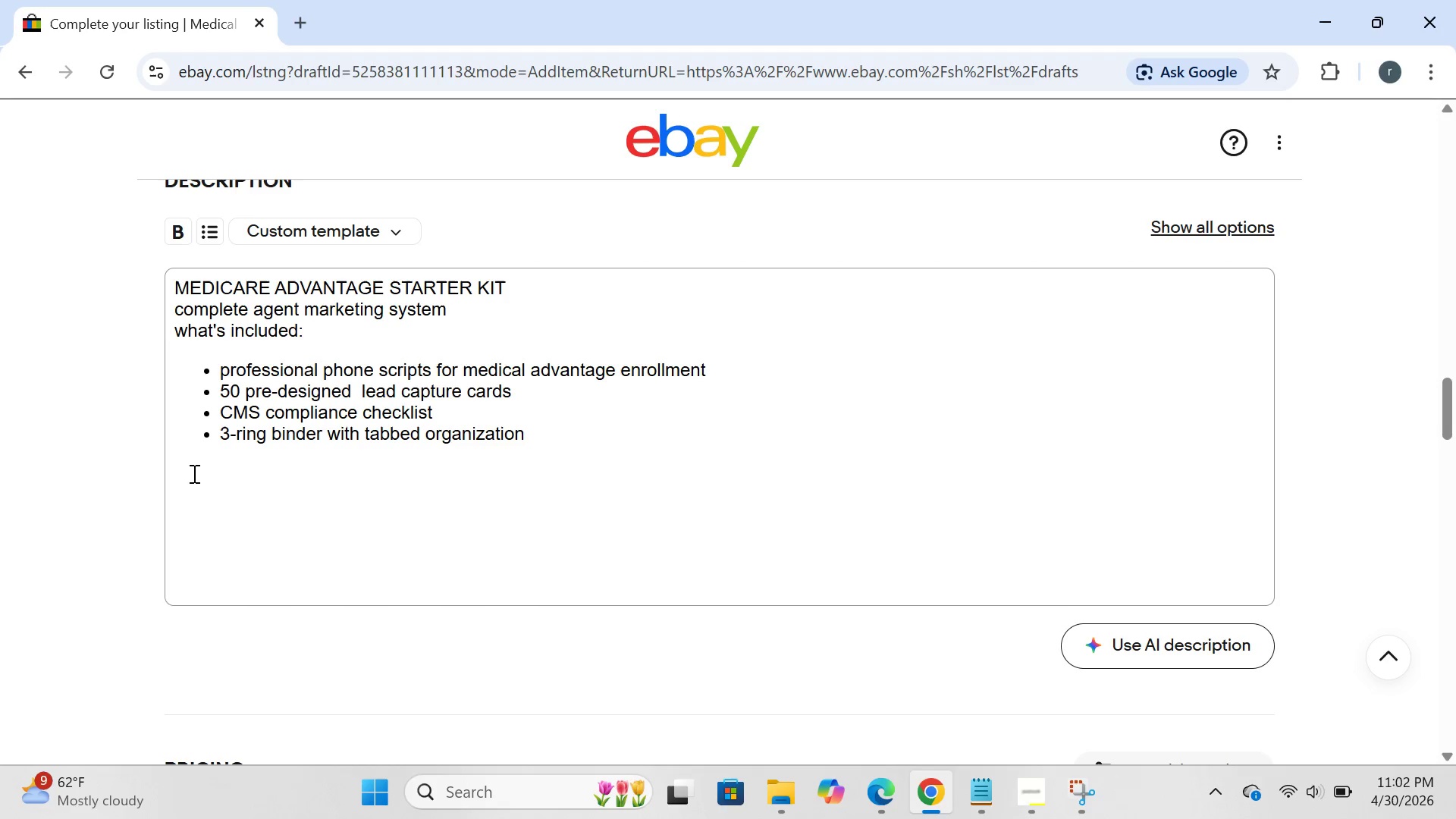 
left_click([192, 473])
 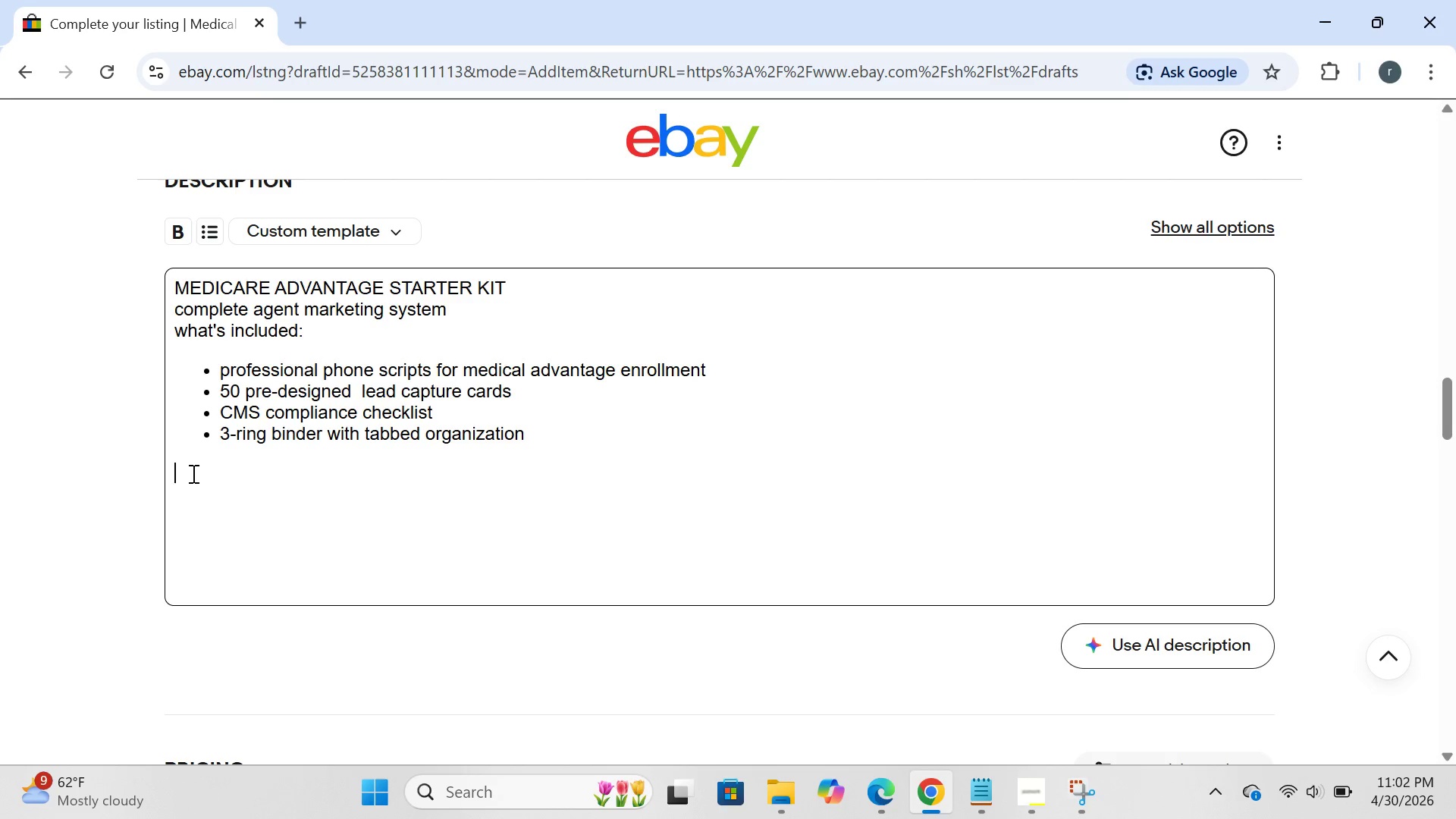 
type(who is )
key(Backspace)
key(Backspace)
type(THIS i)
key(Backspace)
type(IS for)
key(Backspace)
key(Backspace)
key(Backspace)
type(FOE)
key(Backspace)
 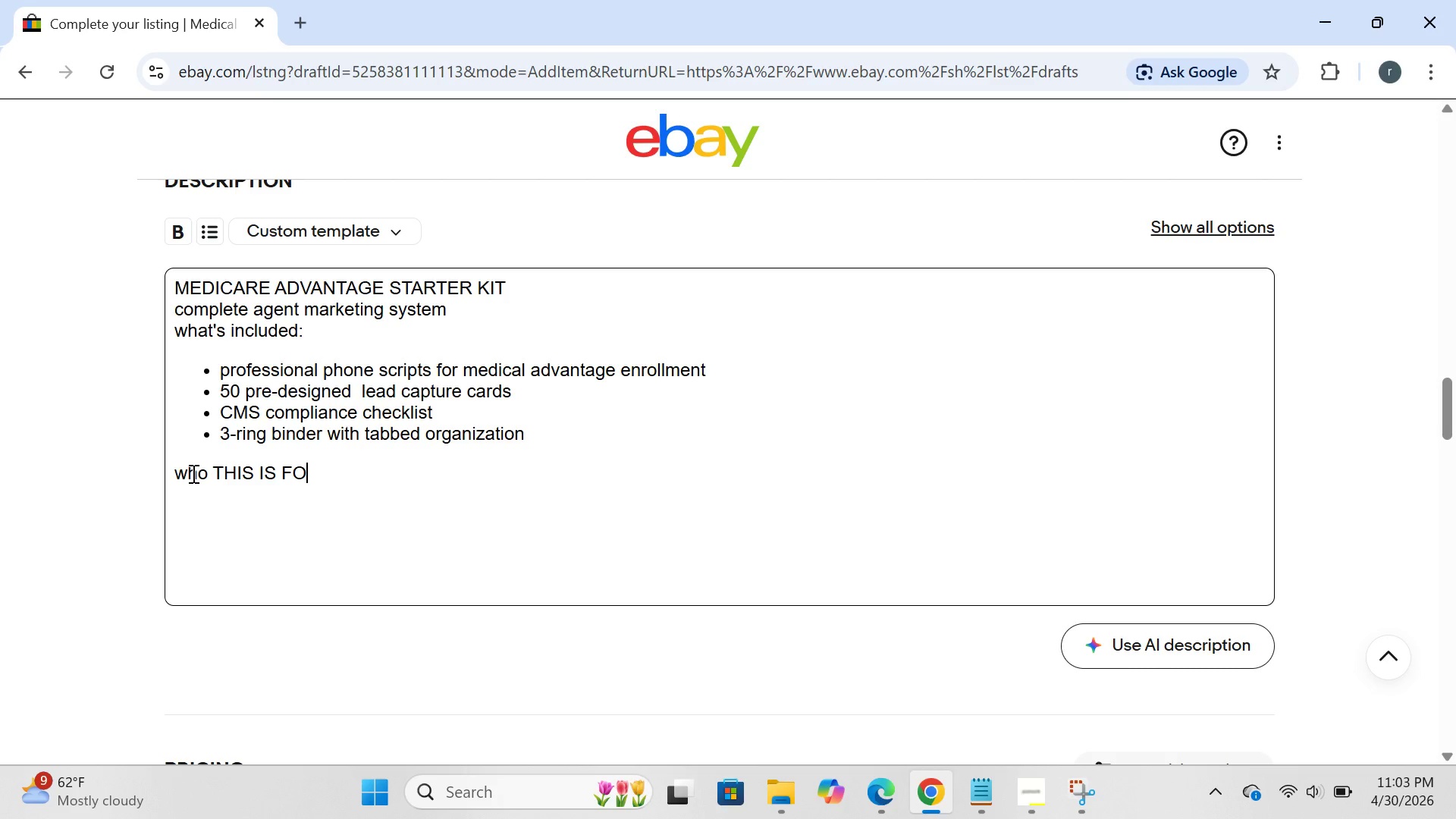 
key(R)
 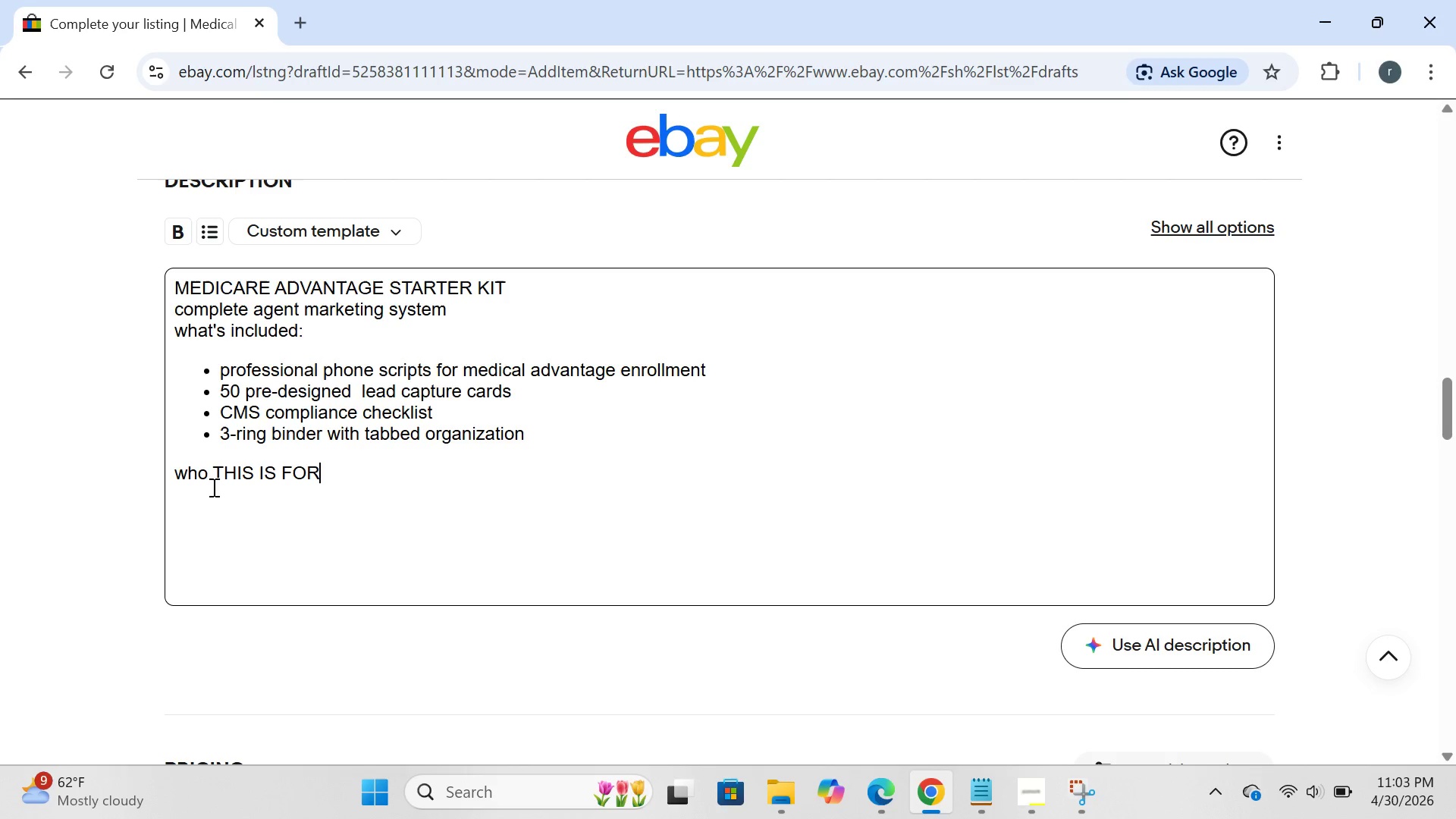 
left_click([212, 481])
 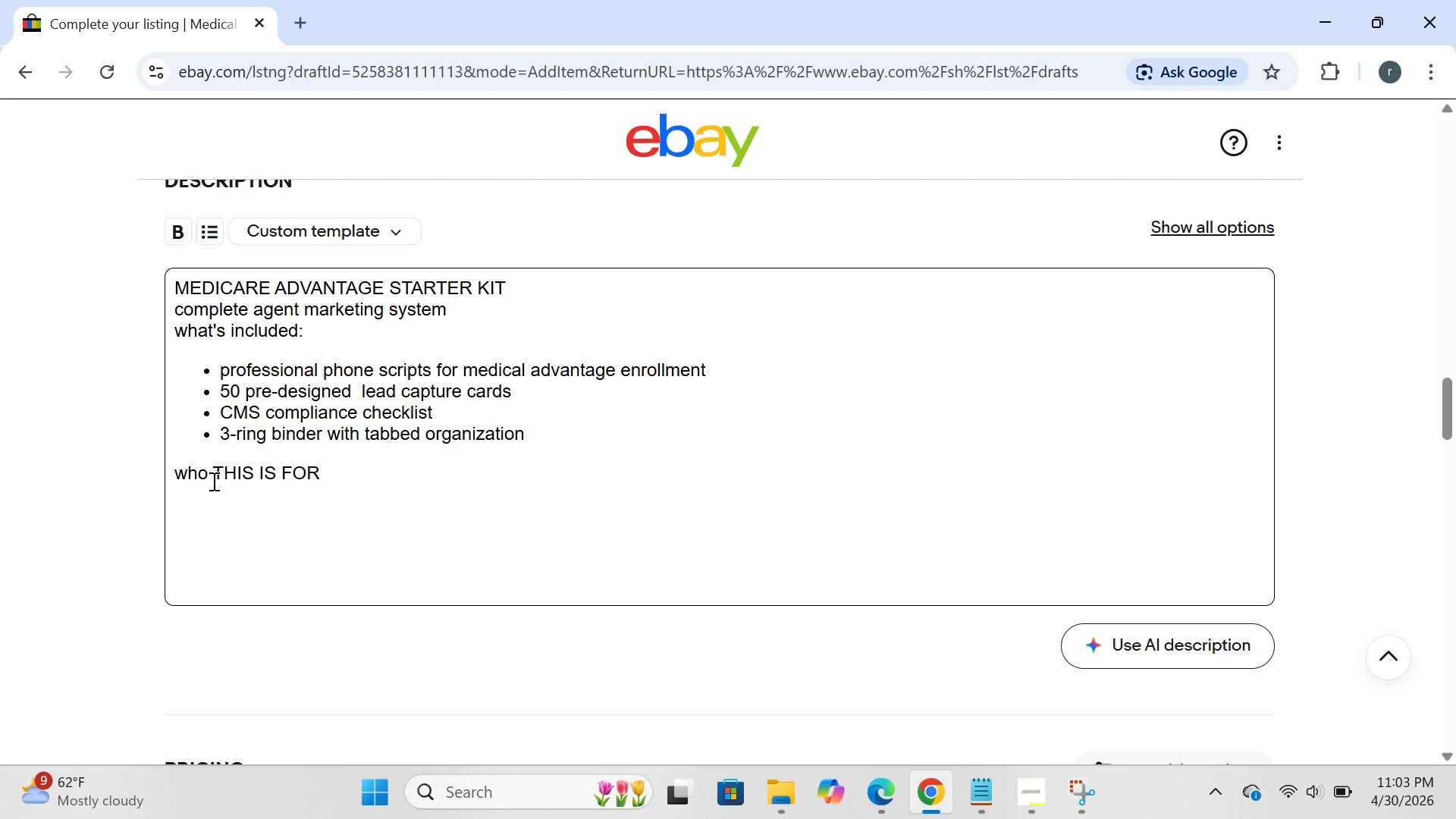 
key(Backspace)
key(Backspace)
key(Backspace)
key(Backspace)
type(WHO )
 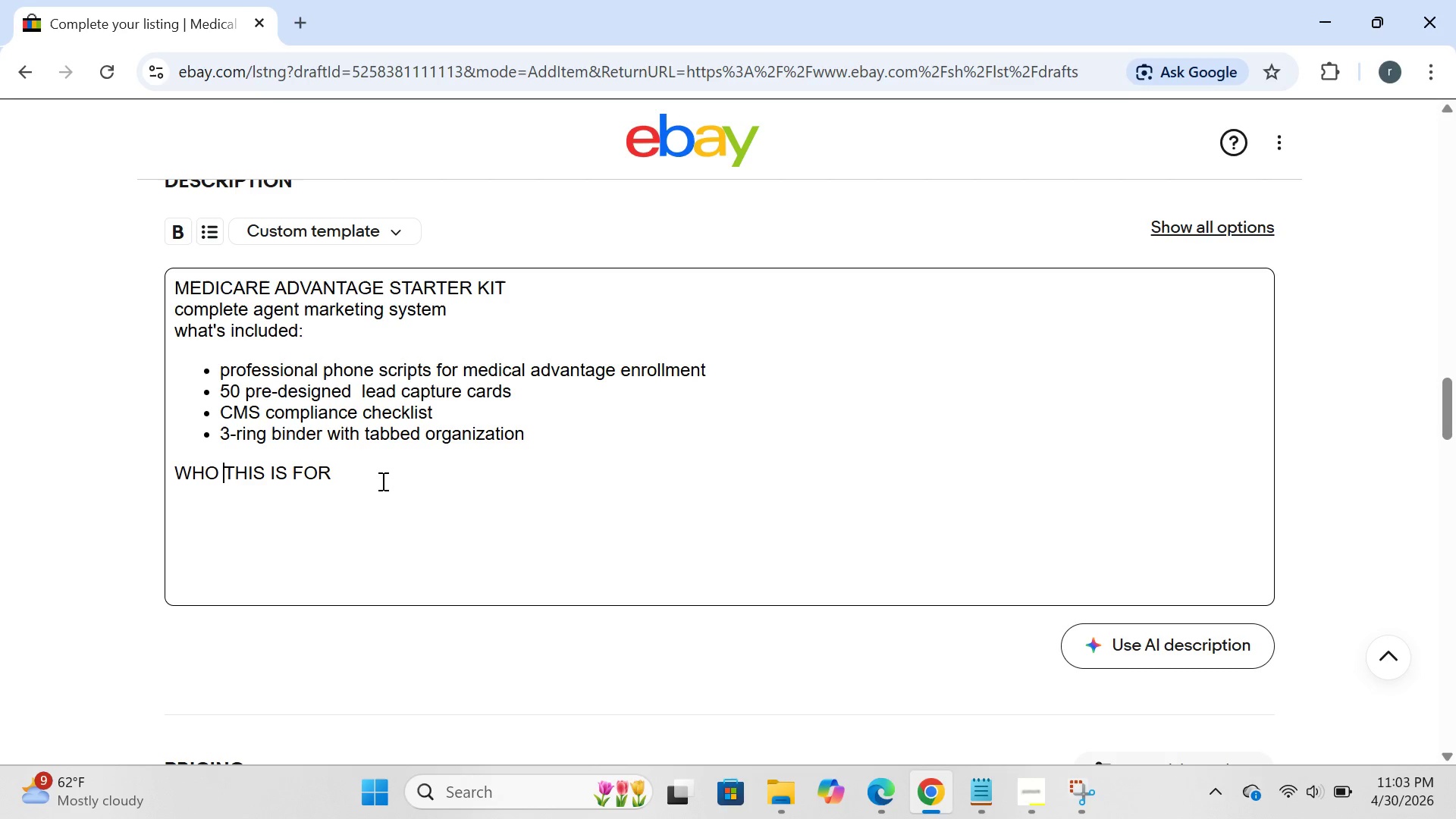 
left_click([382, 481])
 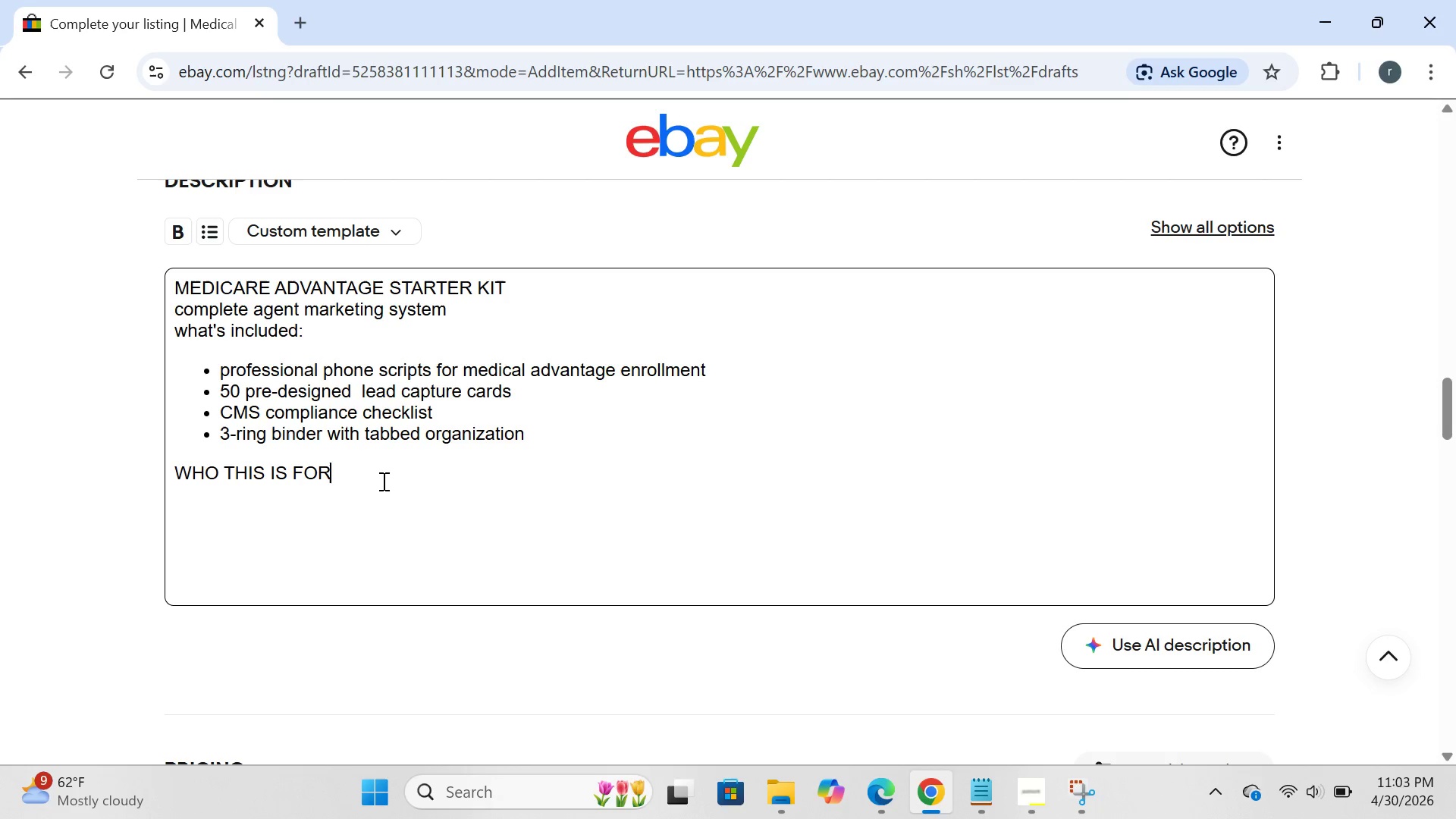 
wait(5.53)
 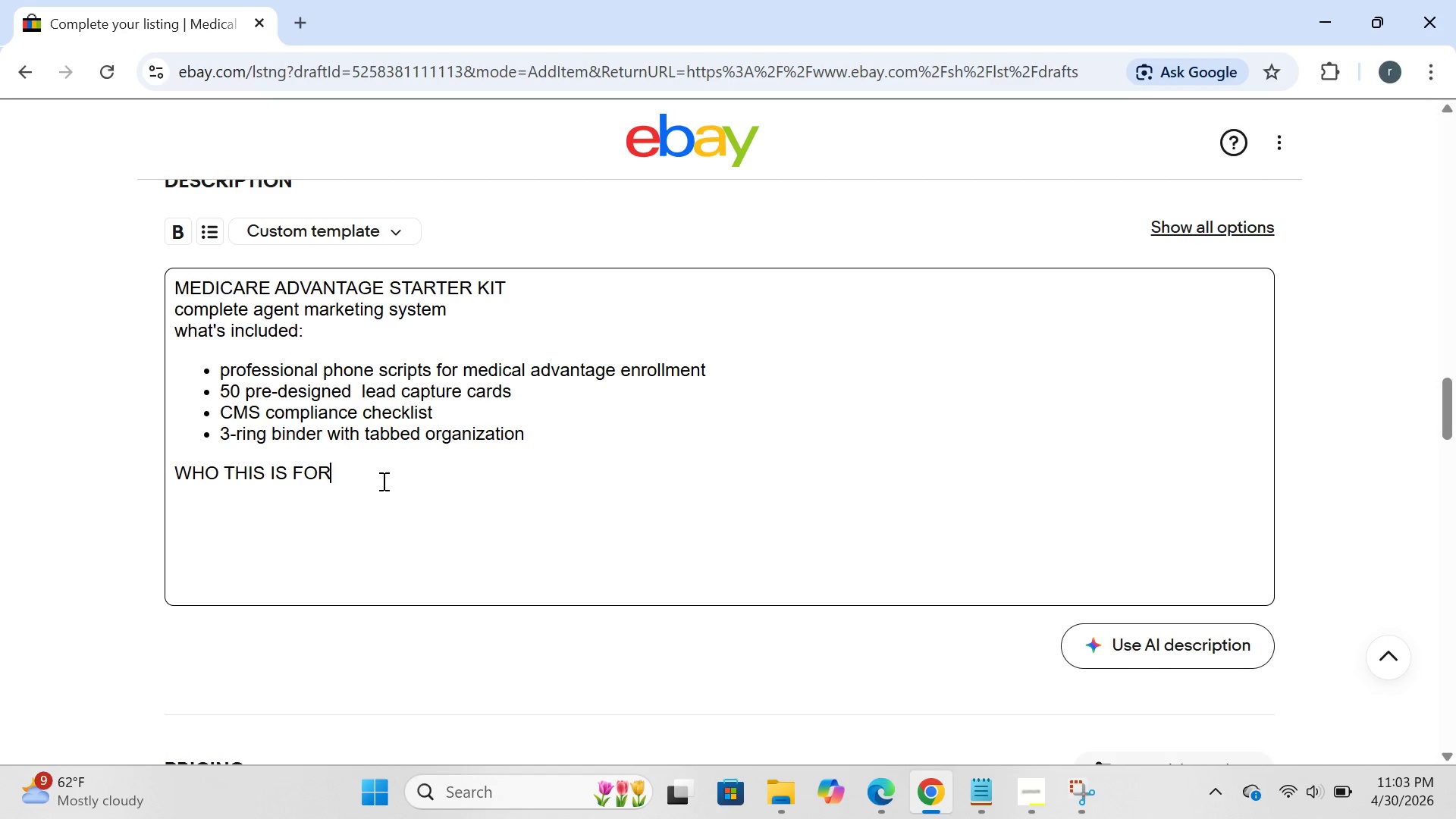 
key(Enter)
 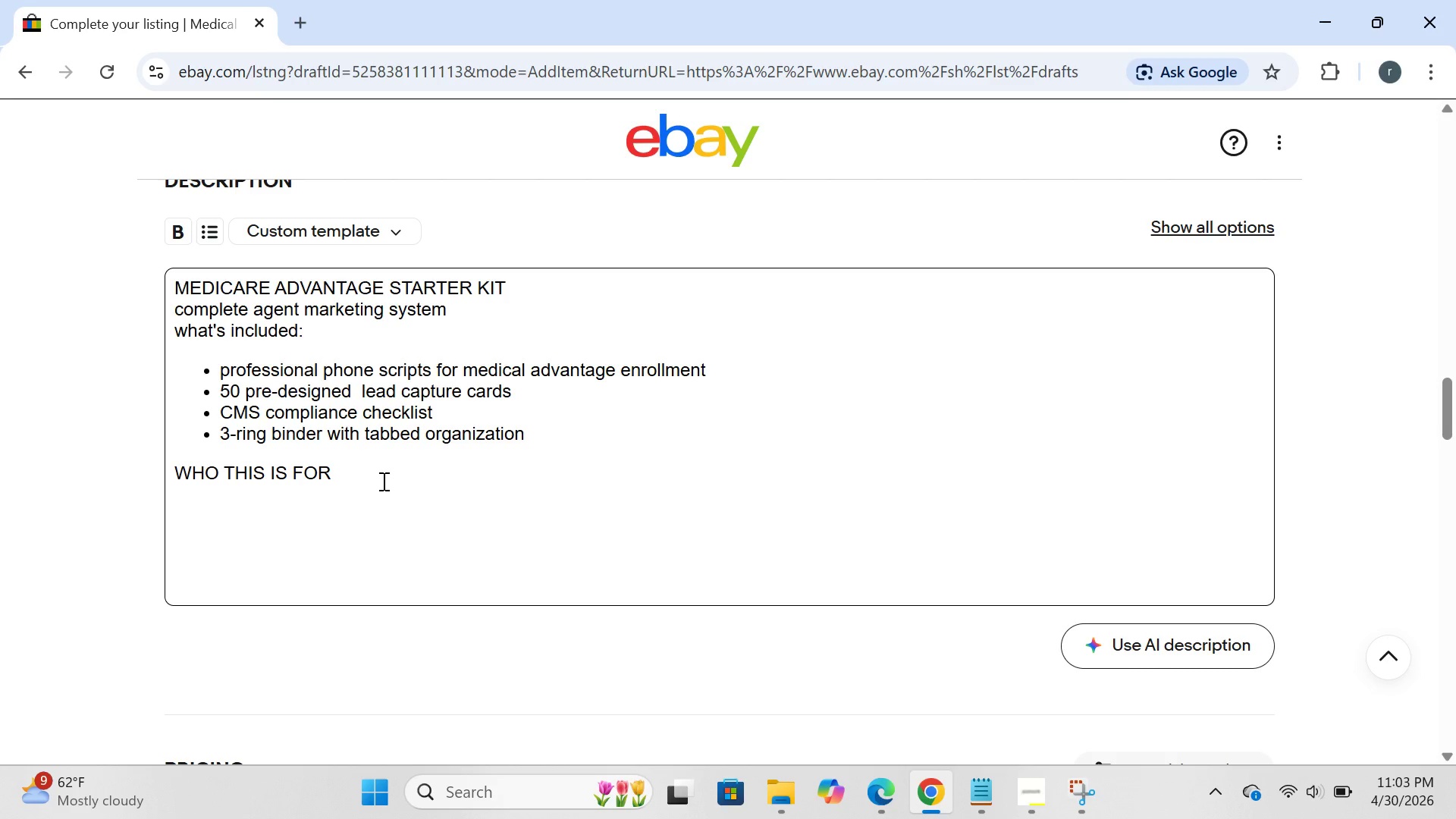 
key(CapsLock)
 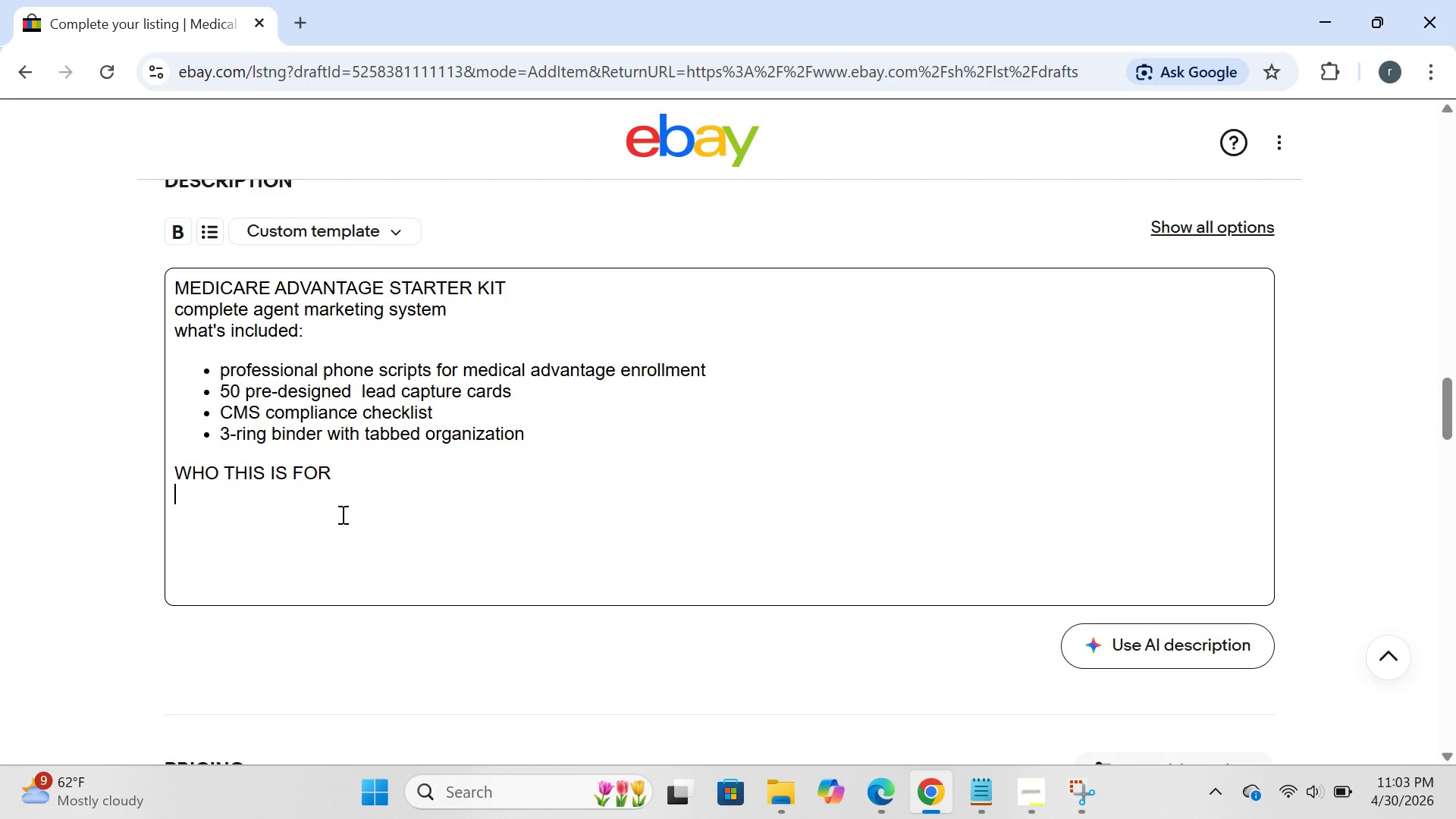 
type(independent insurance brokers specializing)
 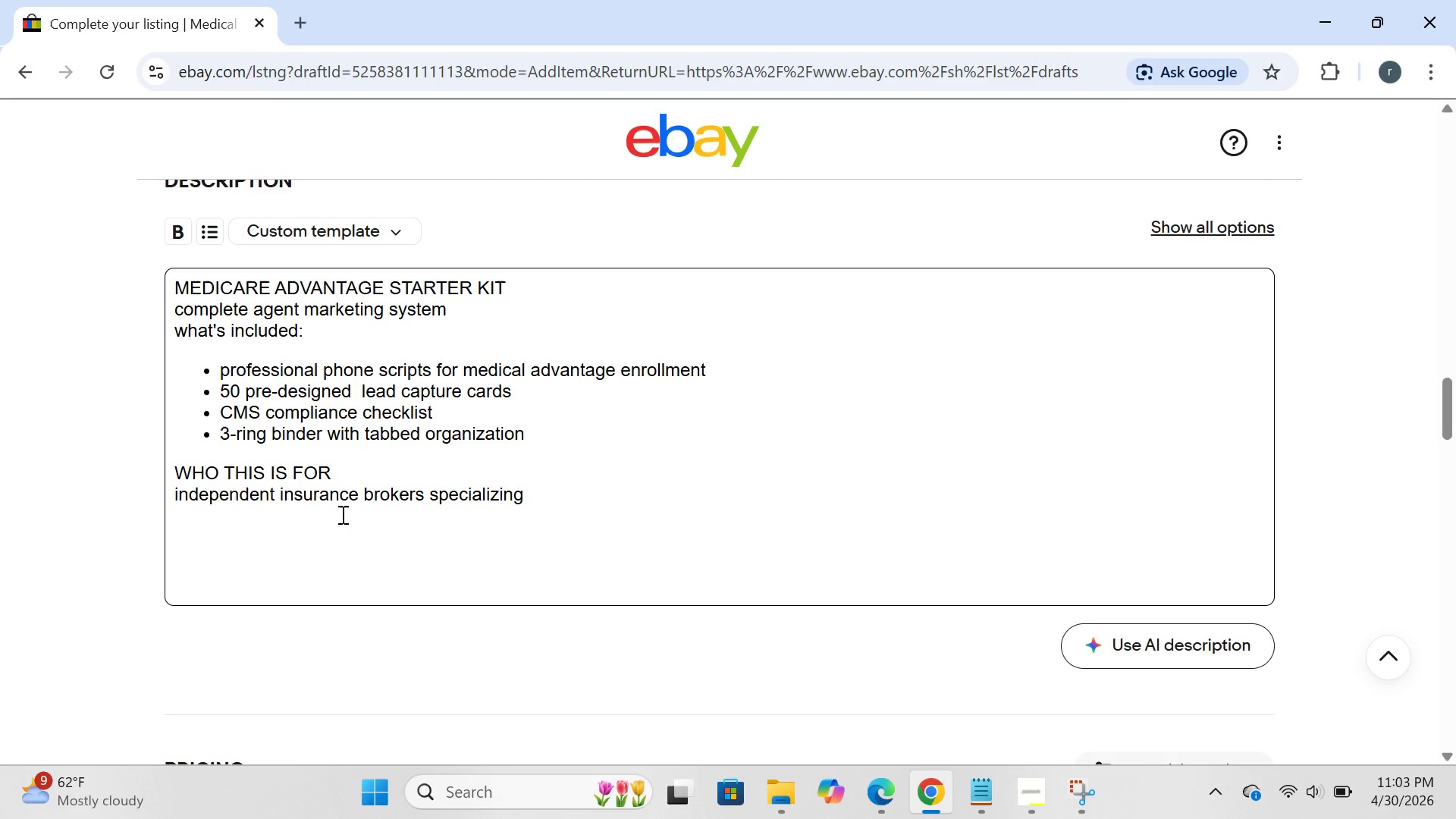 
type( in senior products and medd)
key(Backspace)
type(ical adva)
 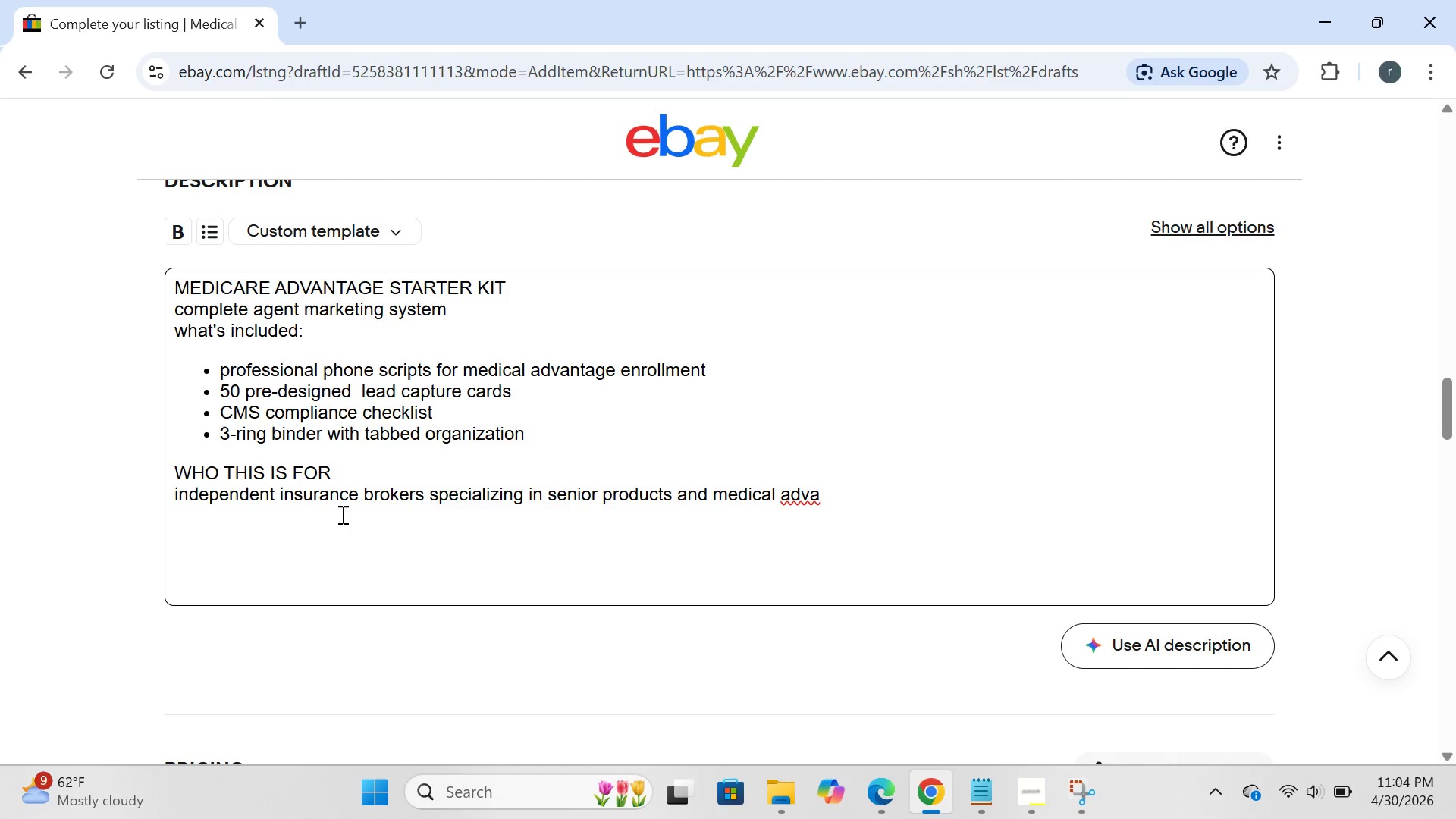 
type(ntad)
key(Backspace)
type(ge)
 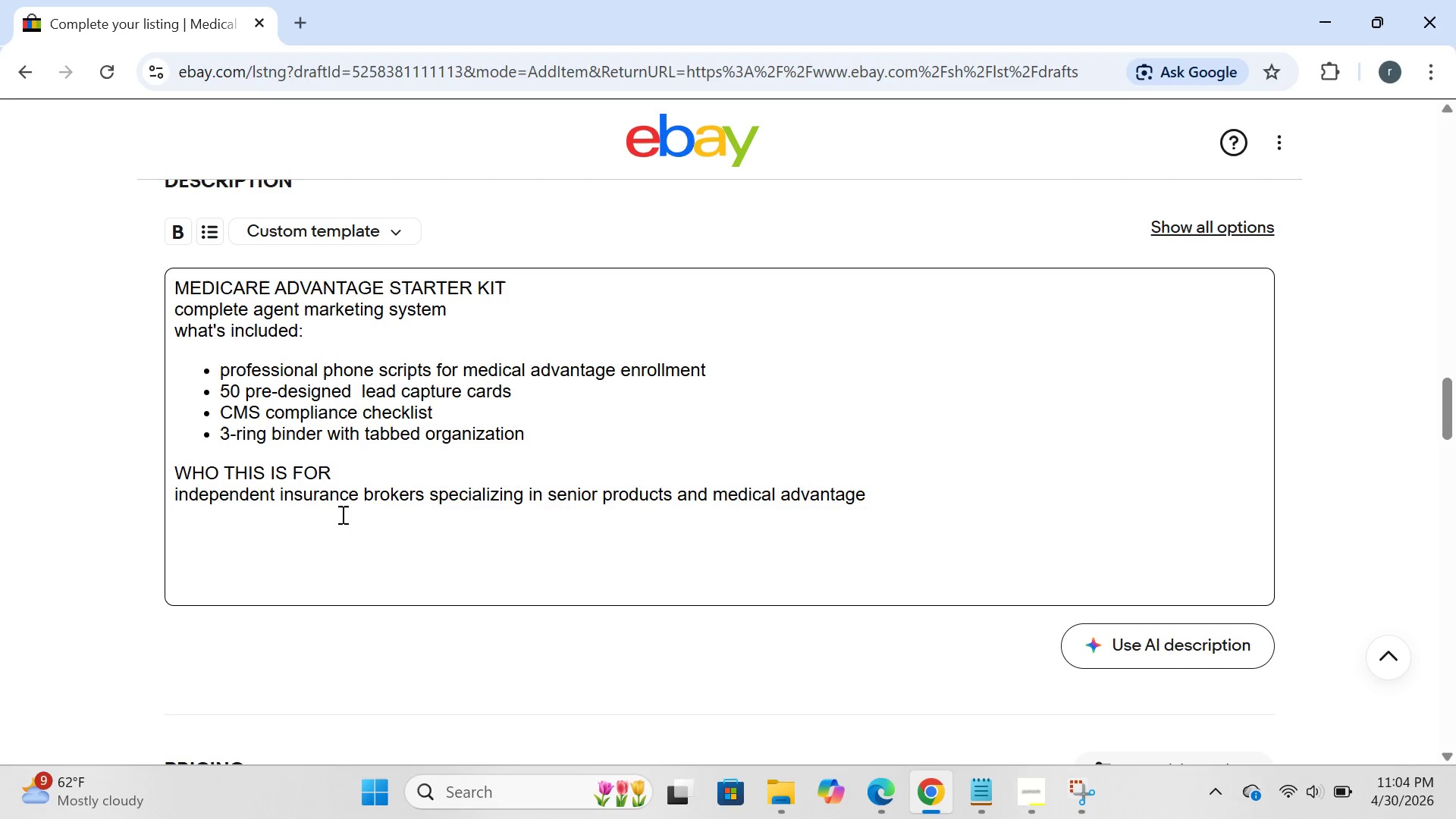 
key(Enter)
 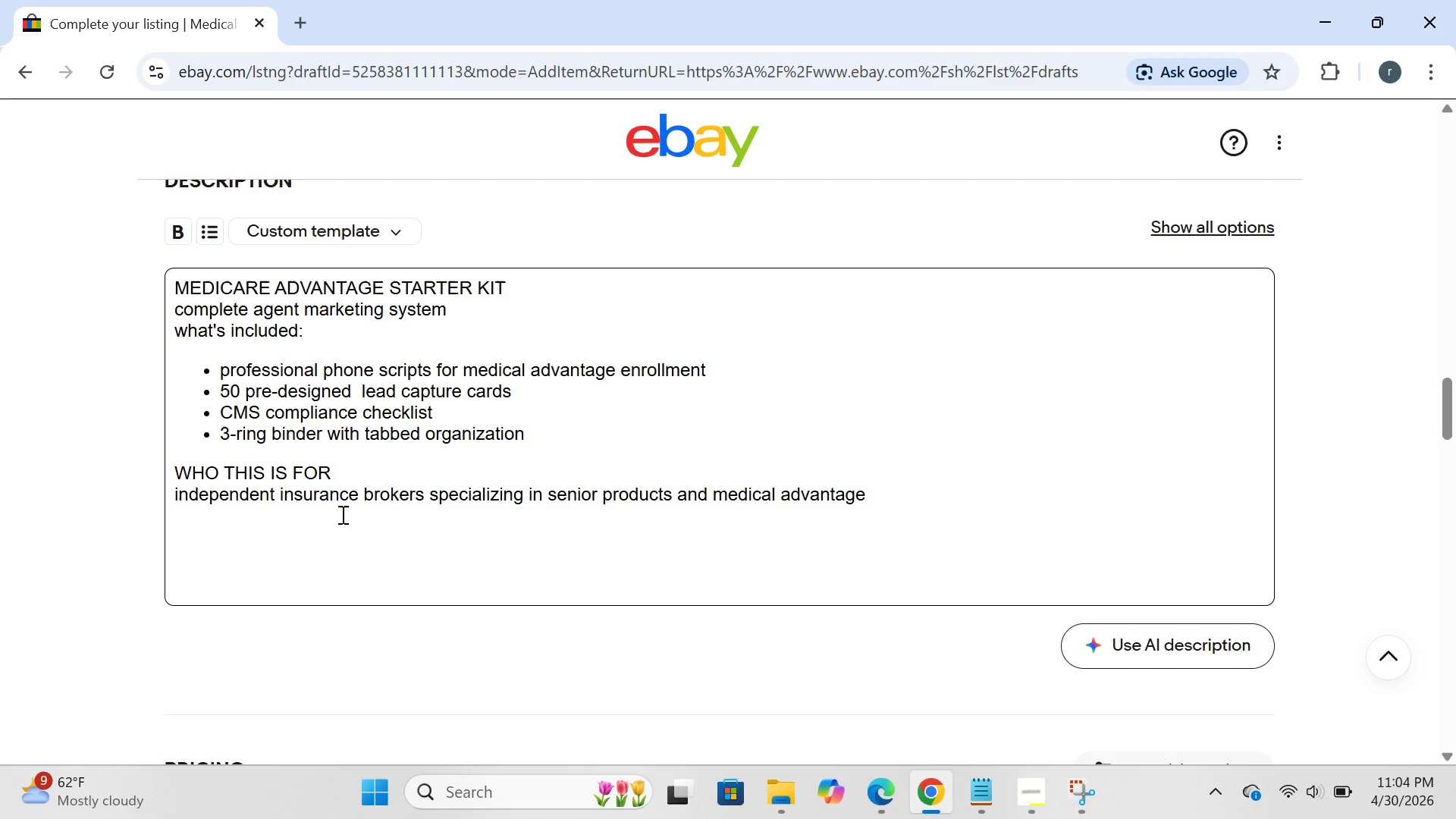 
type(WHY AGENTS )
 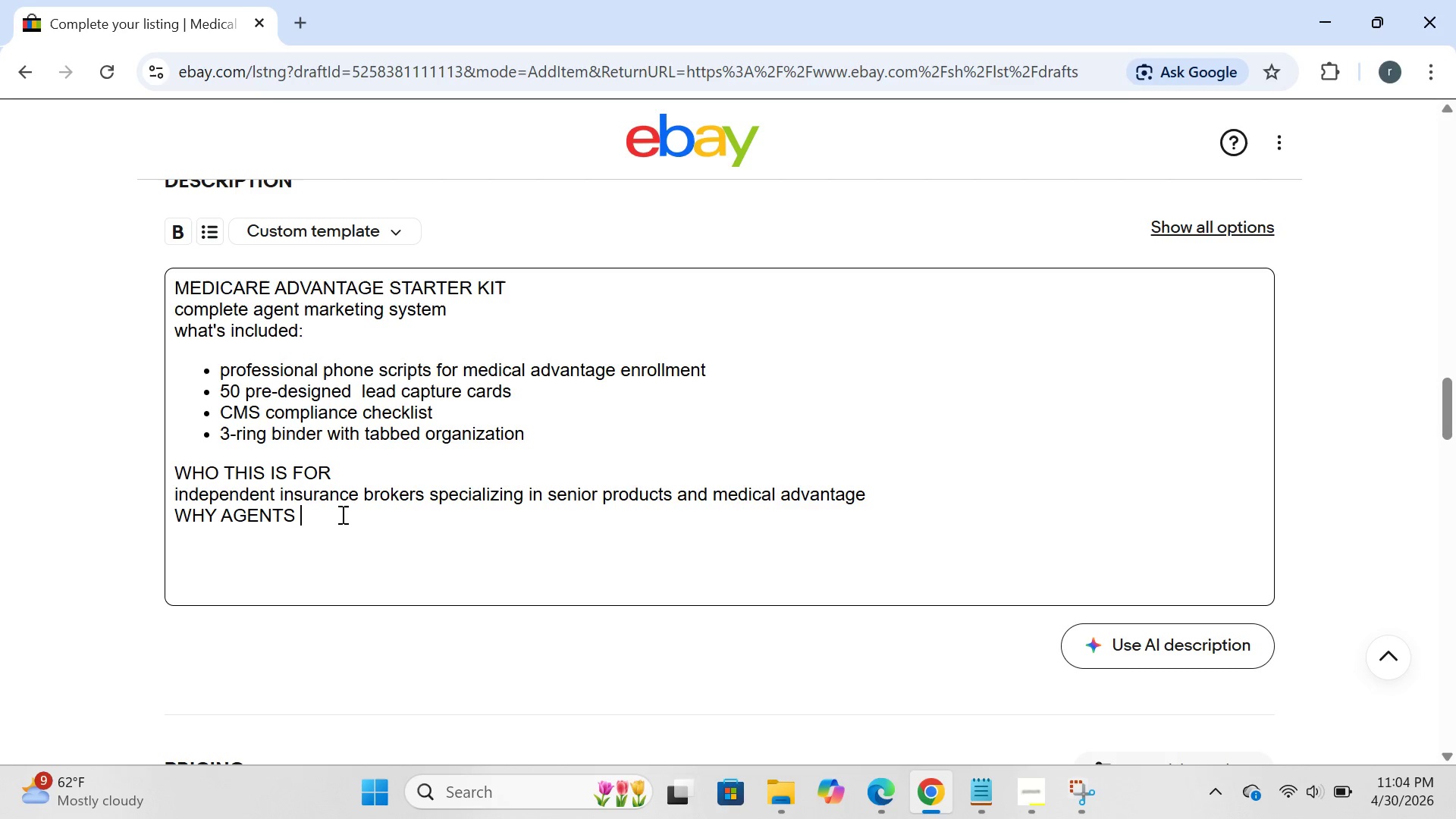 
type(BUY THIS KIT)
 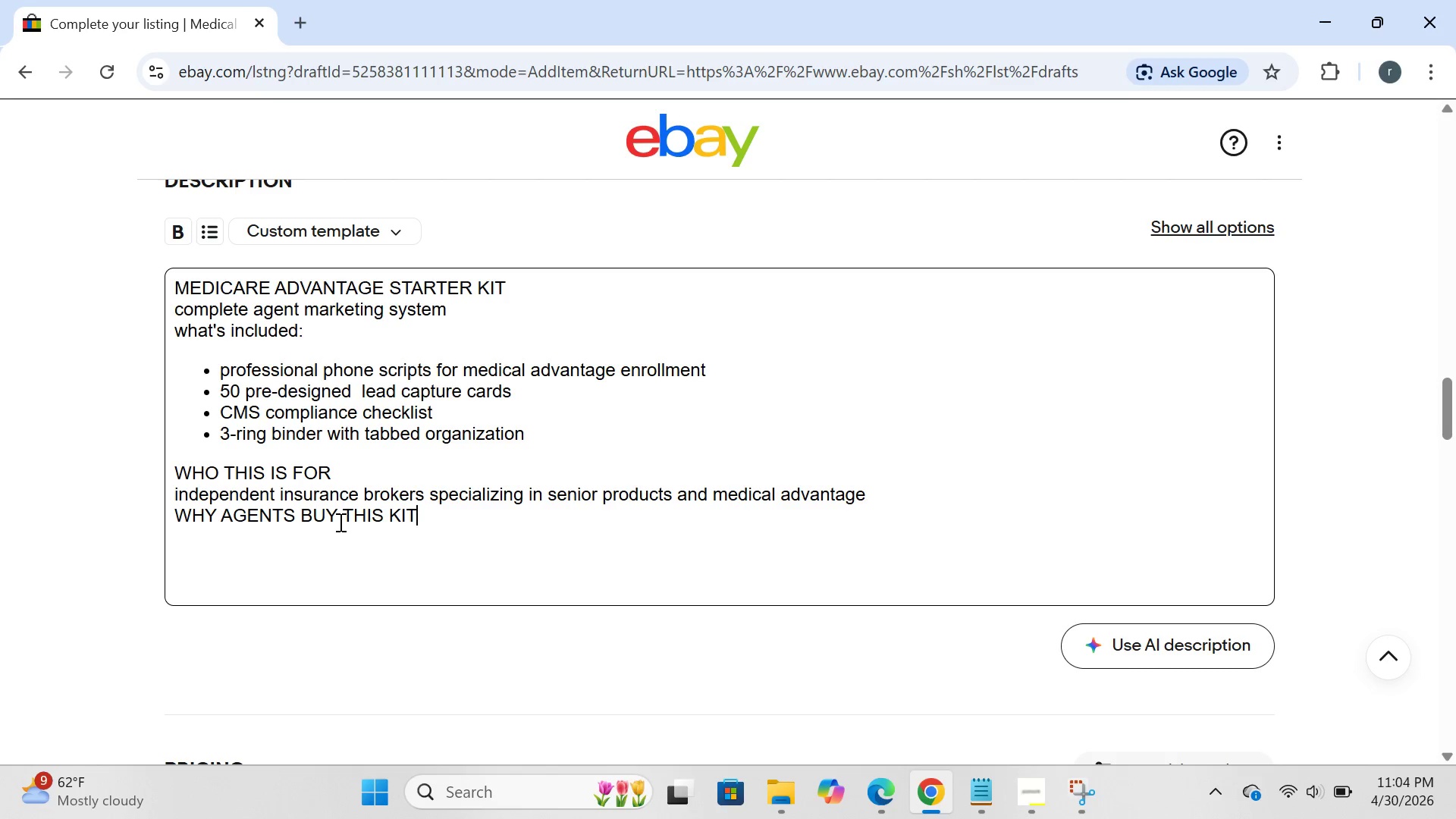 
key(Enter)
 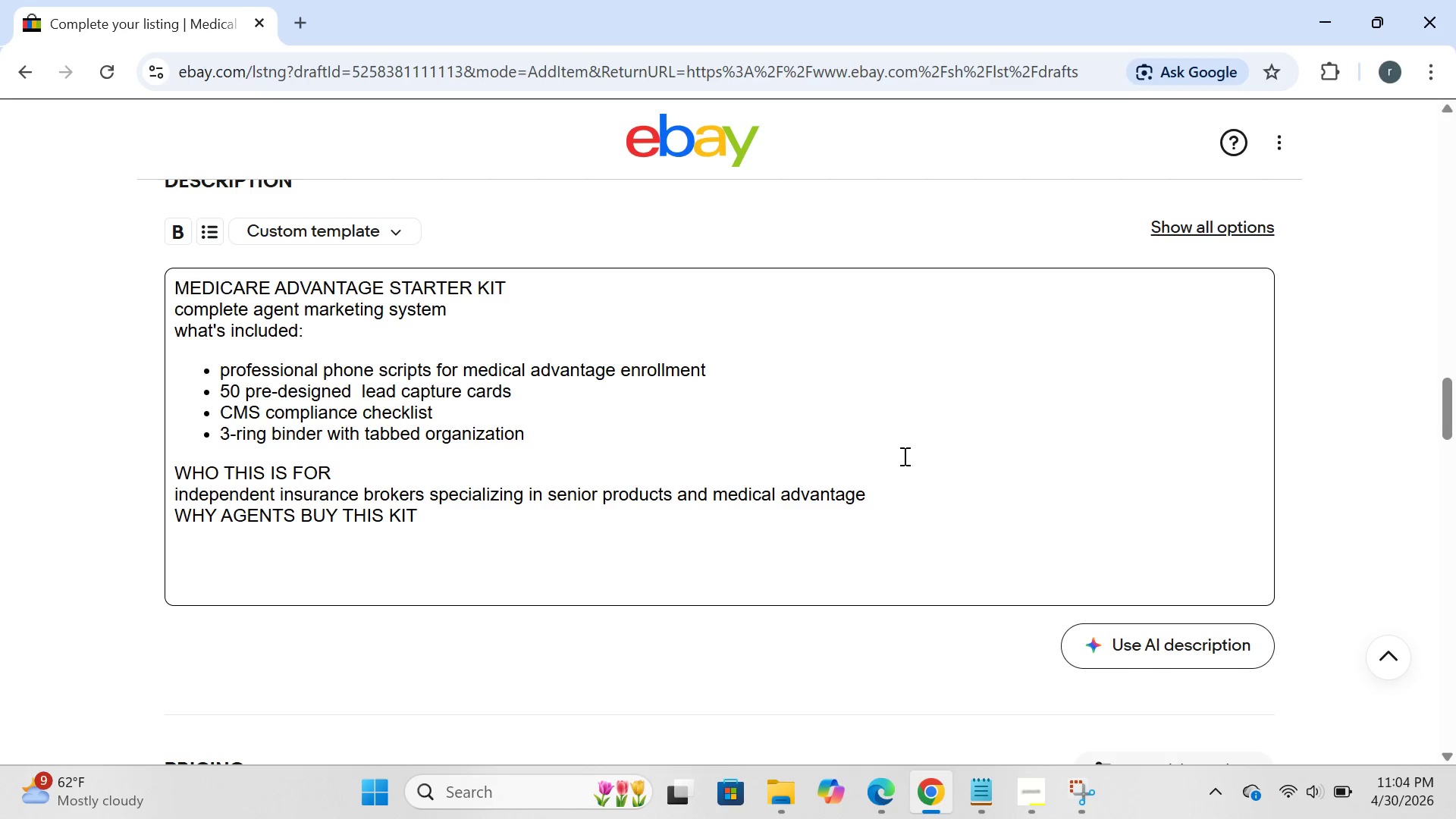 
left_click([882, 502])
 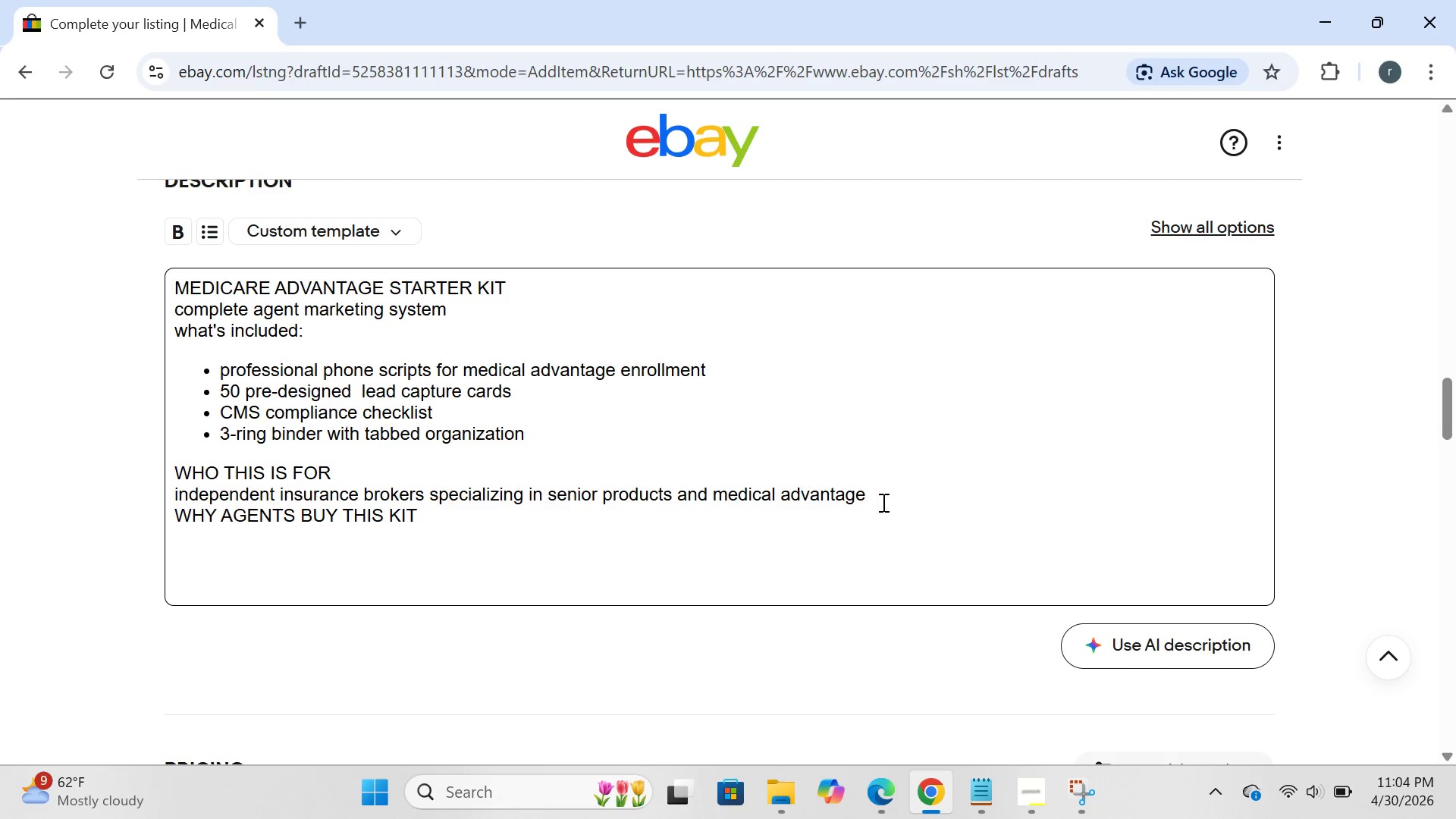 
key(Enter)
 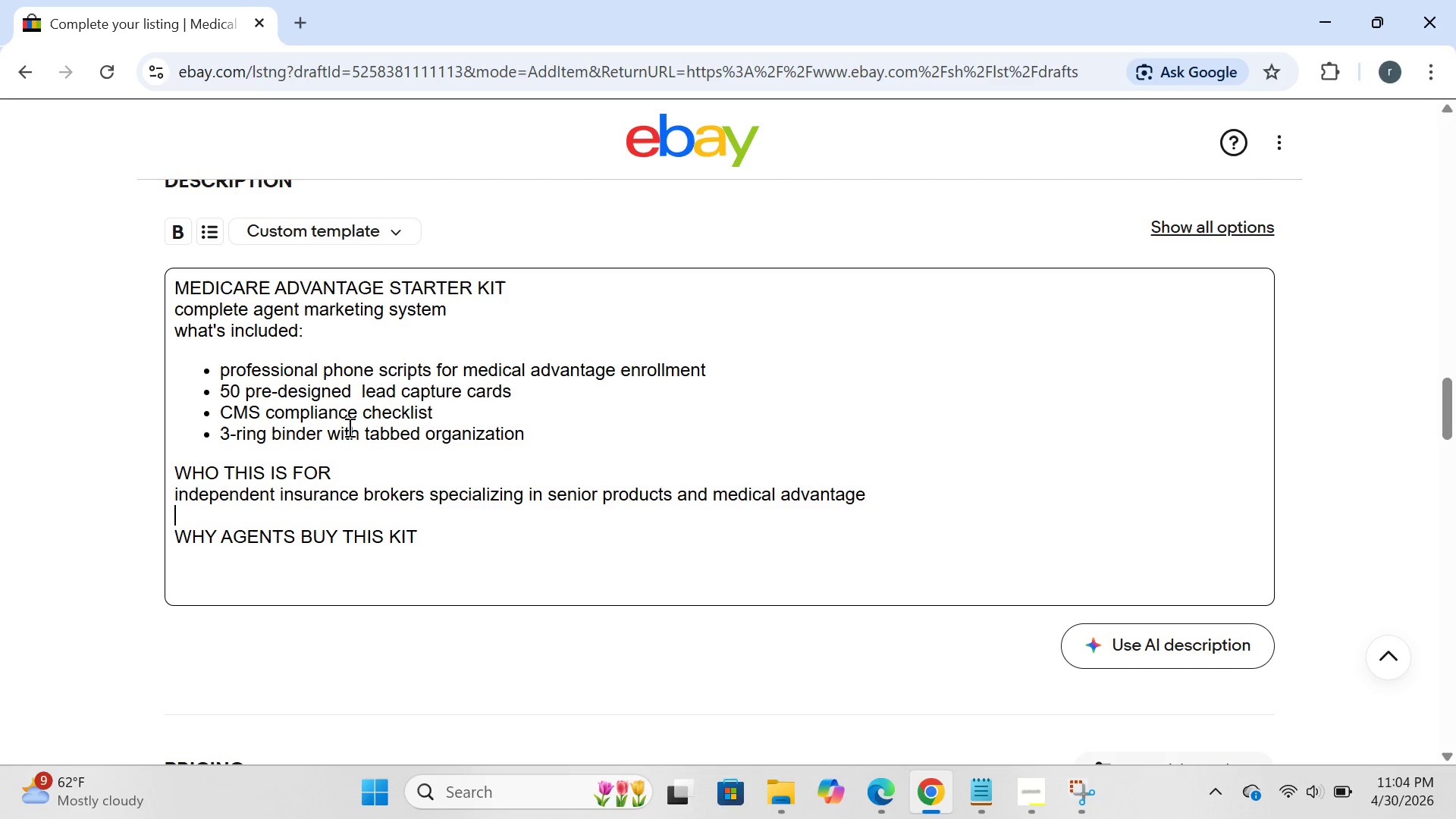 
left_click([359, 462])
 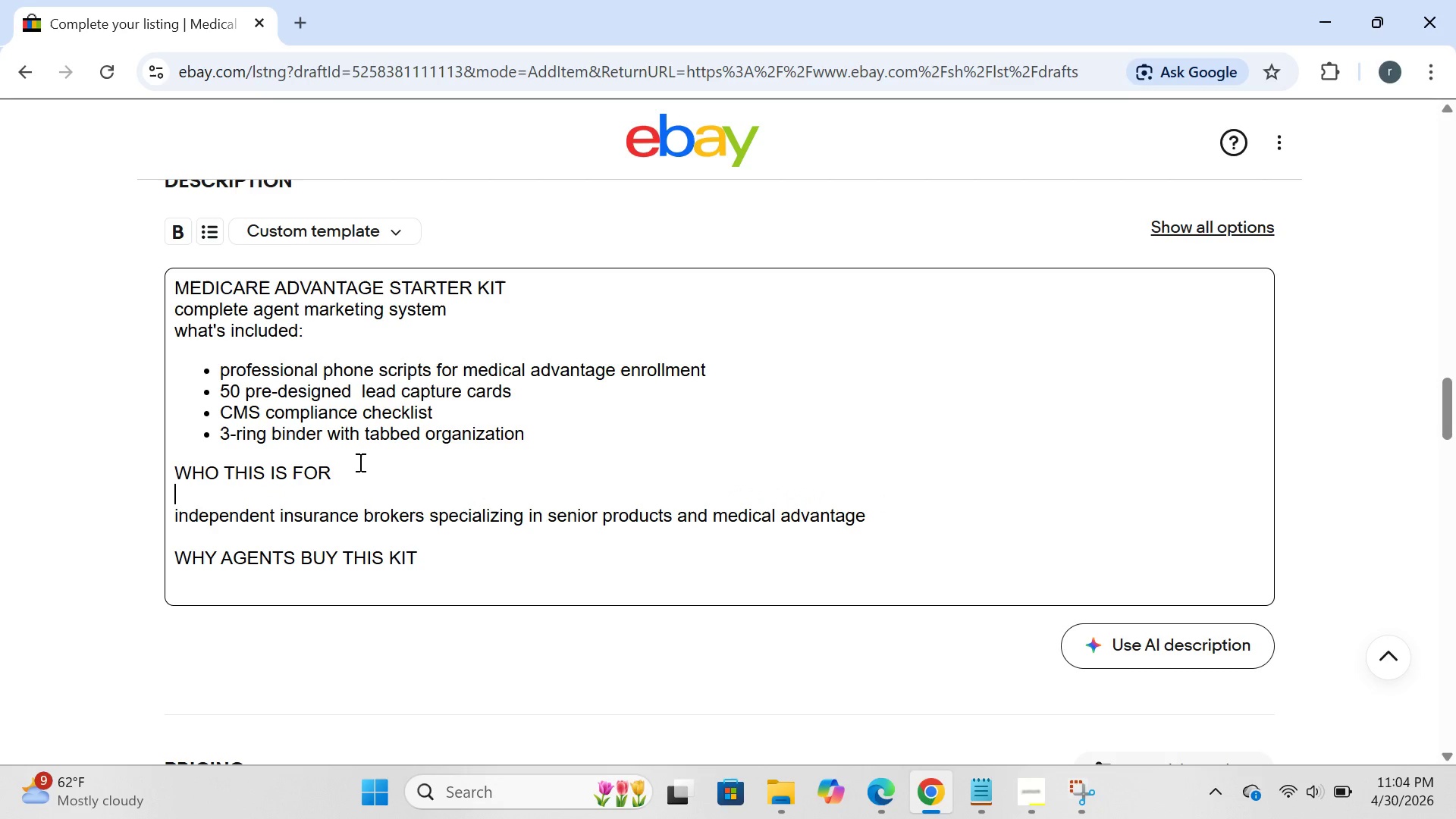 
key(Enter)
 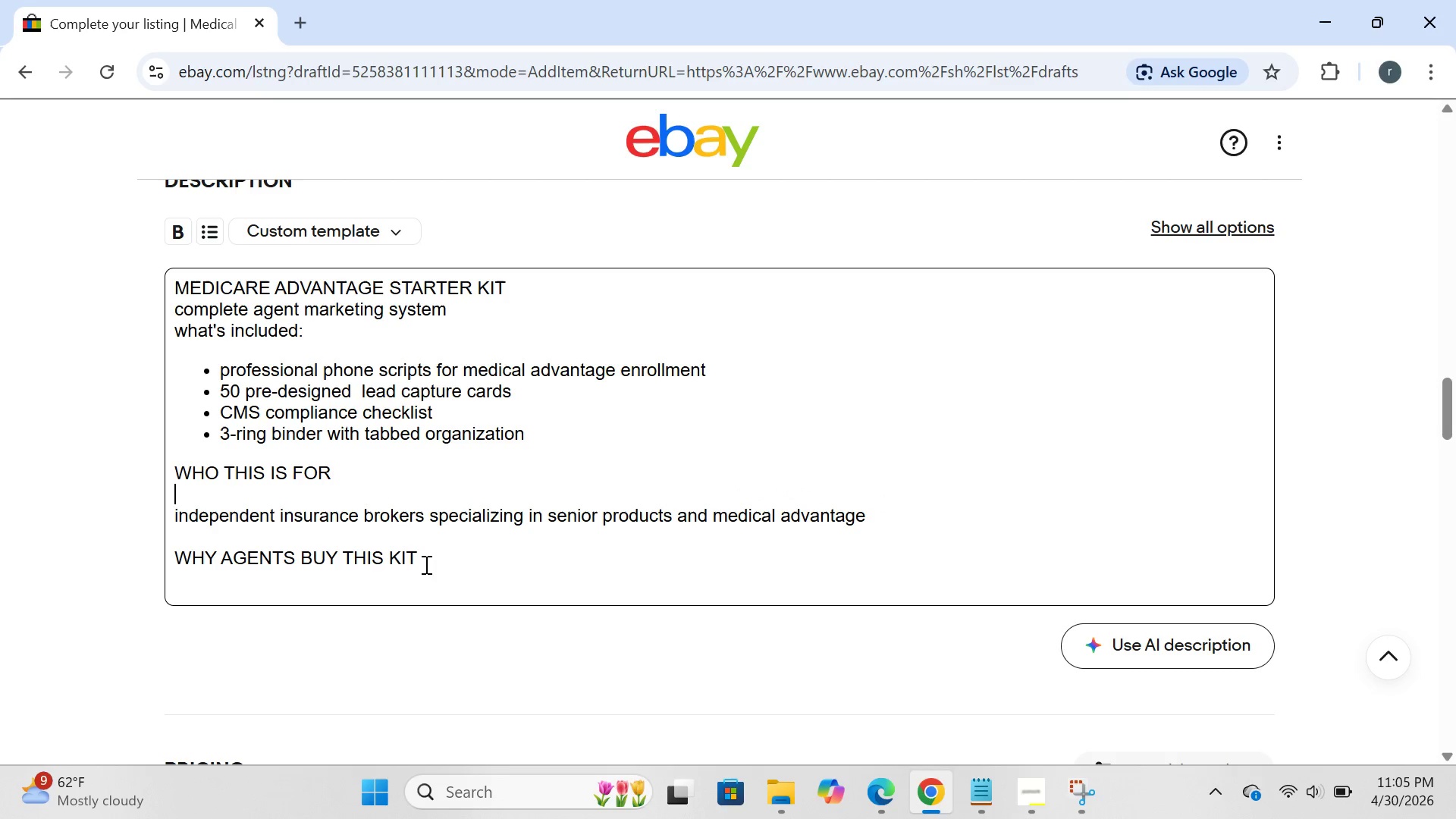 
left_click([428, 564])
 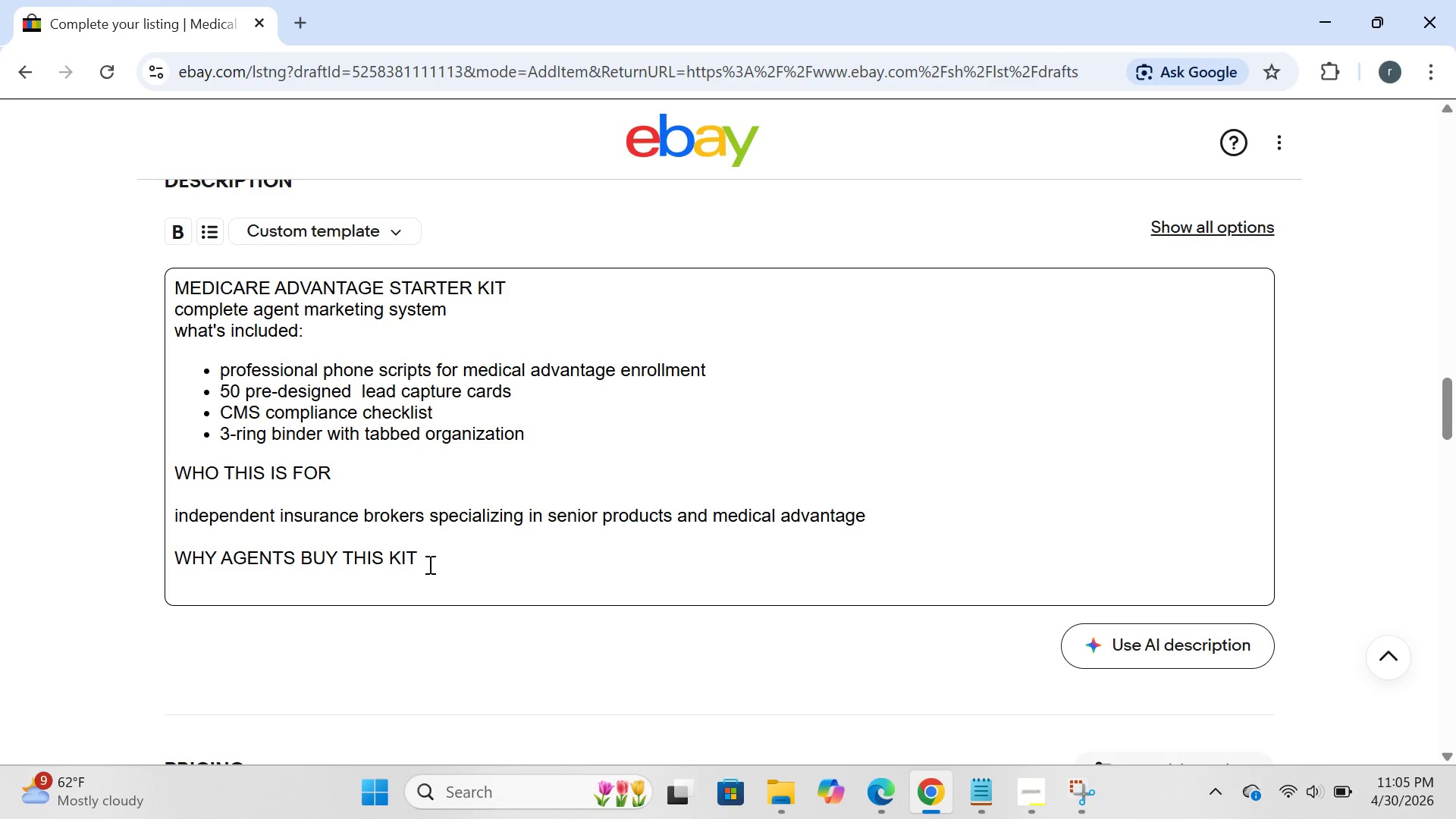 
key(Enter)
 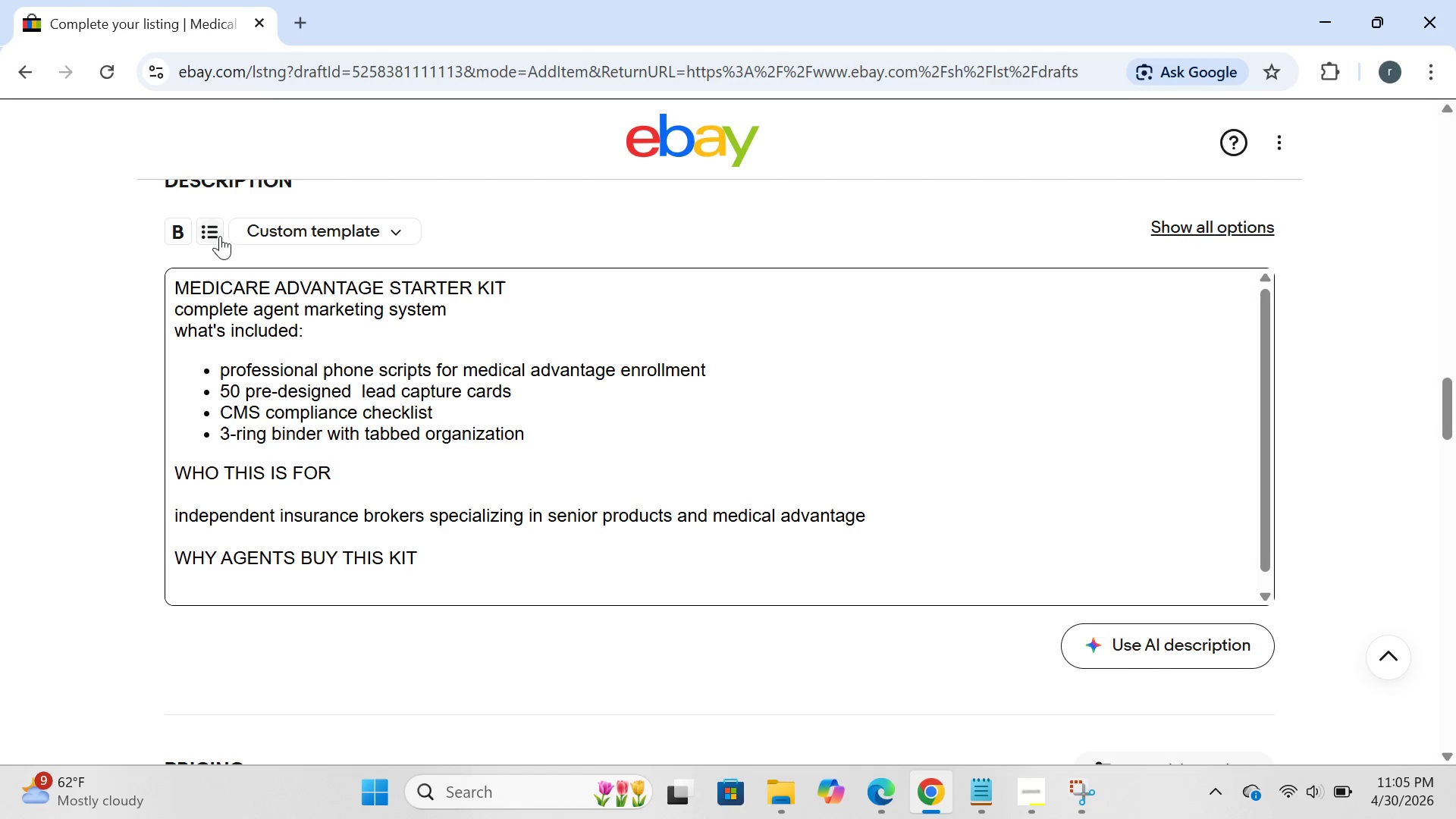 
left_click([209, 228])
 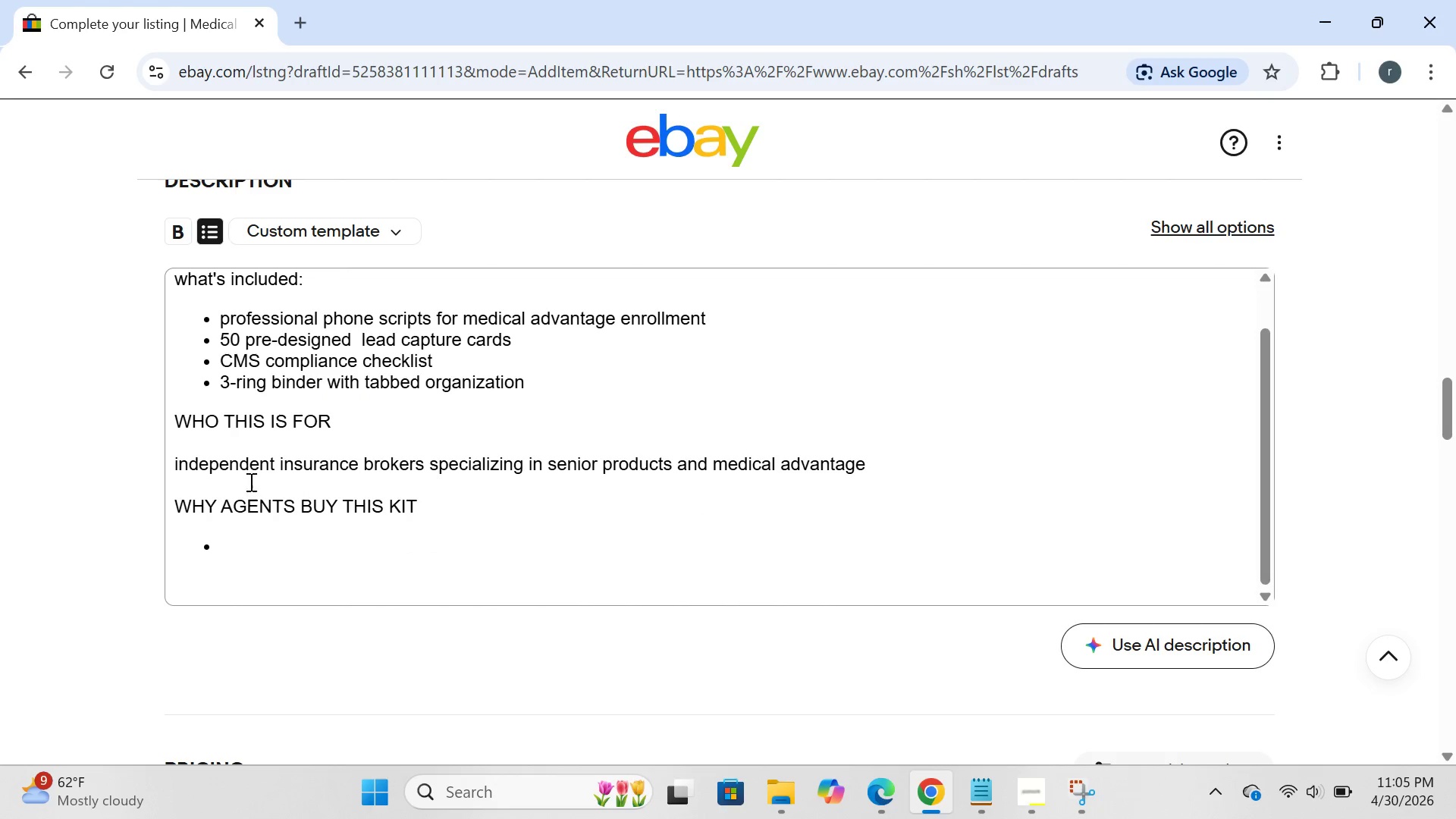 
left_click([249, 529])
 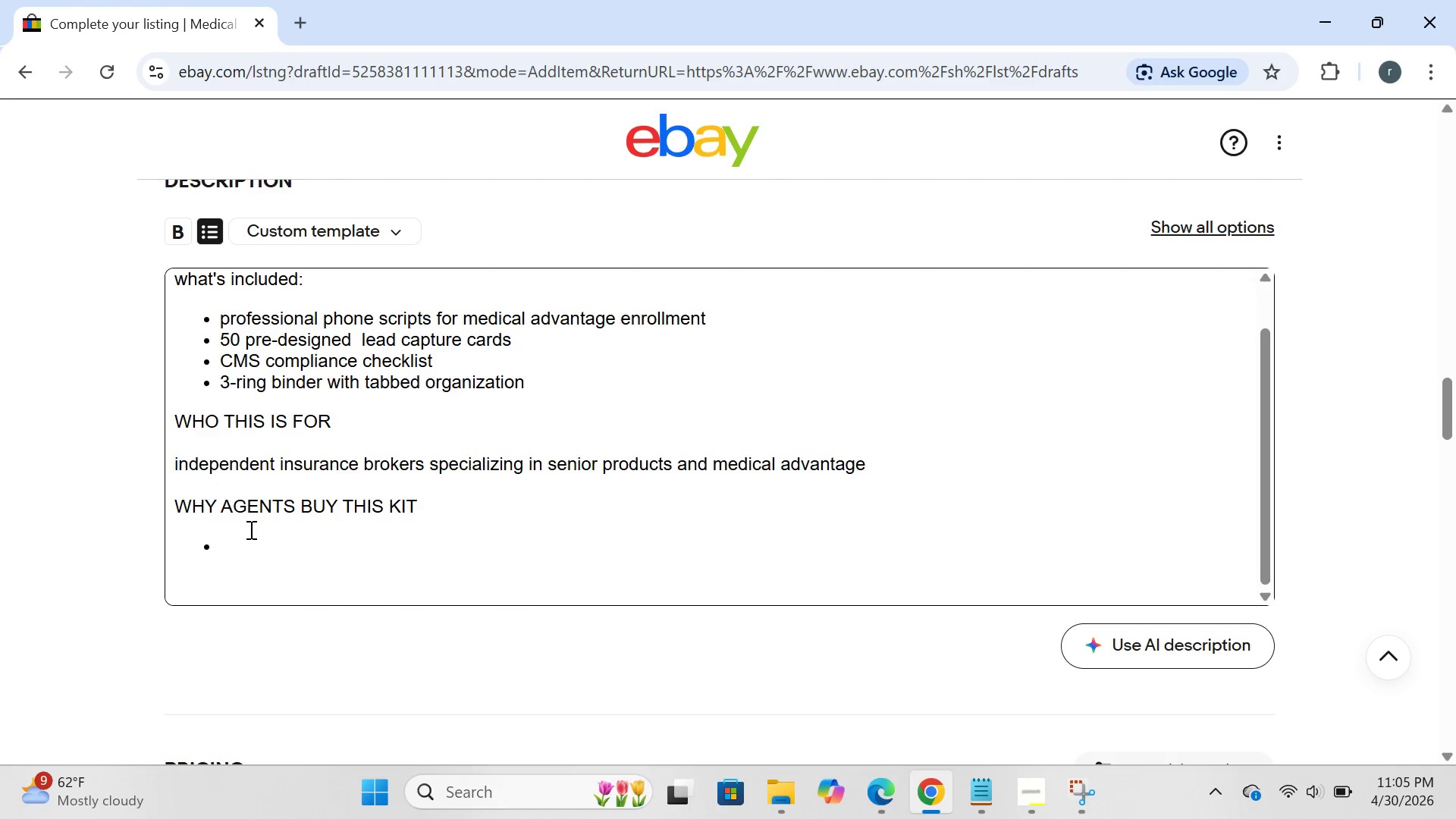 
type(ready to use-no design work requied)
 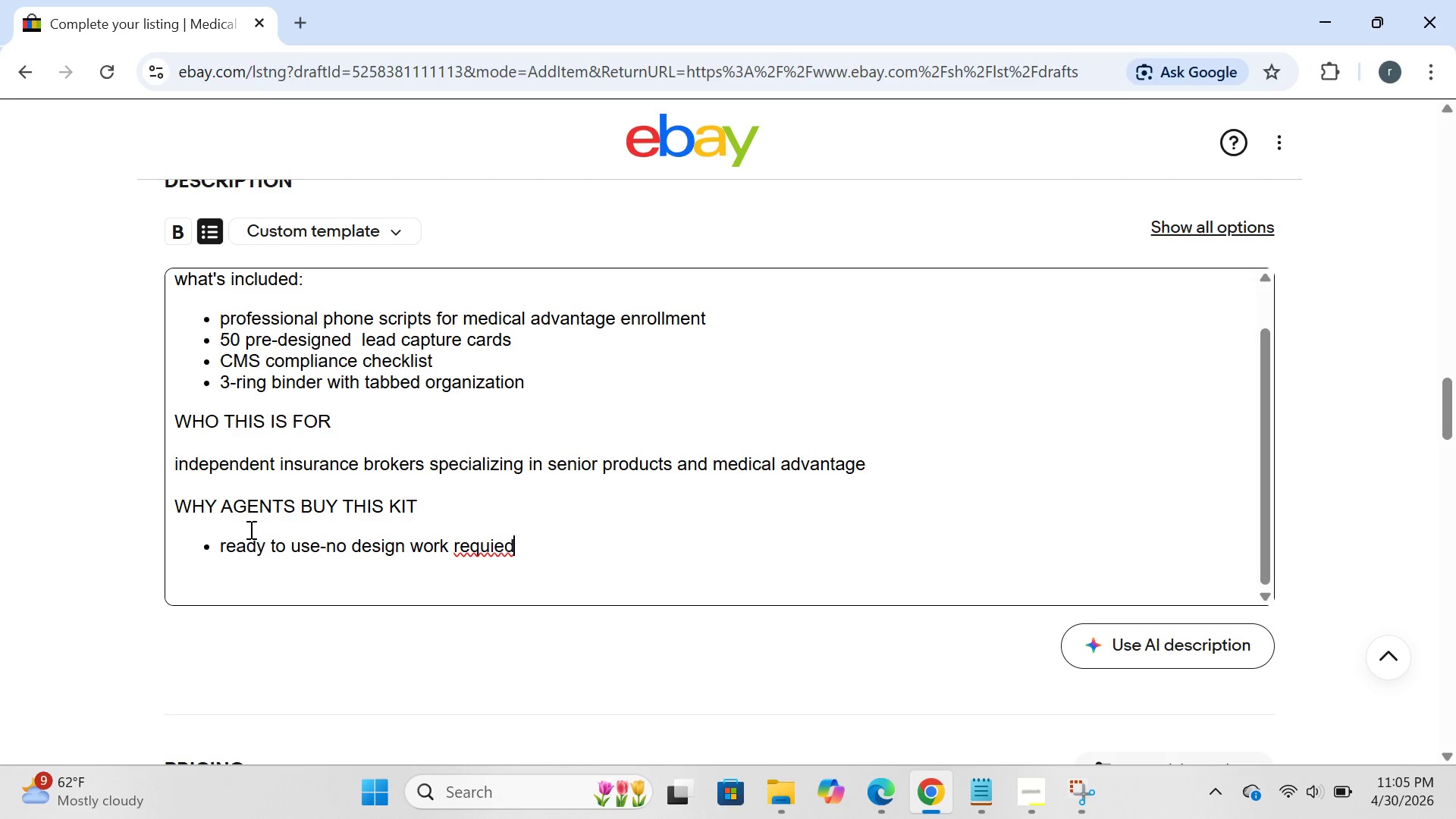 
key(Enter)
 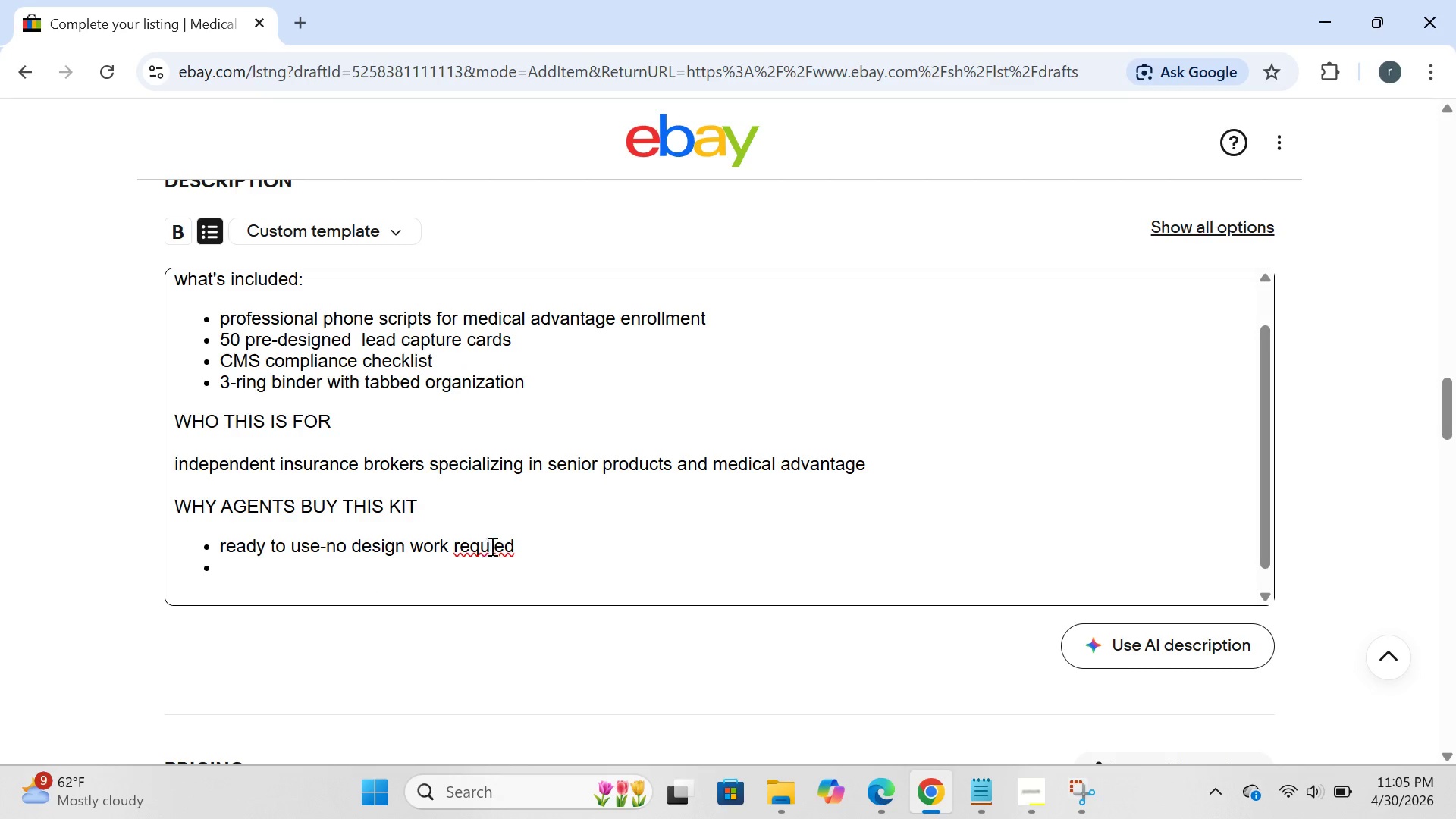 
wait(5.42)
 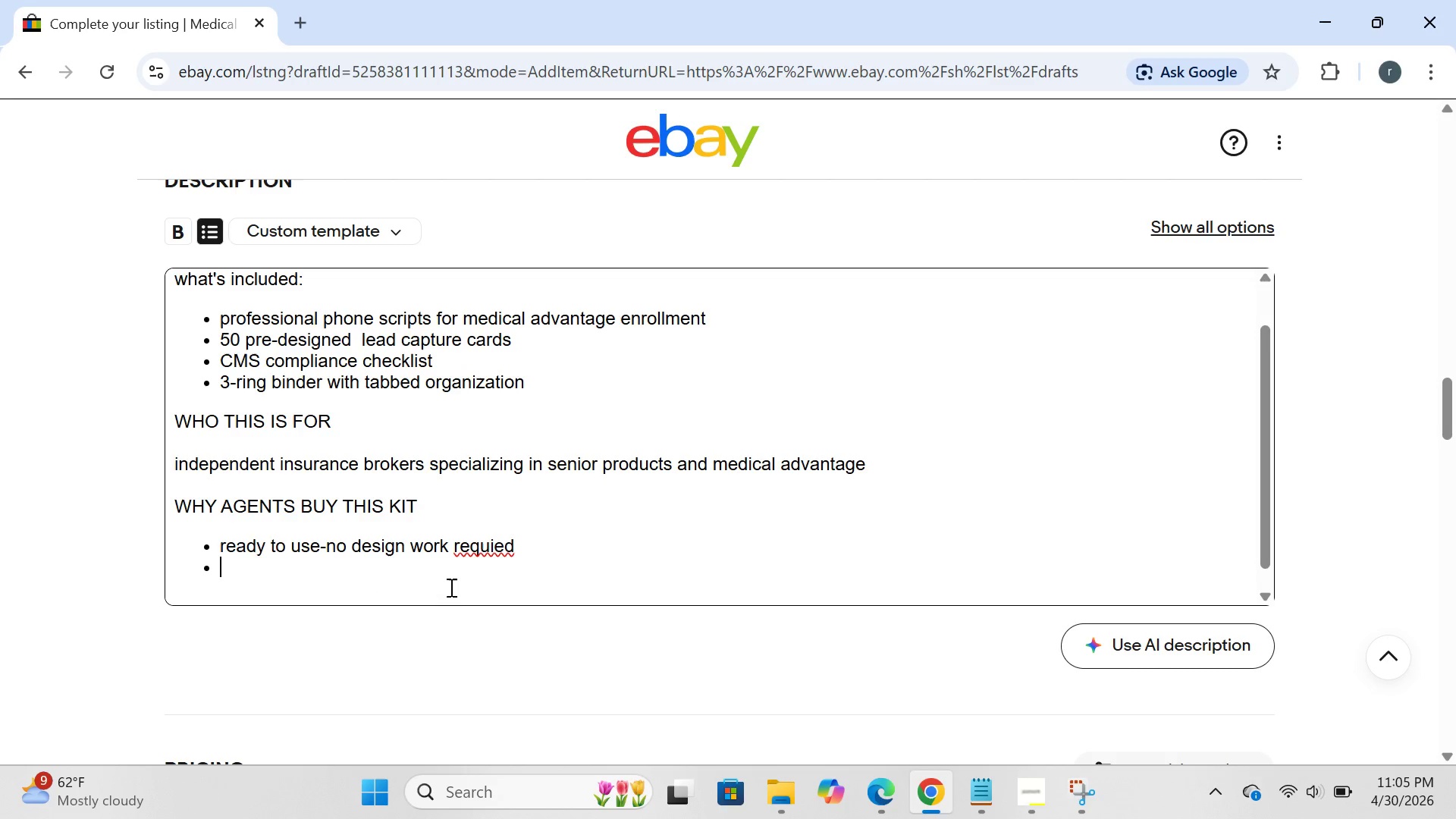 
left_click([499, 544])
 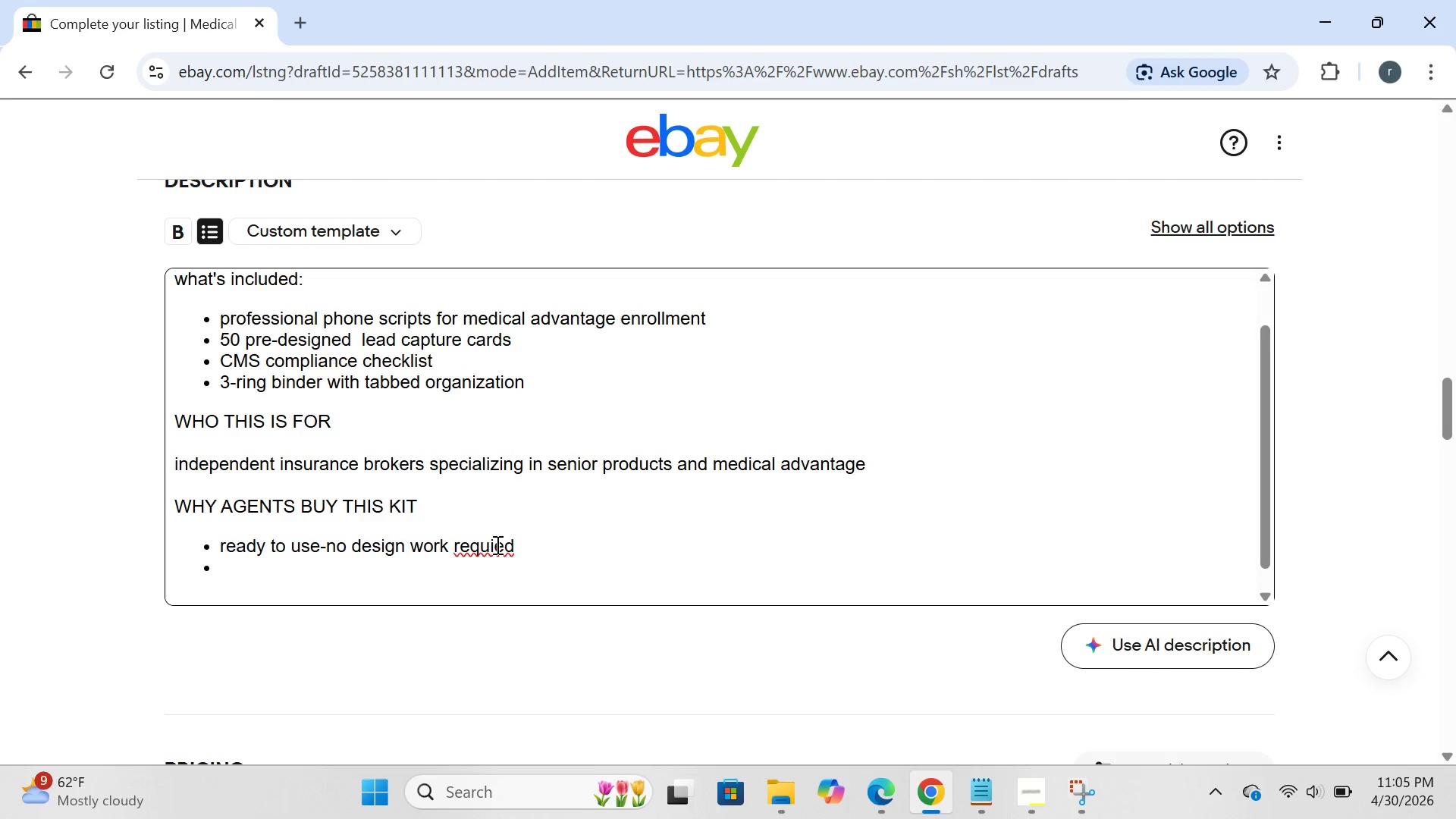 
left_click([496, 544])
 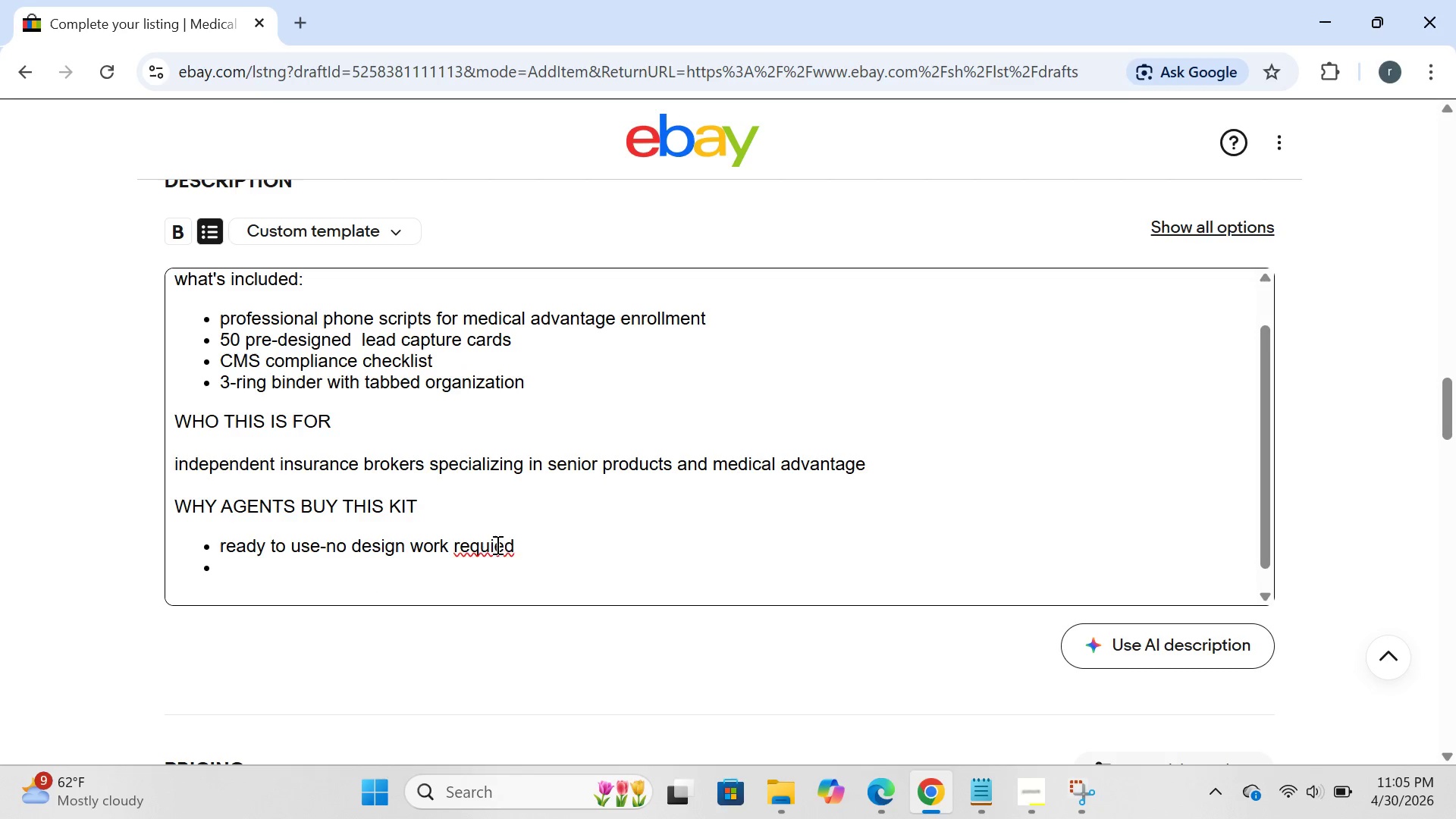 
key(R)
 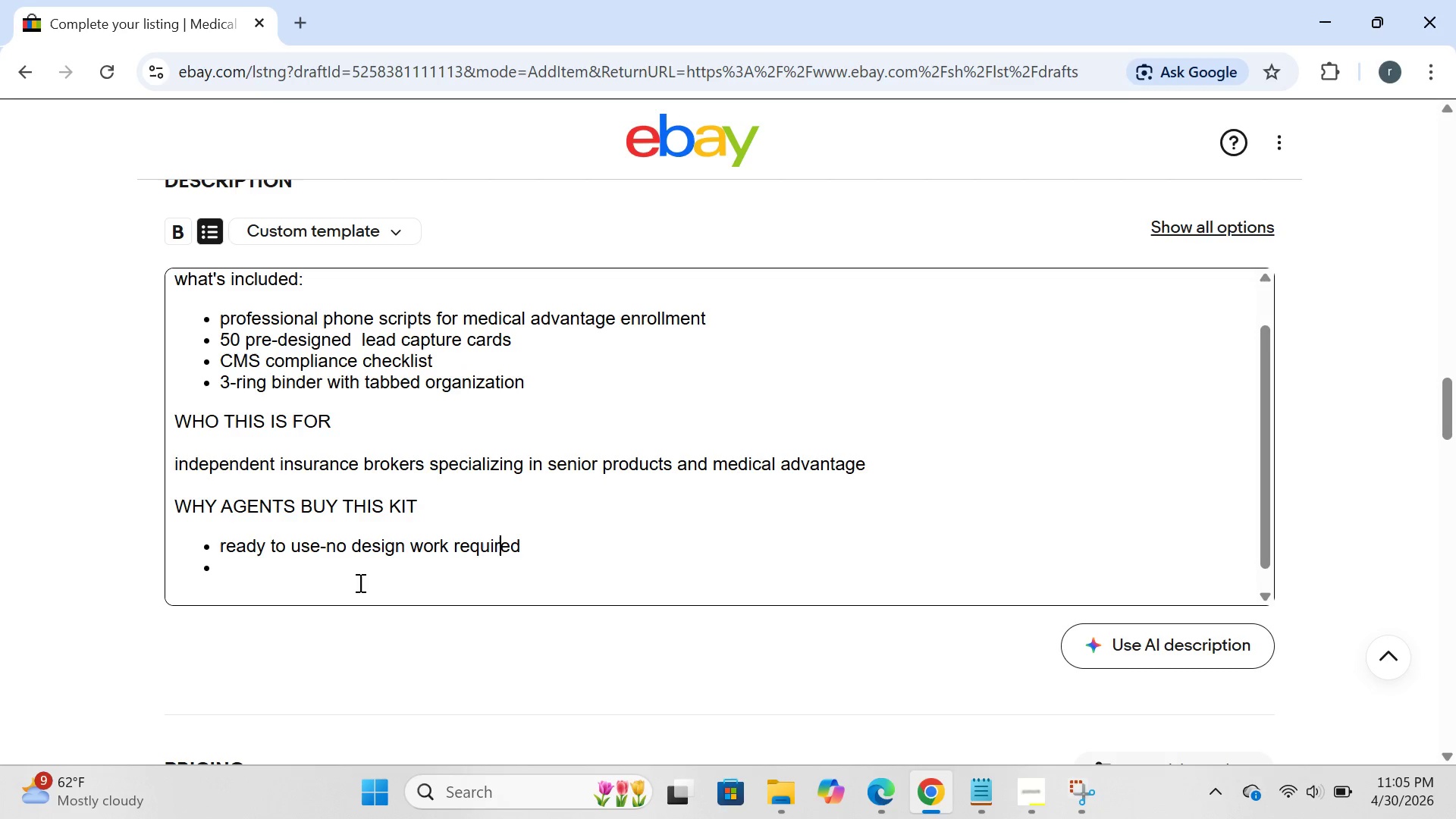 
left_click([303, 589])
 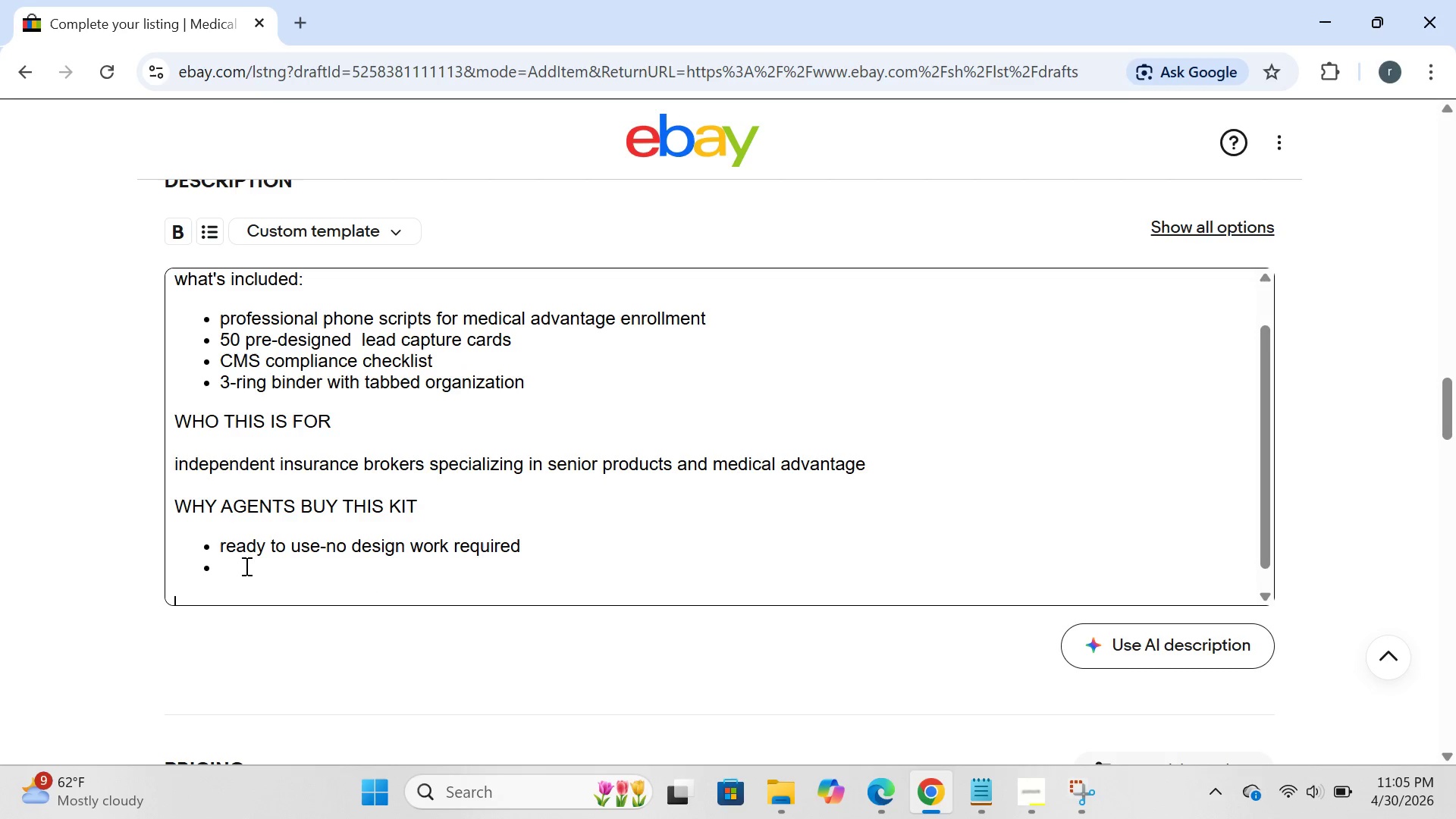 
left_click([244, 564])
 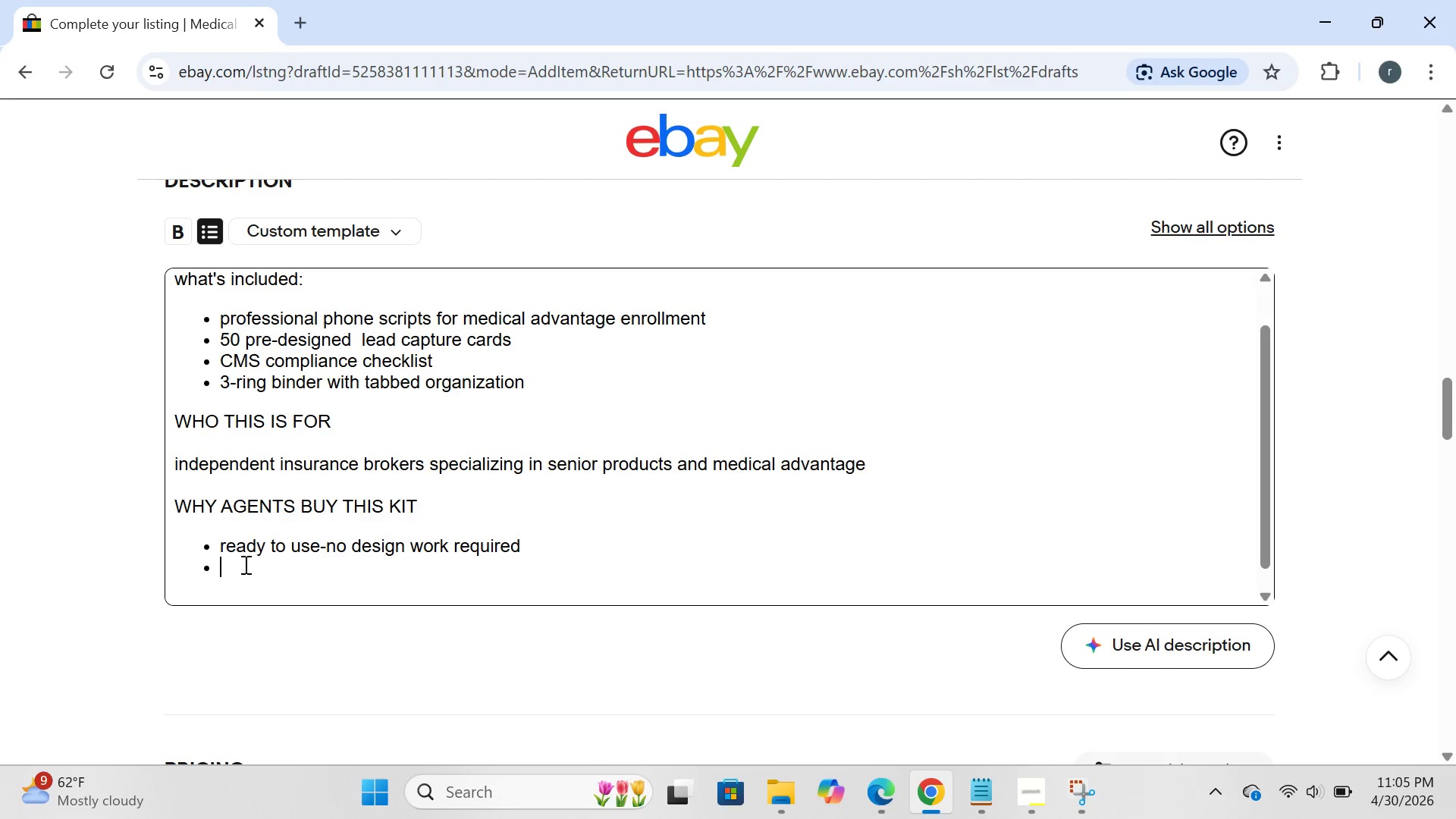 
type(CMS compliance built into every script\)
key(Backspace)
 